 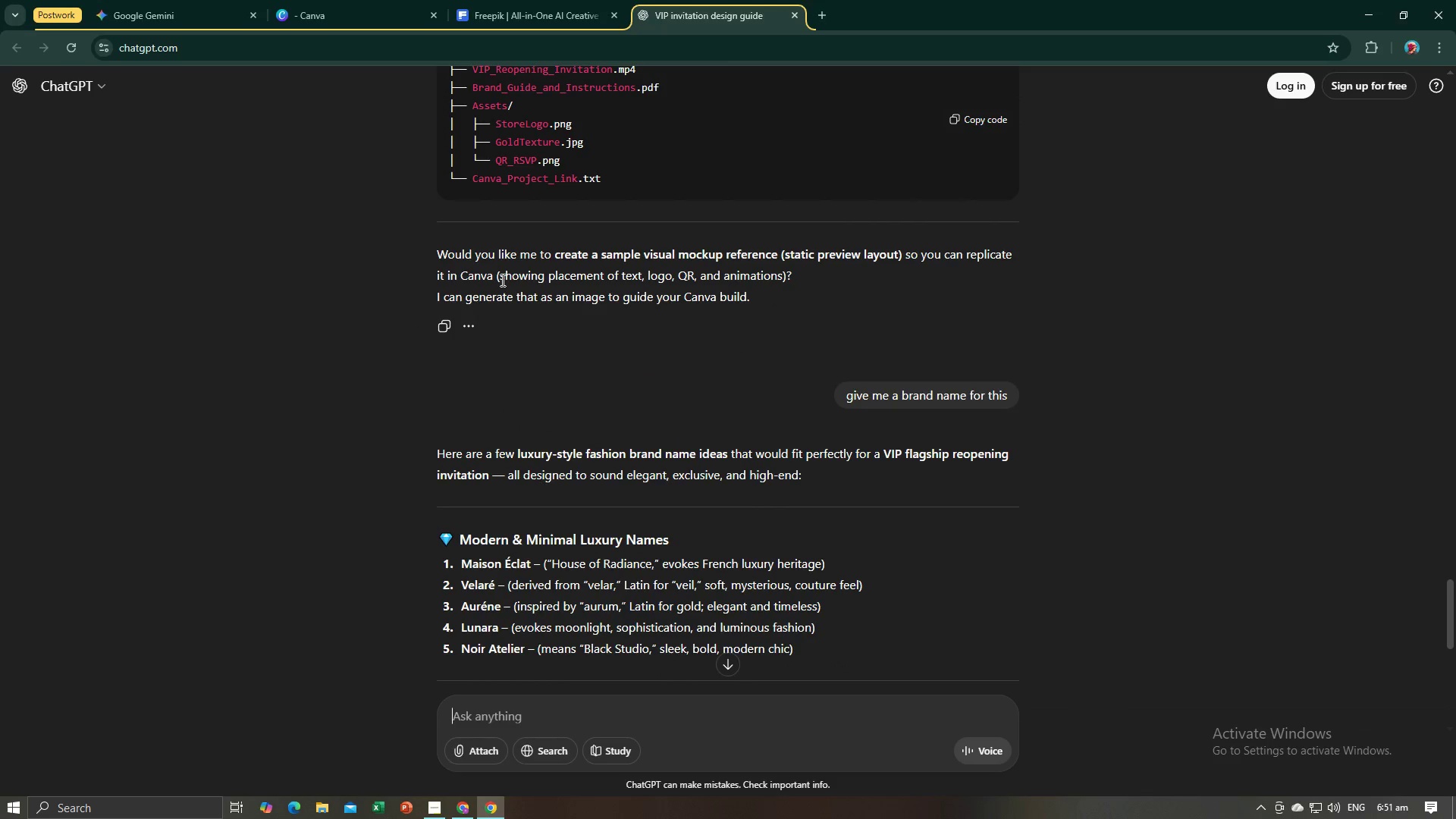 
scroll: coordinate [501, 280], scroll_direction: up, amount: 3.0
 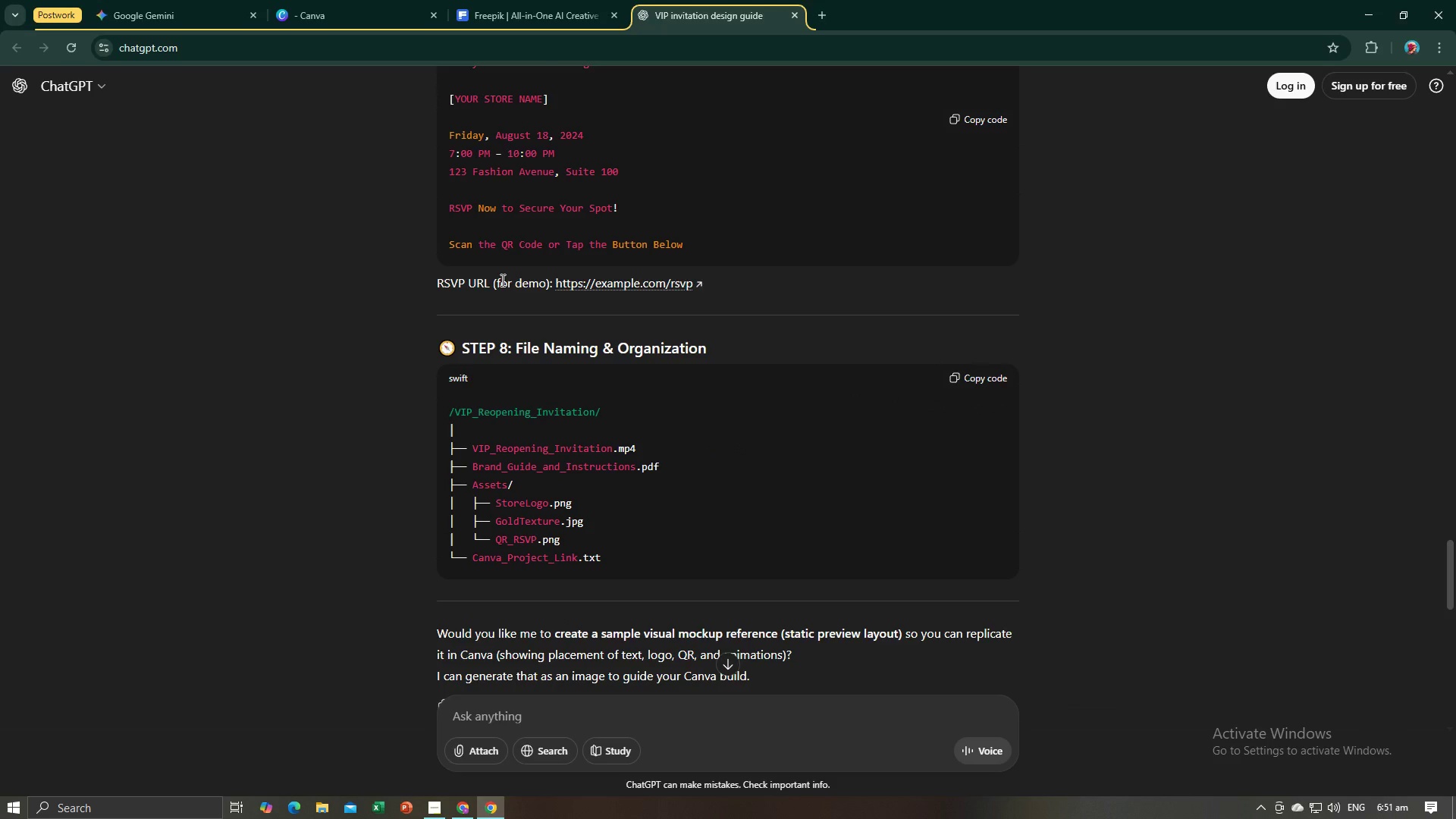 
key(Alt+Tab)
 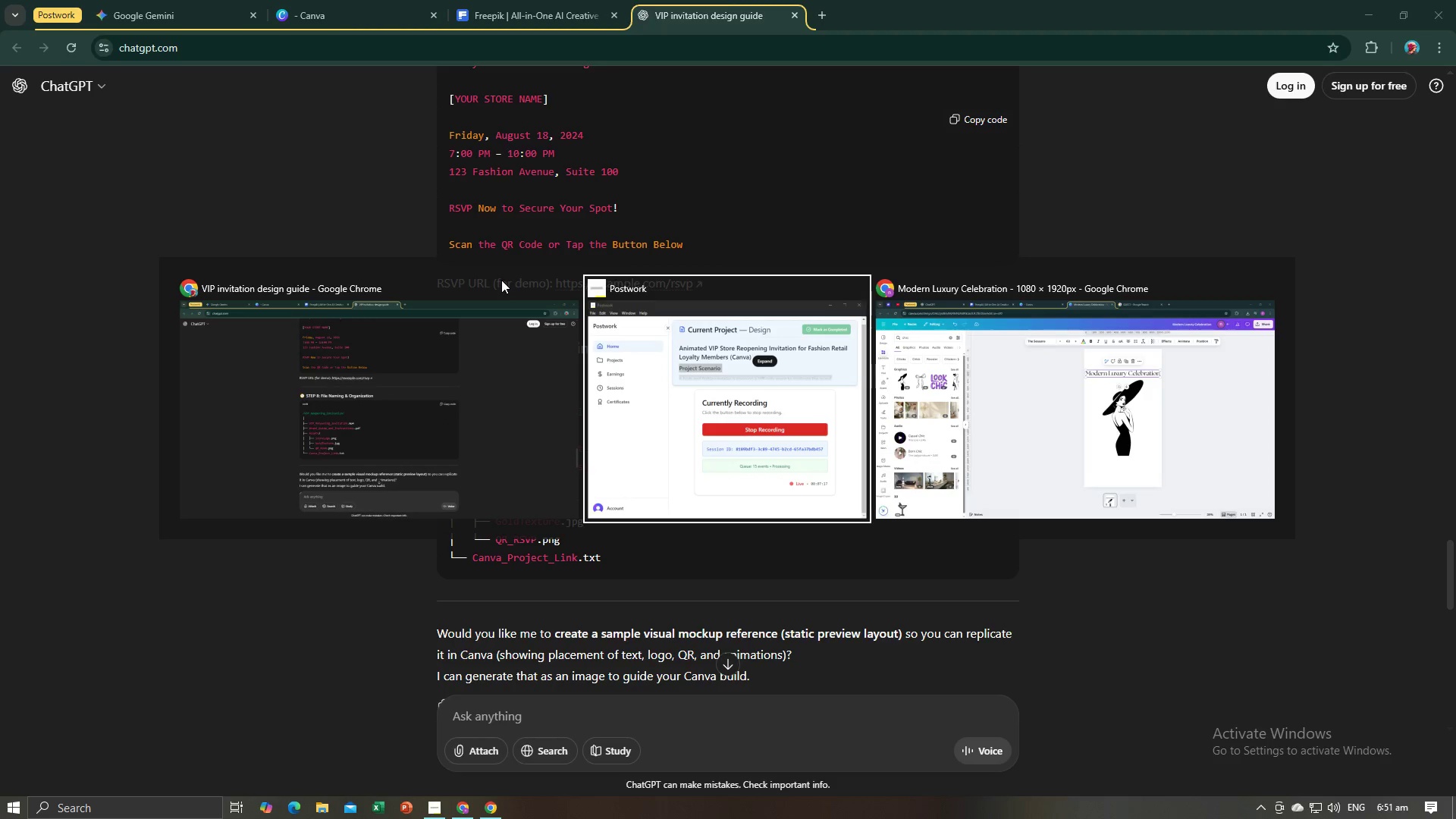 
key(Alt+Tab)
 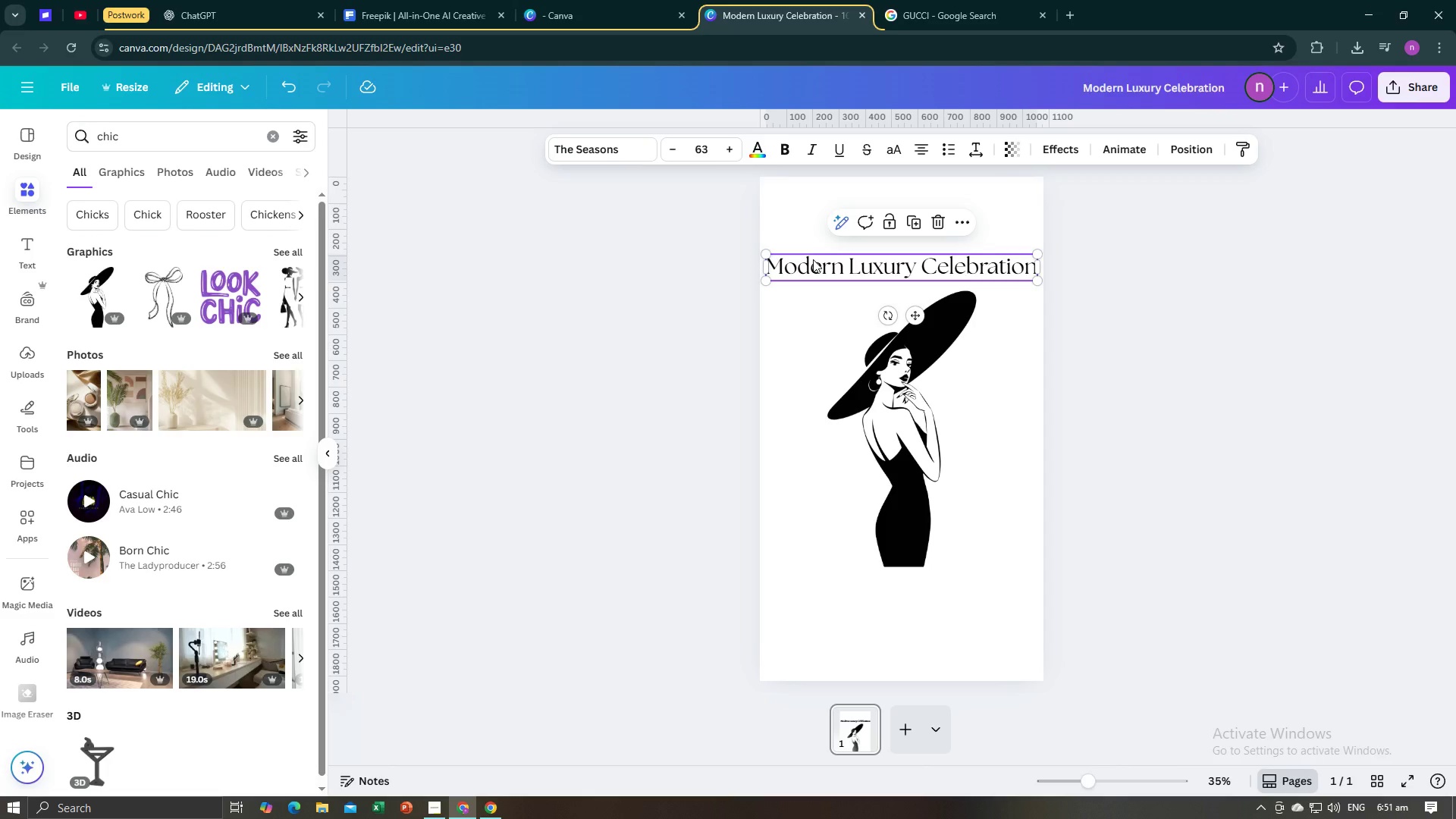 
double_click([813, 259])
 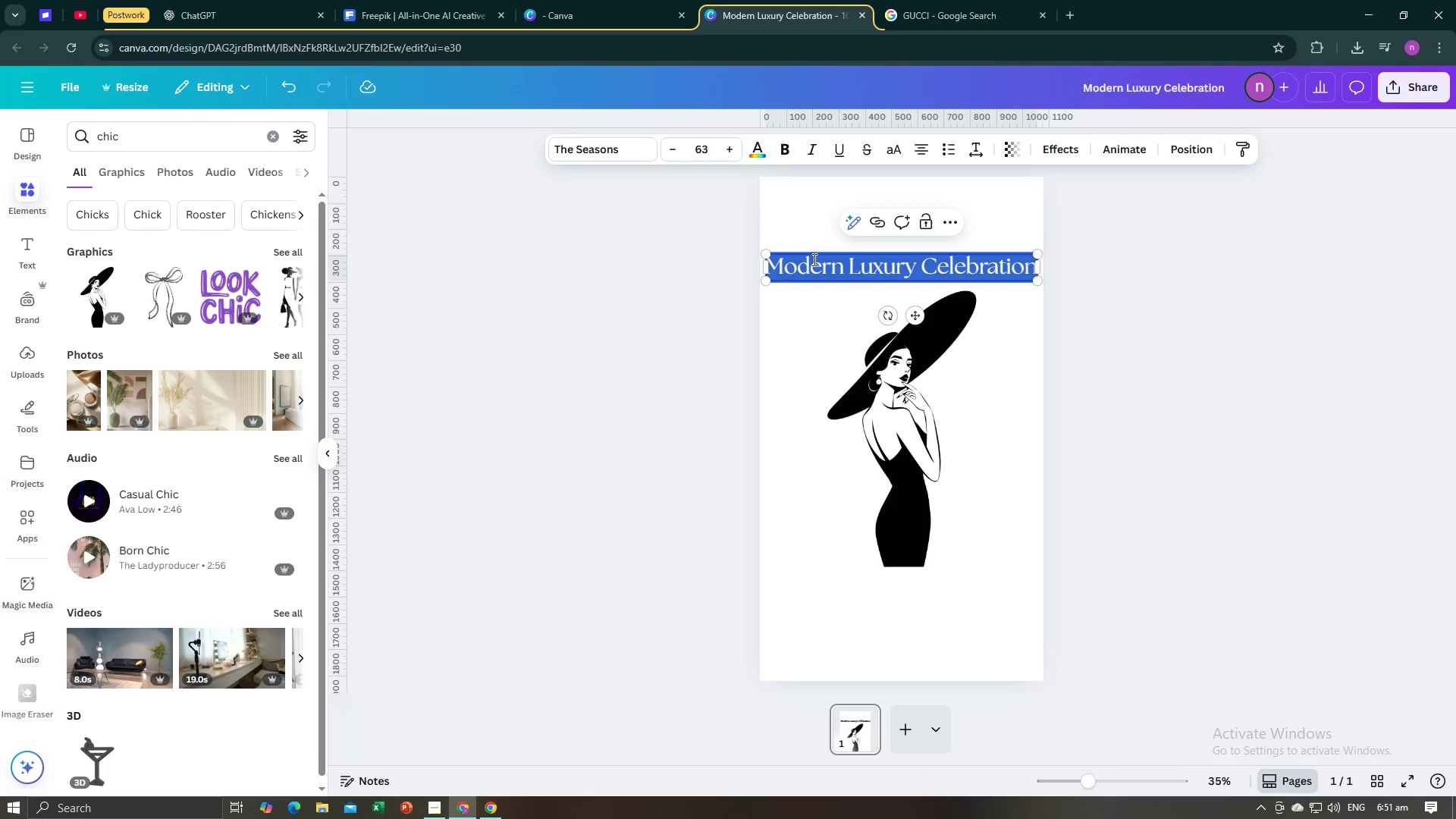 
key(Control+V)
 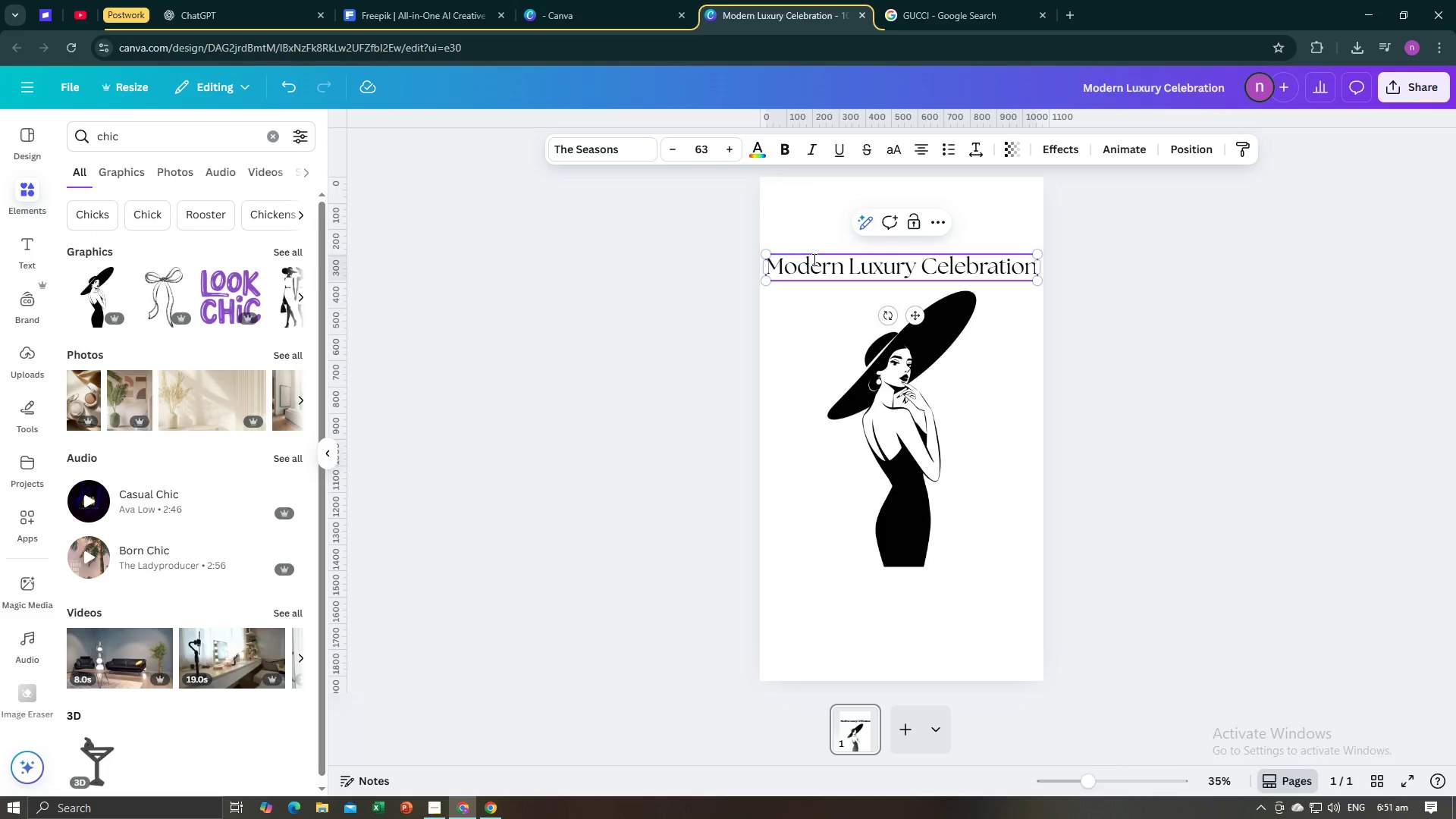 
left_click([814, 265])
 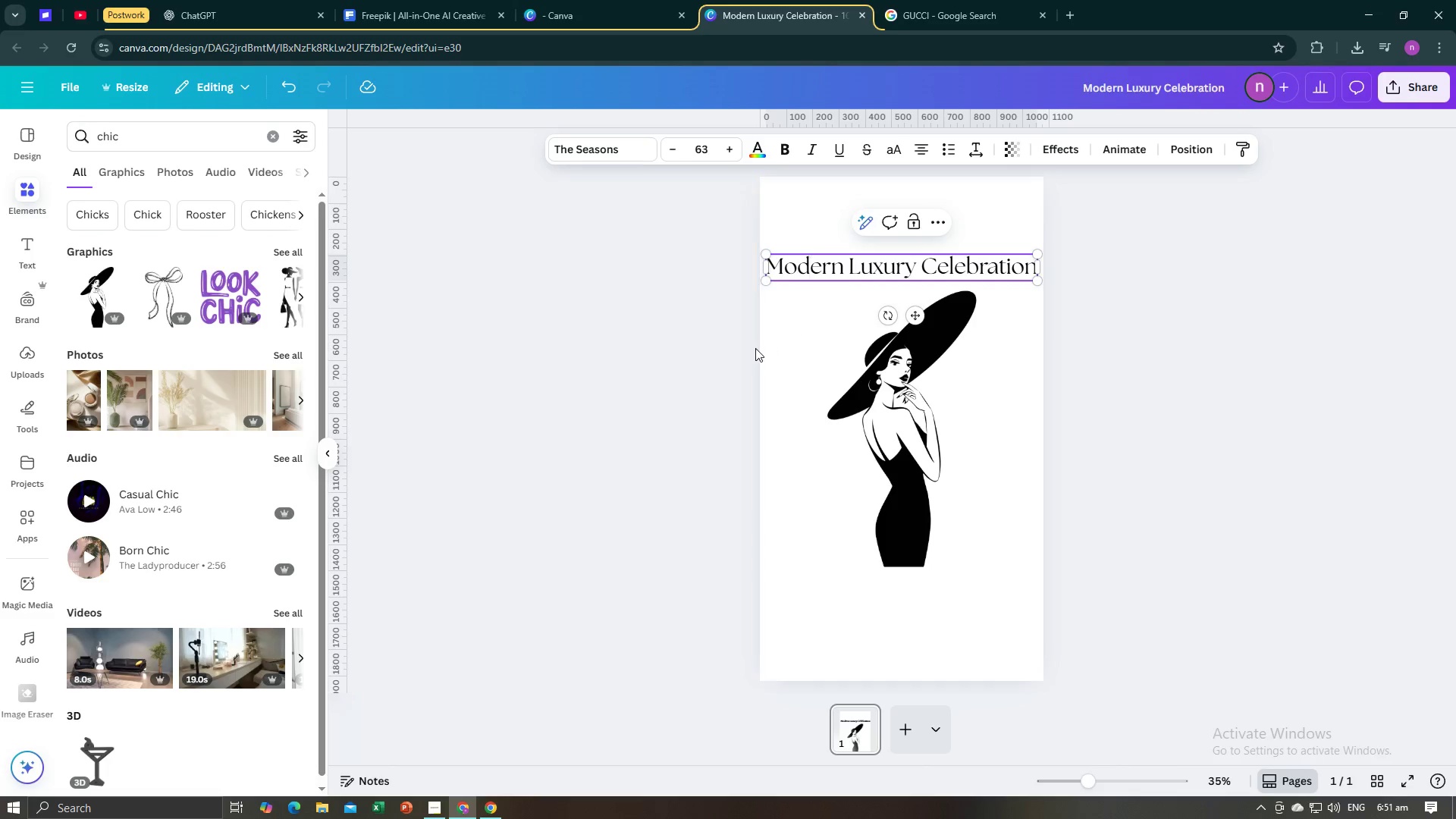 
left_click([755, 348])
 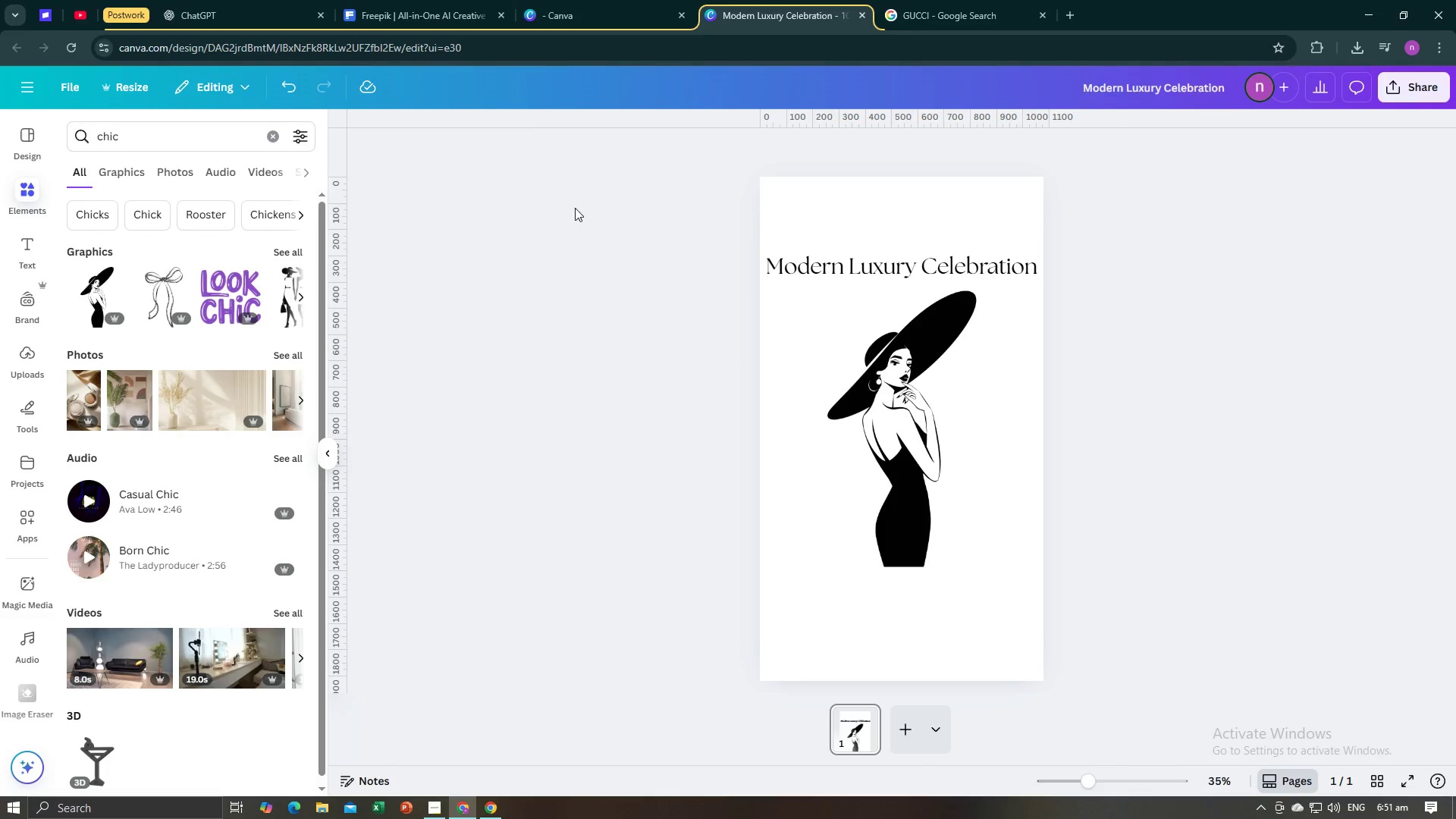 
left_click([589, 0])
 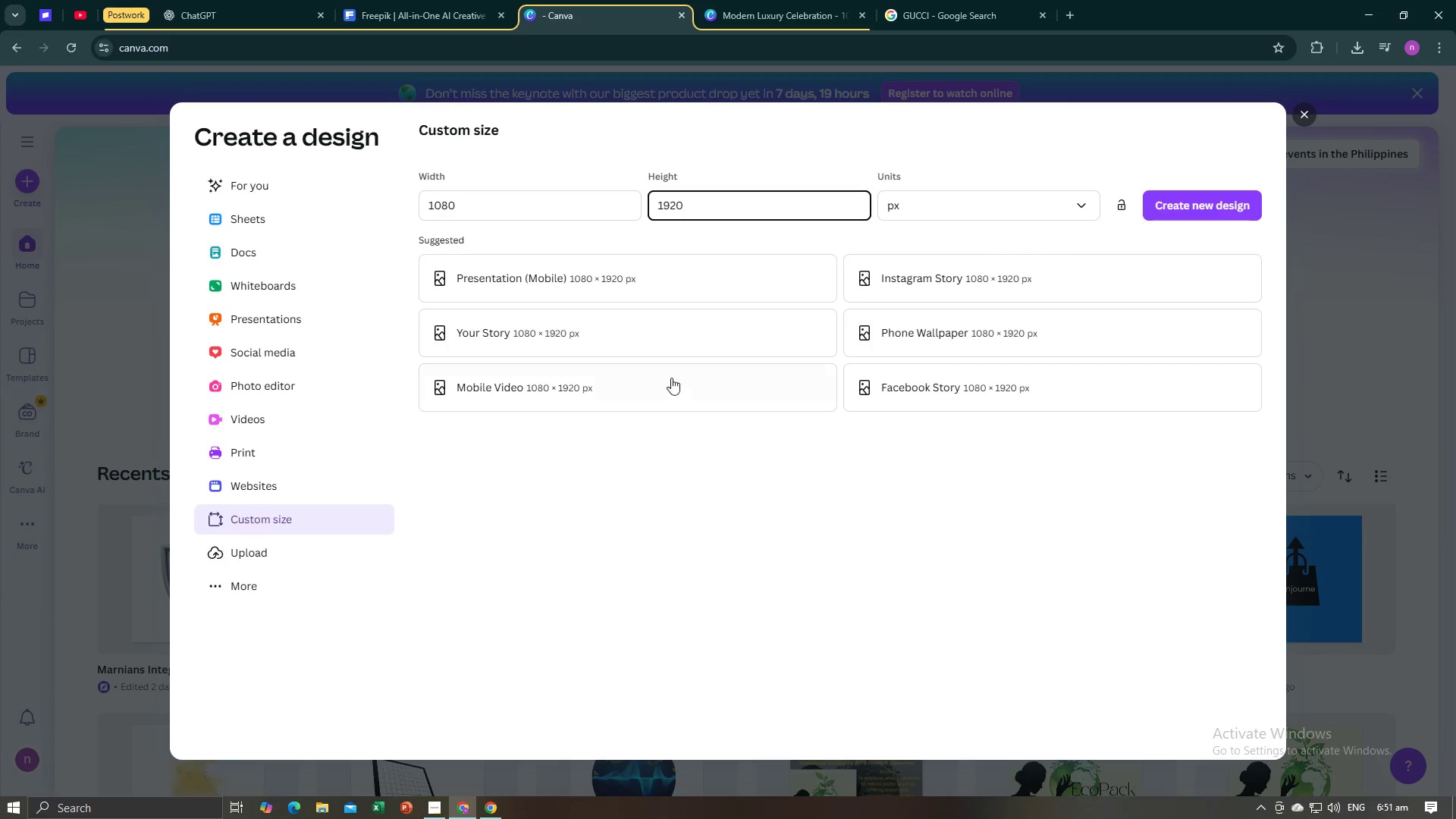 
left_click_drag(start_coordinate=[590, 214], to_coordinate=[352, 214])
 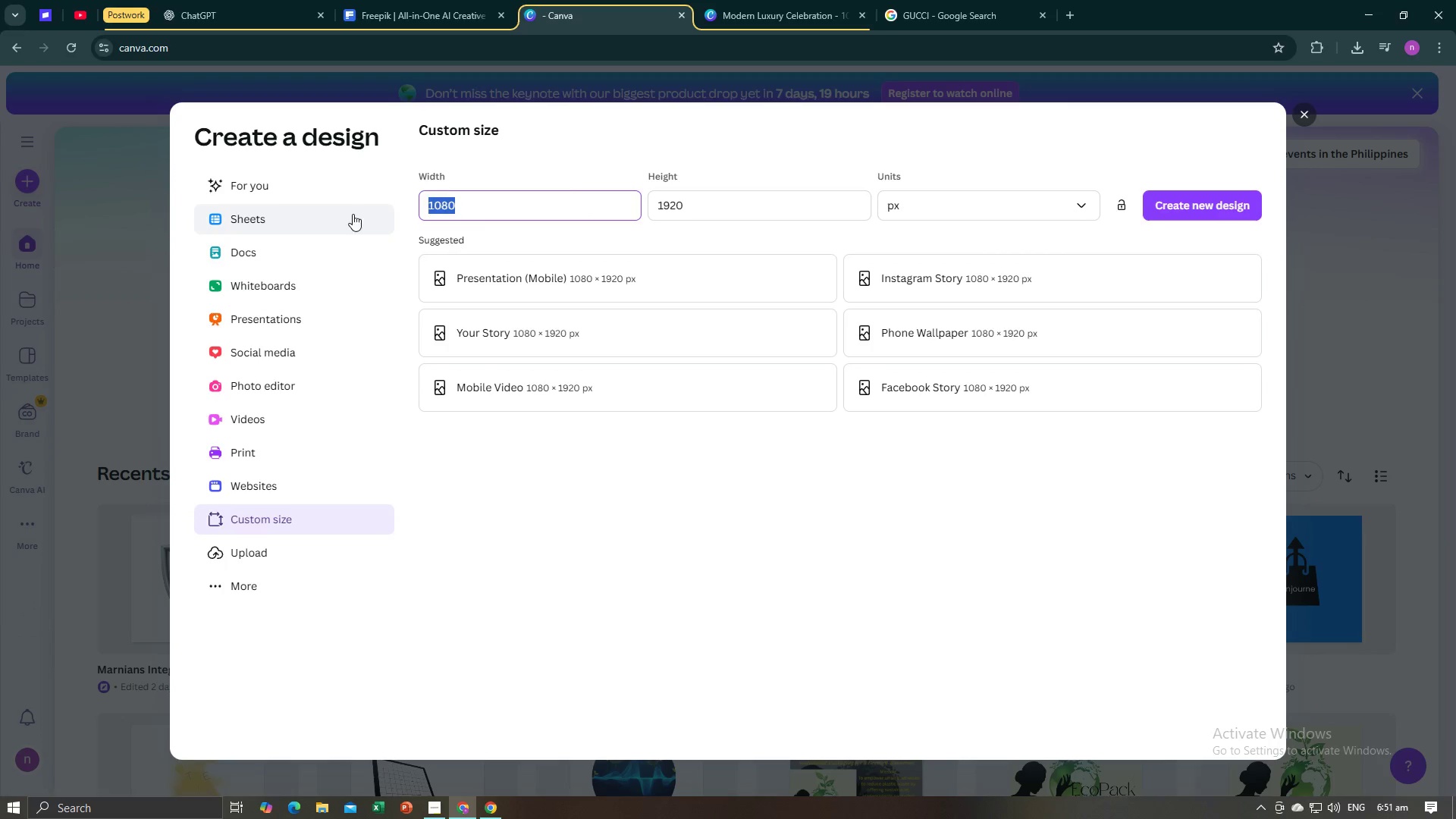 
key(Backspace)
 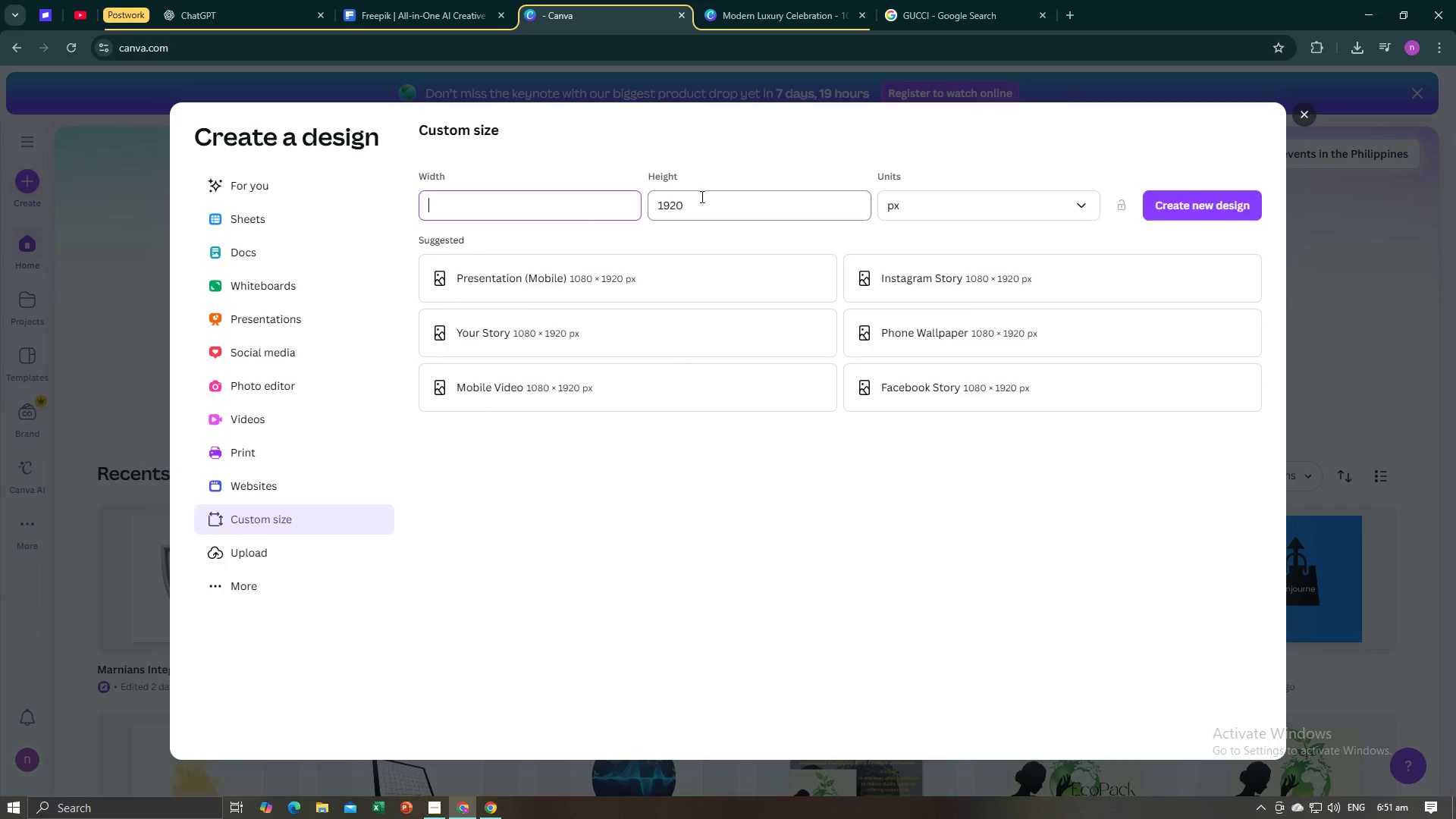 
left_click_drag(start_coordinate=[701, 196], to_coordinate=[591, 206])
 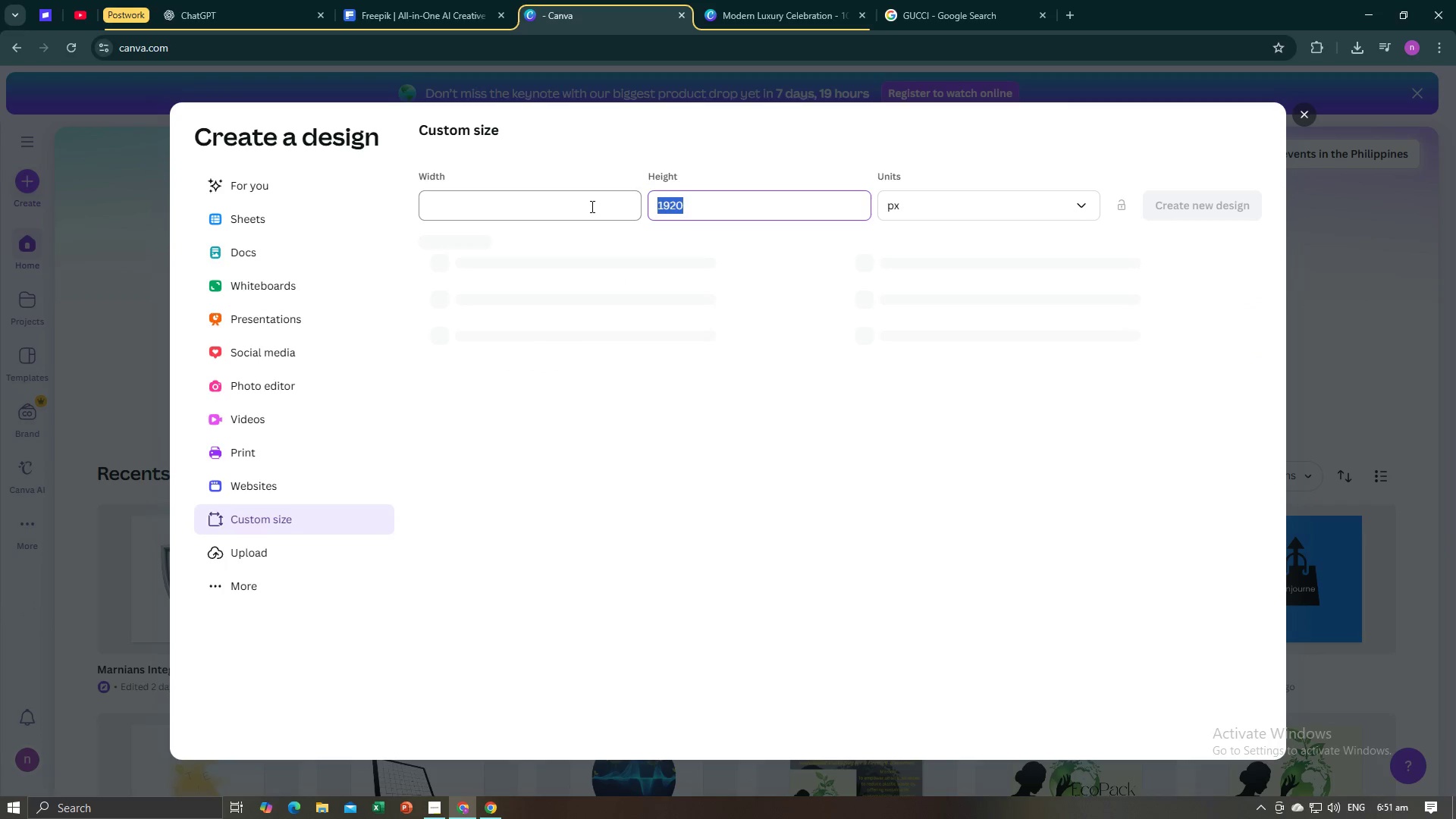 
key(Backspace)
 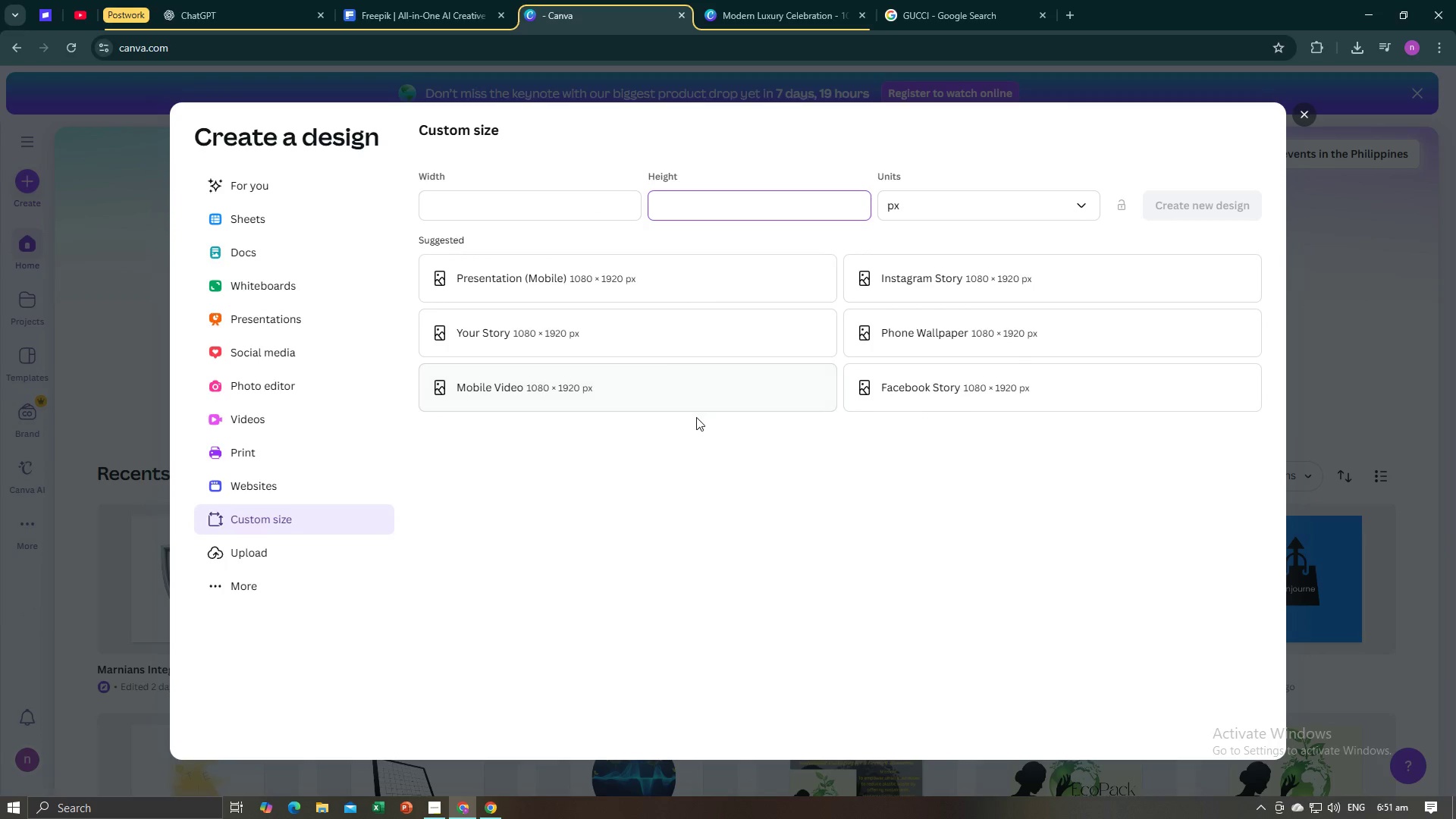 
left_click([537, 215])
 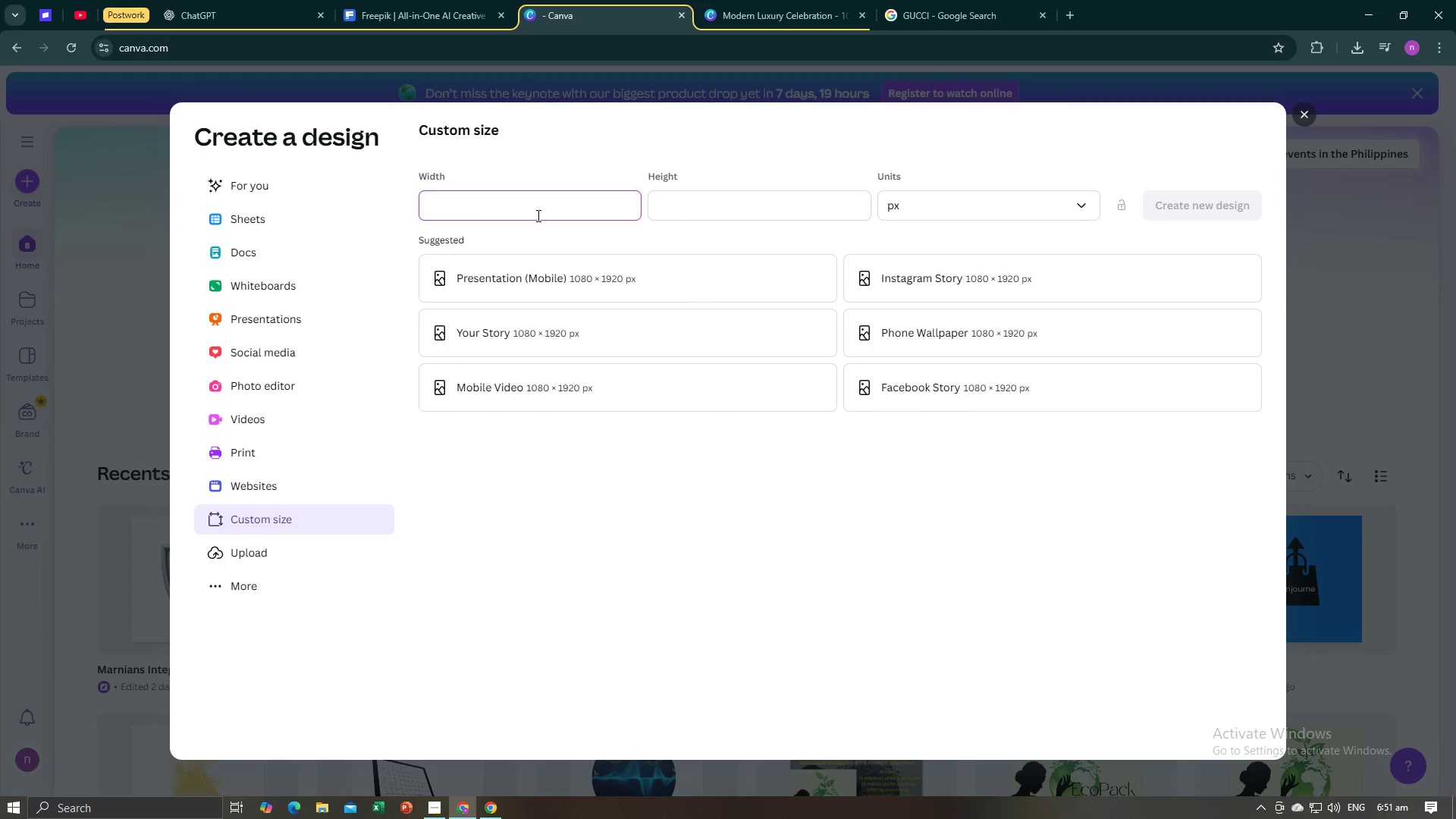 
type(500)
key(Tab)
 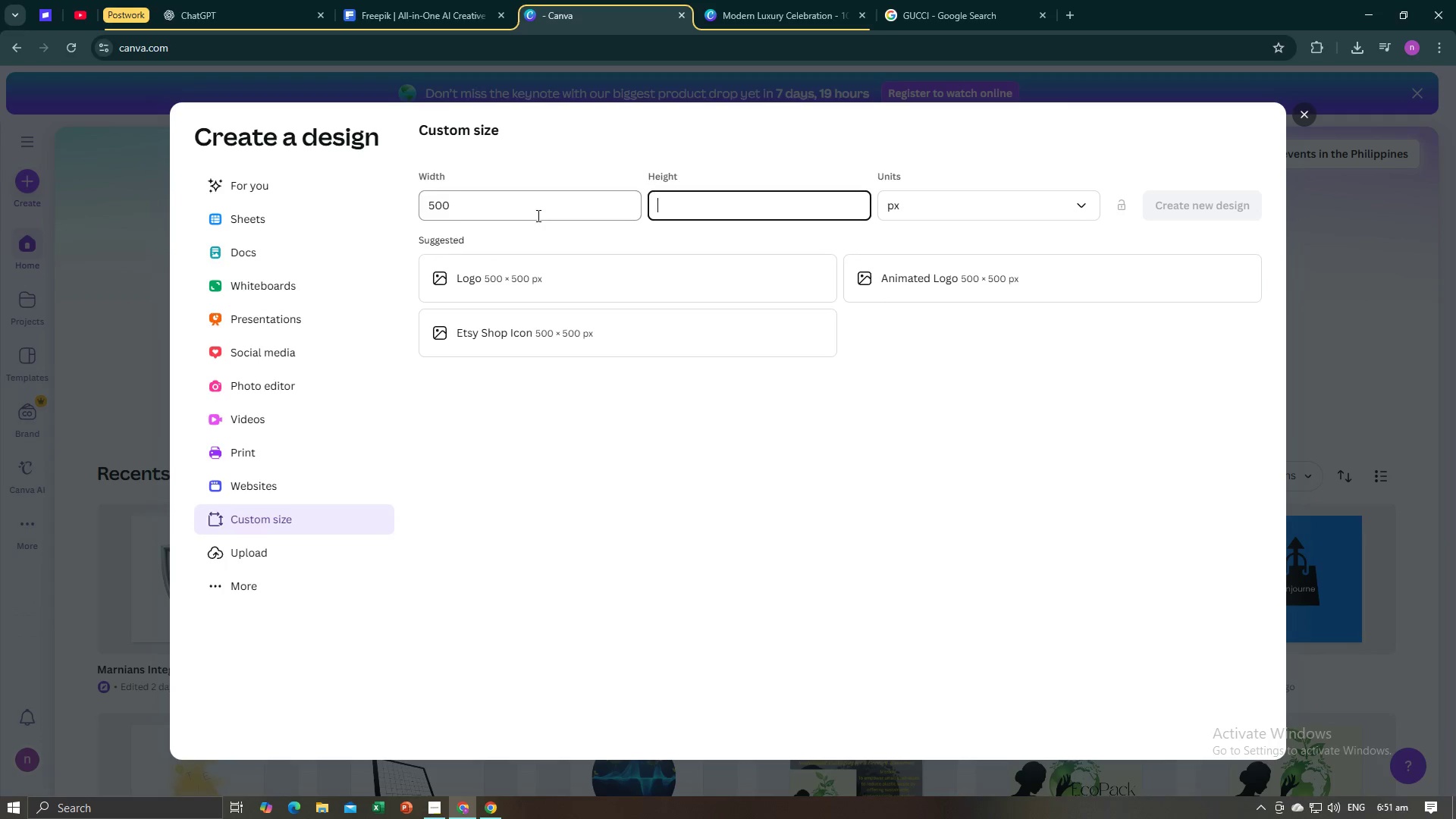 
type(500)
 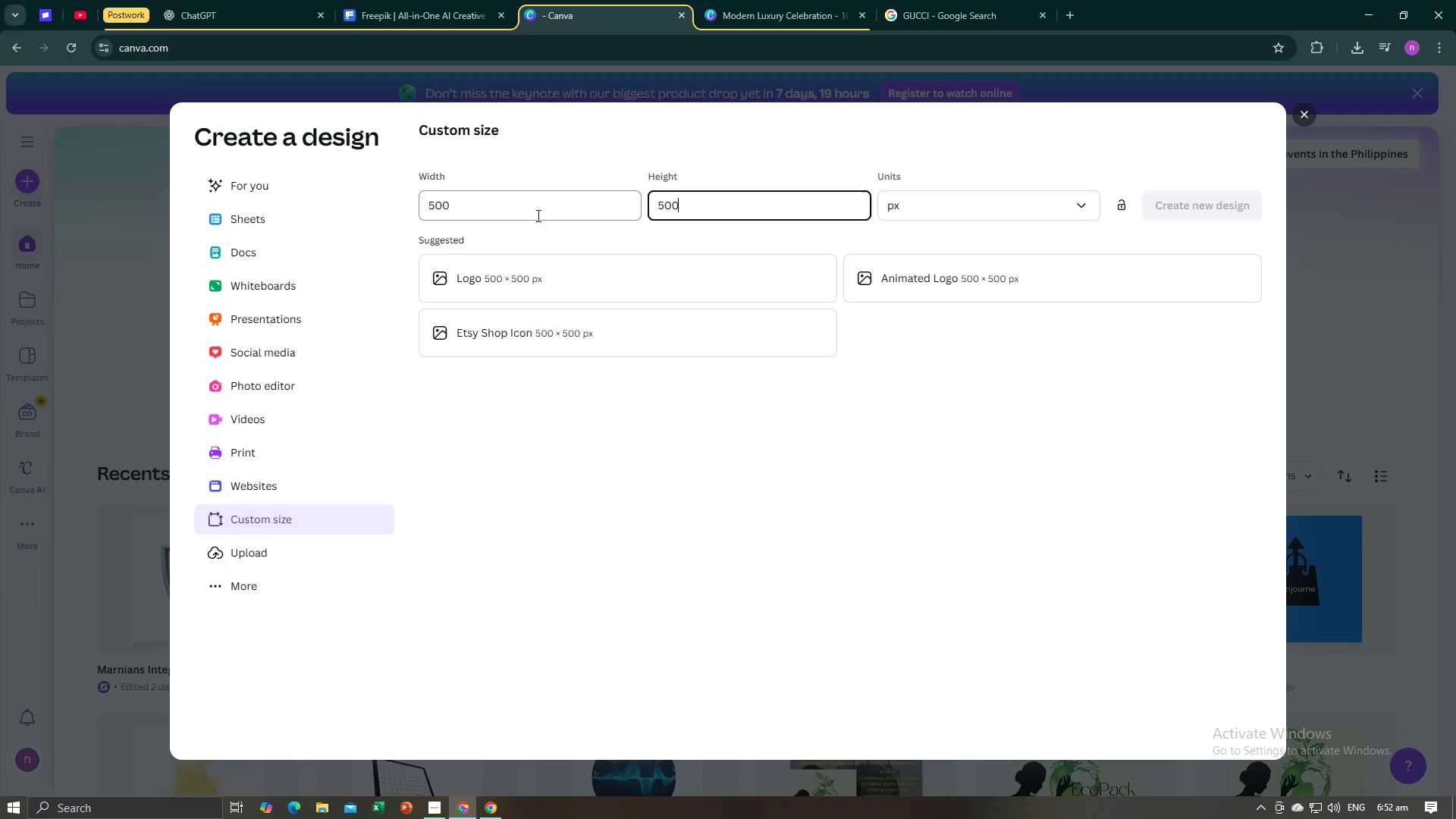 
key(Enter)
 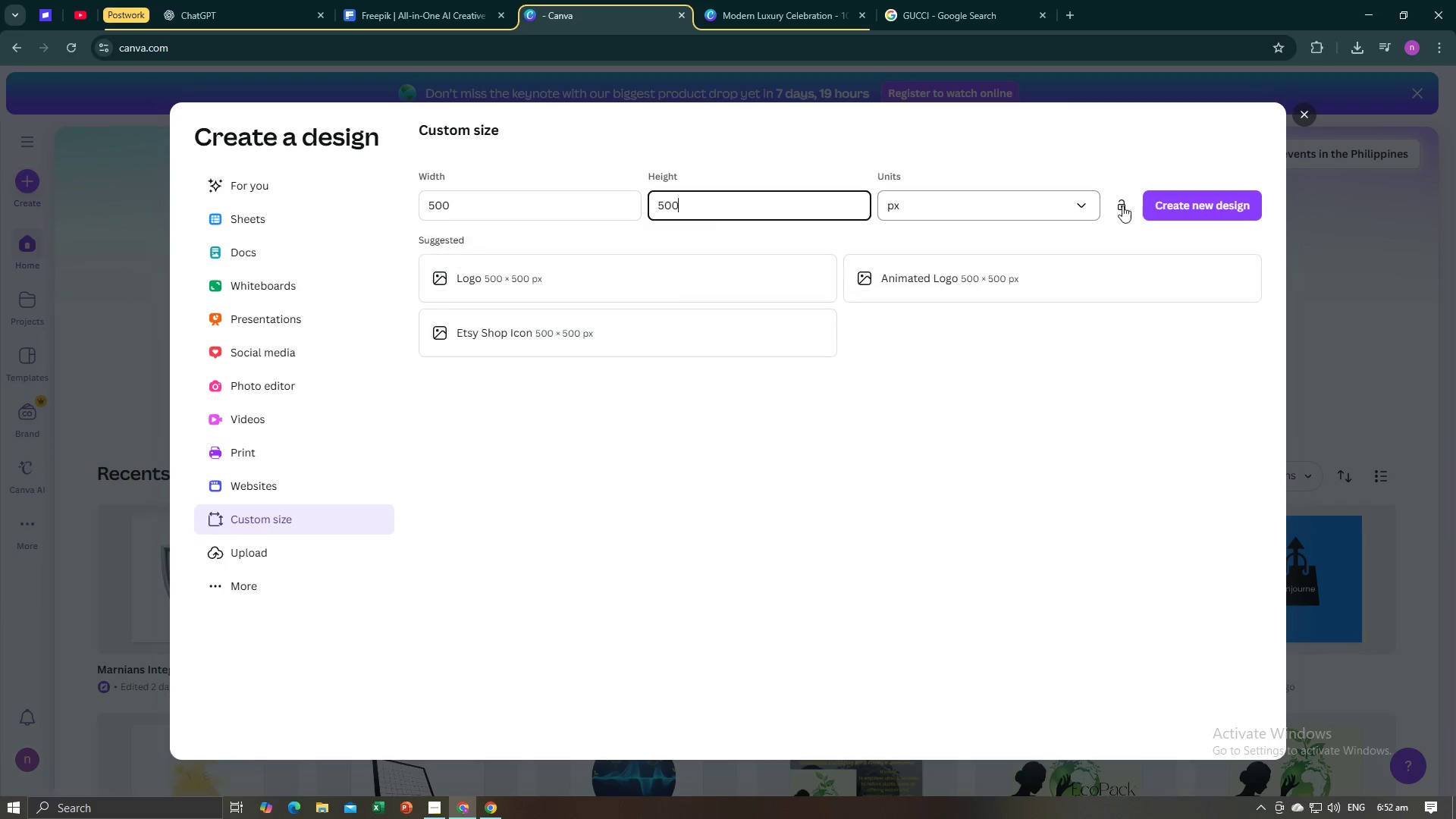 
left_click([1156, 207])
 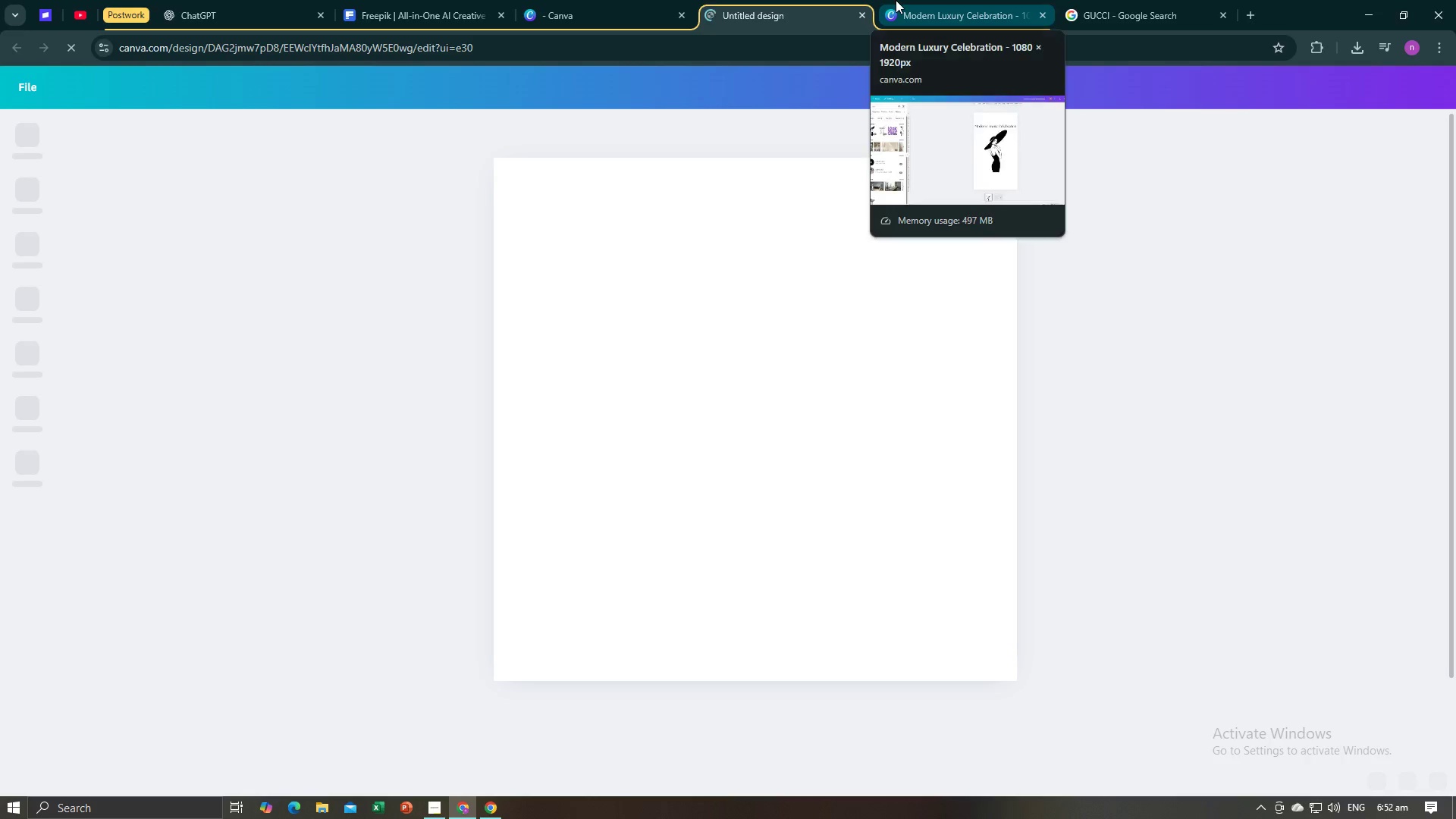 
left_click([896, 0])
 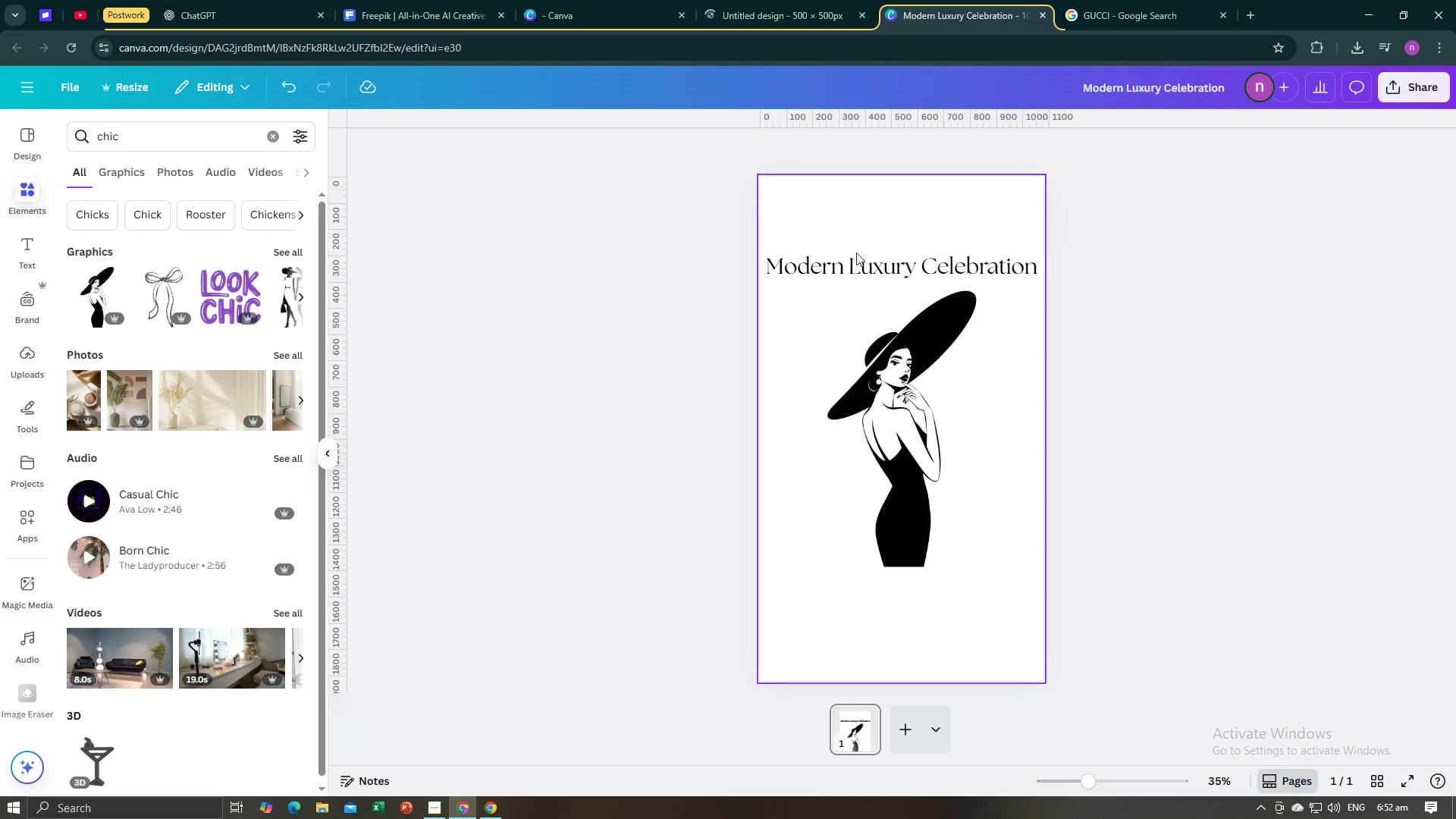 
left_click([856, 253])
 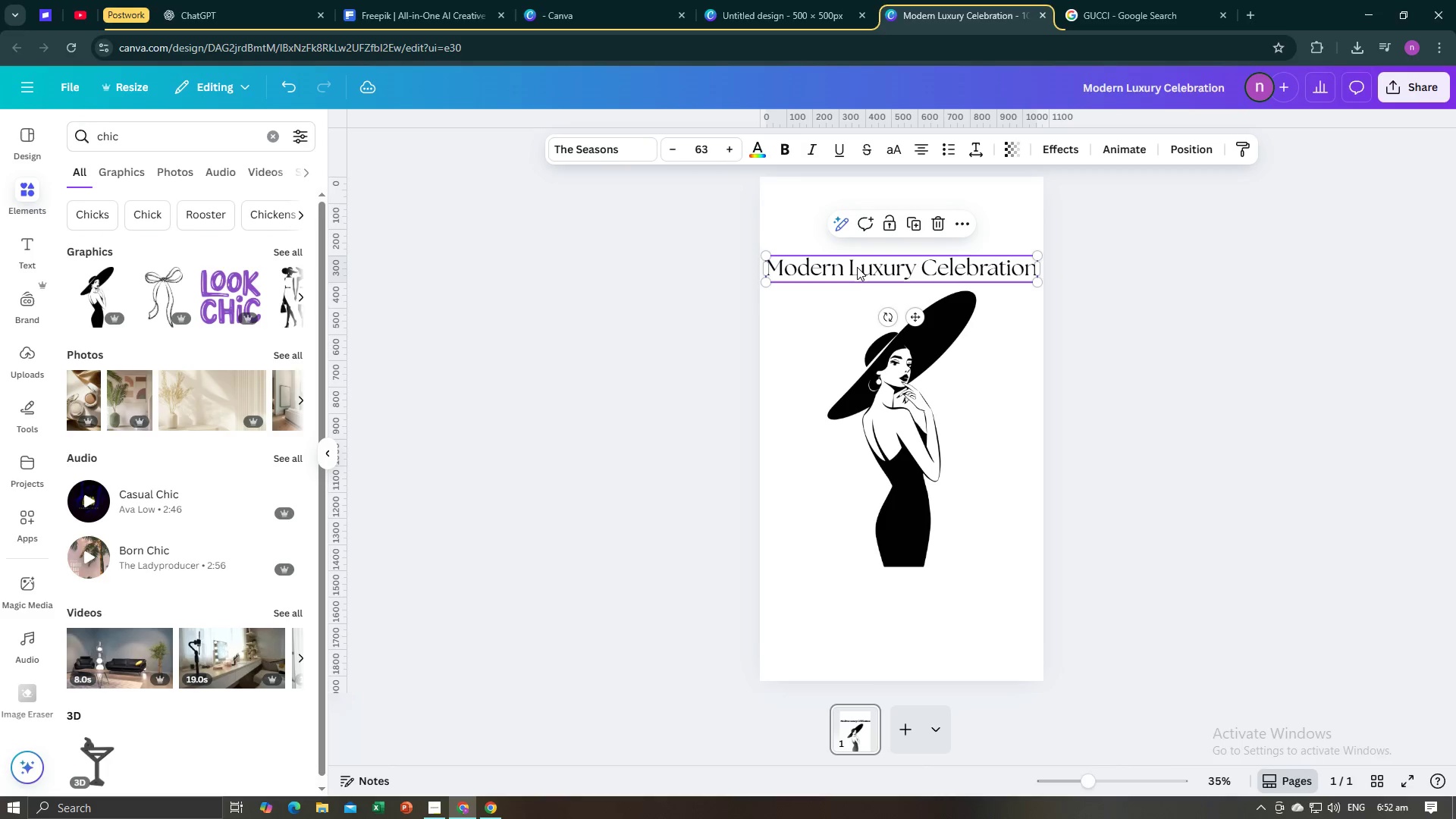 
left_click([793, 0])
 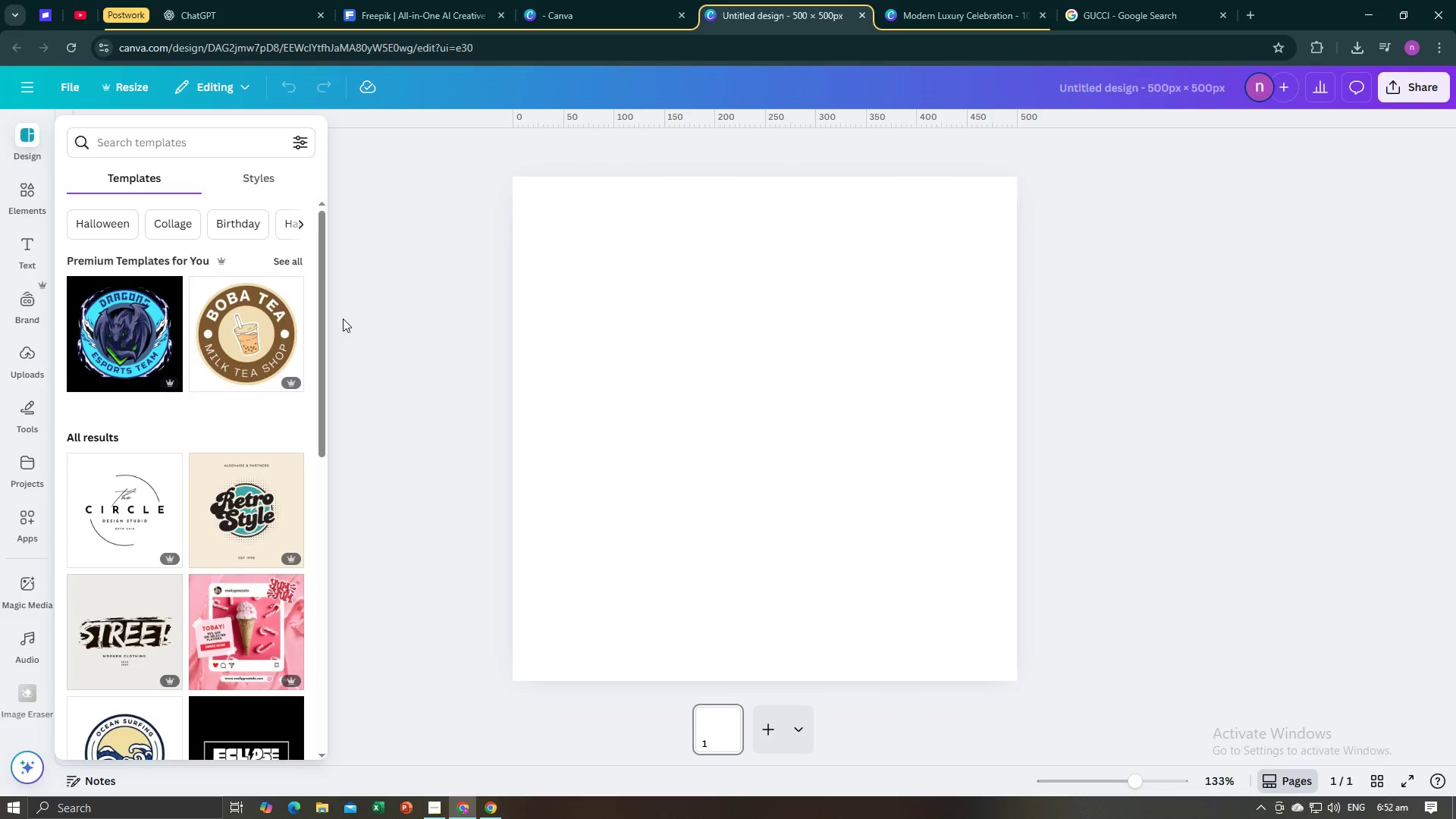 
left_click([345, 173])
 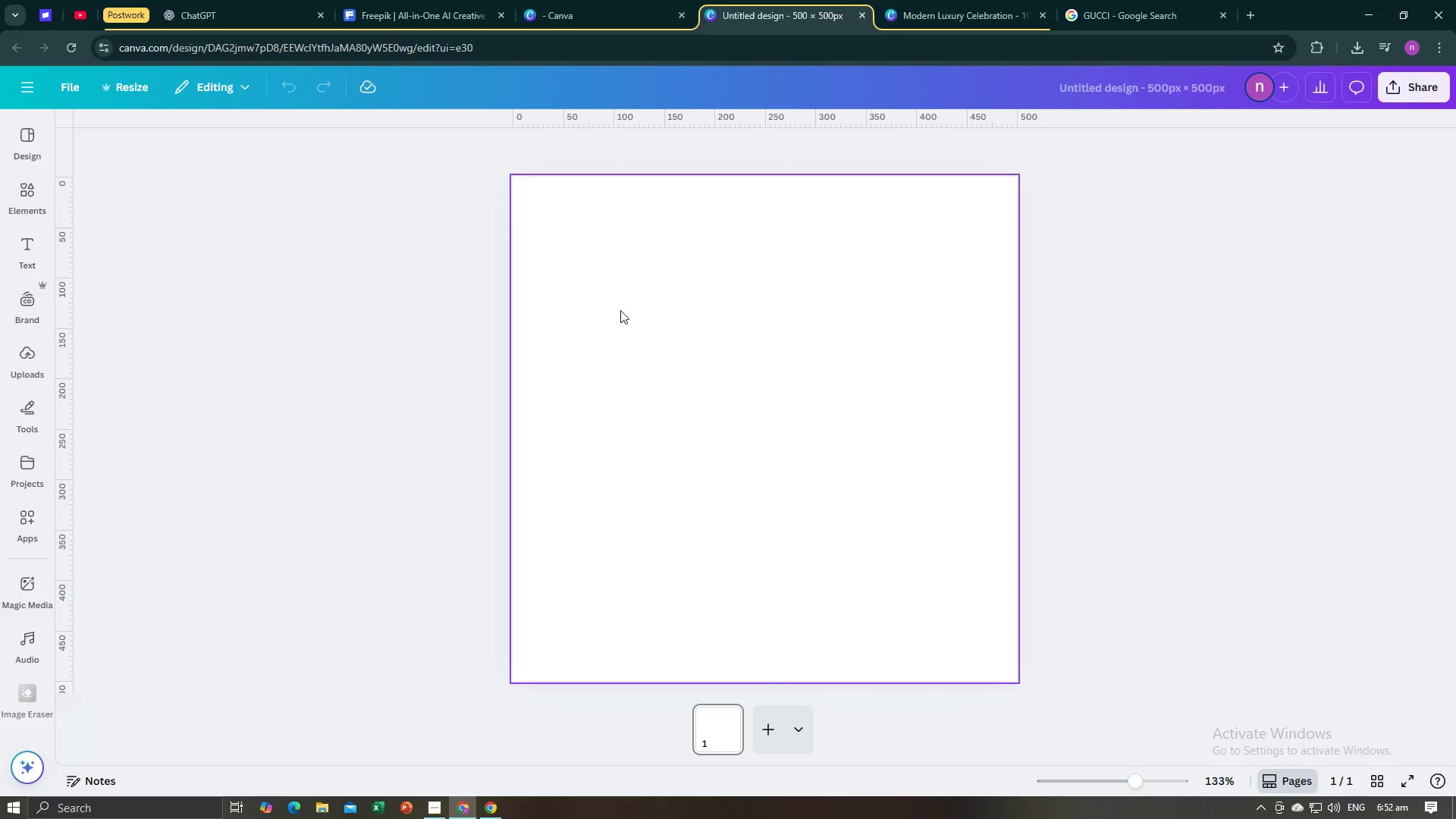 
left_click([248, 327])
 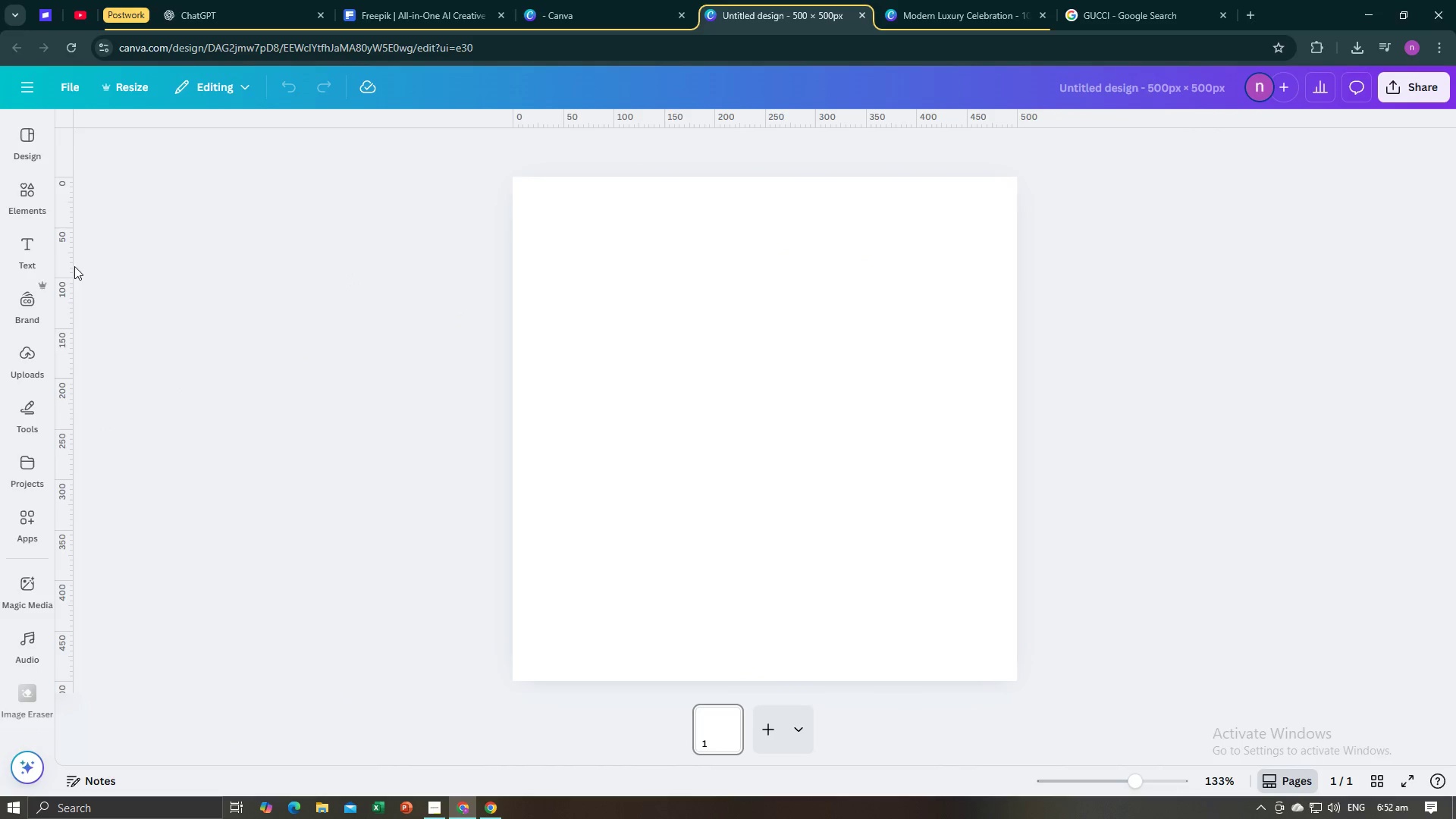 
left_click([36, 265])
 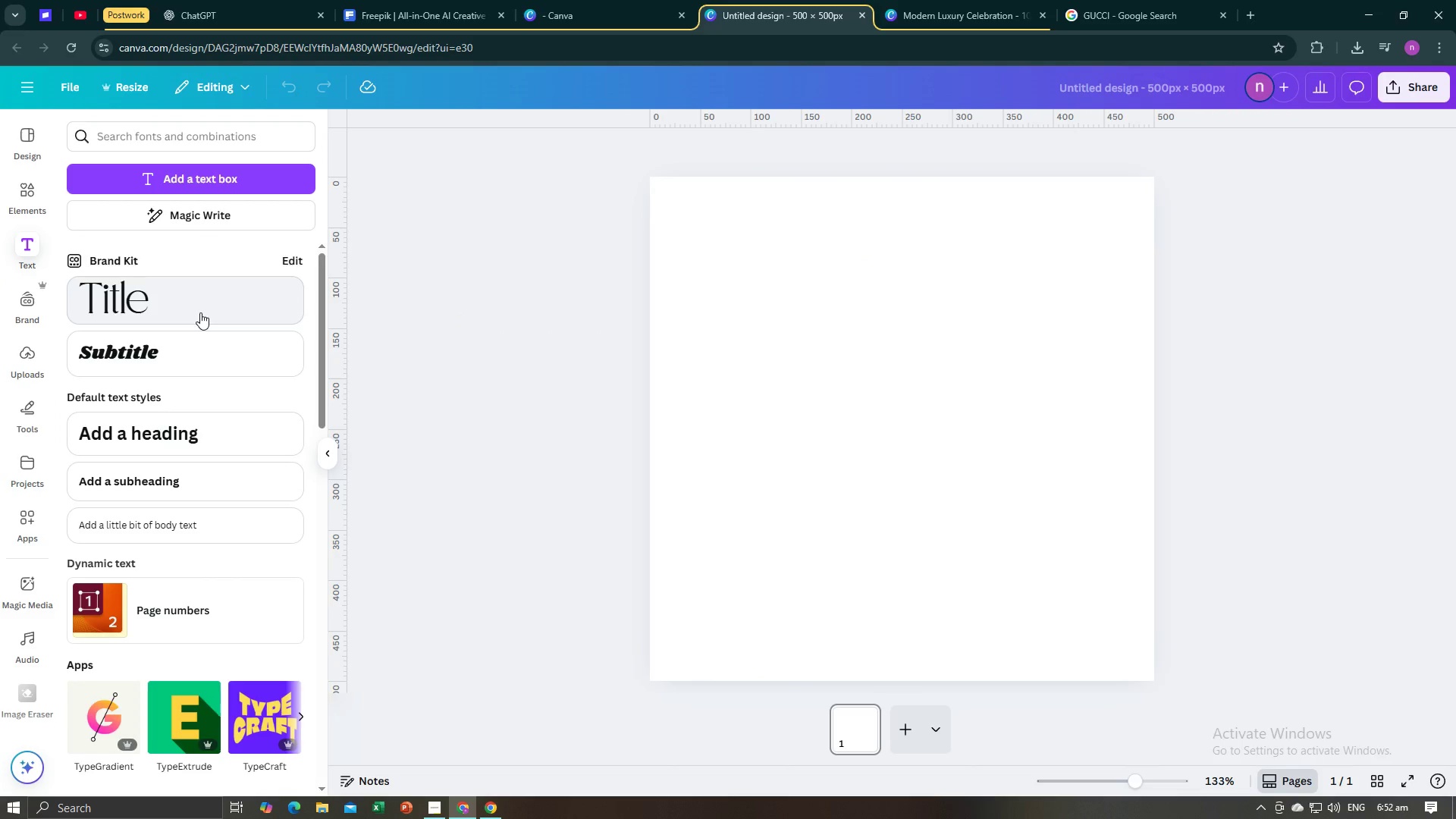 
left_click([200, 312])
 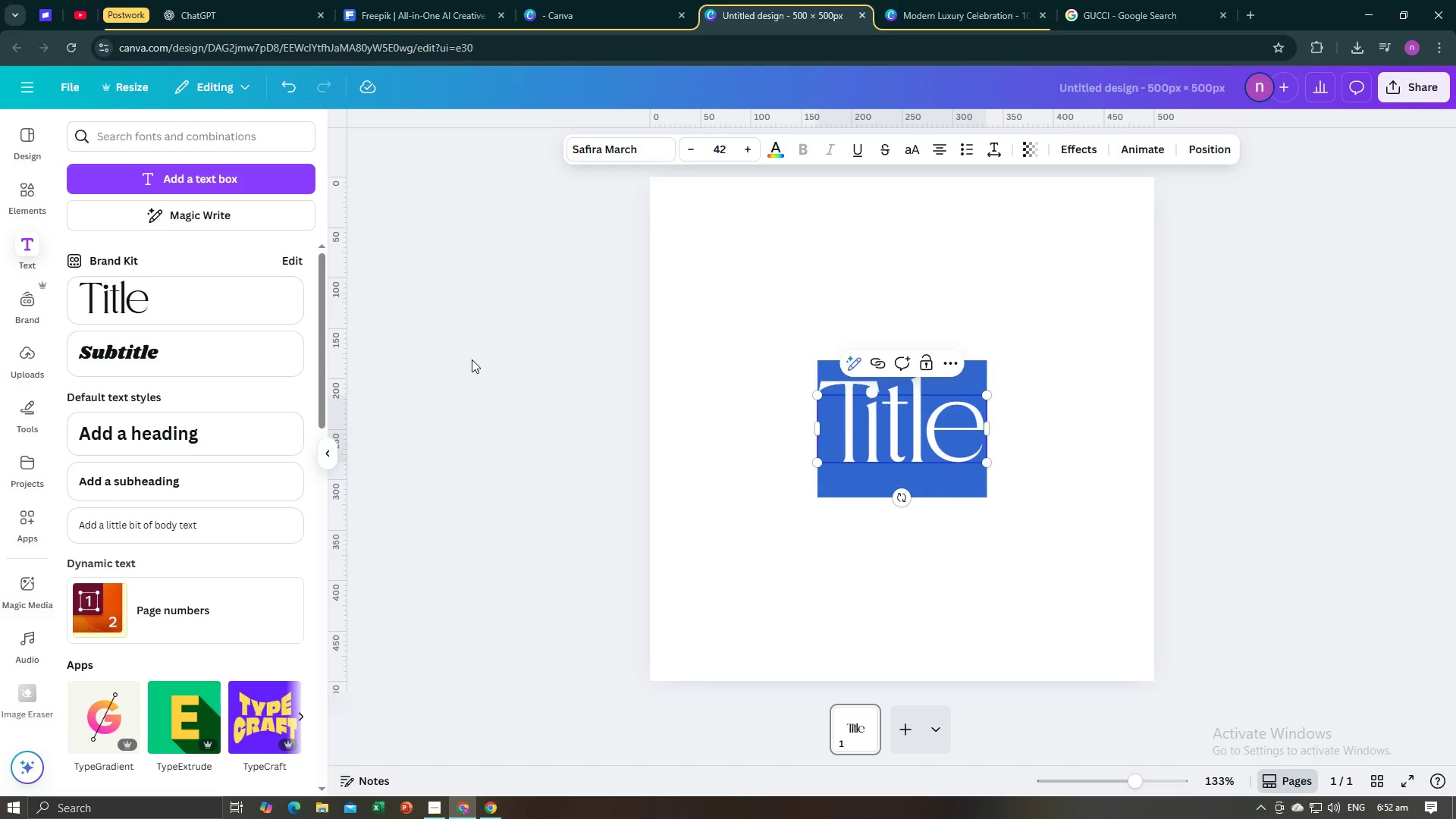 
key(Shift+L)
 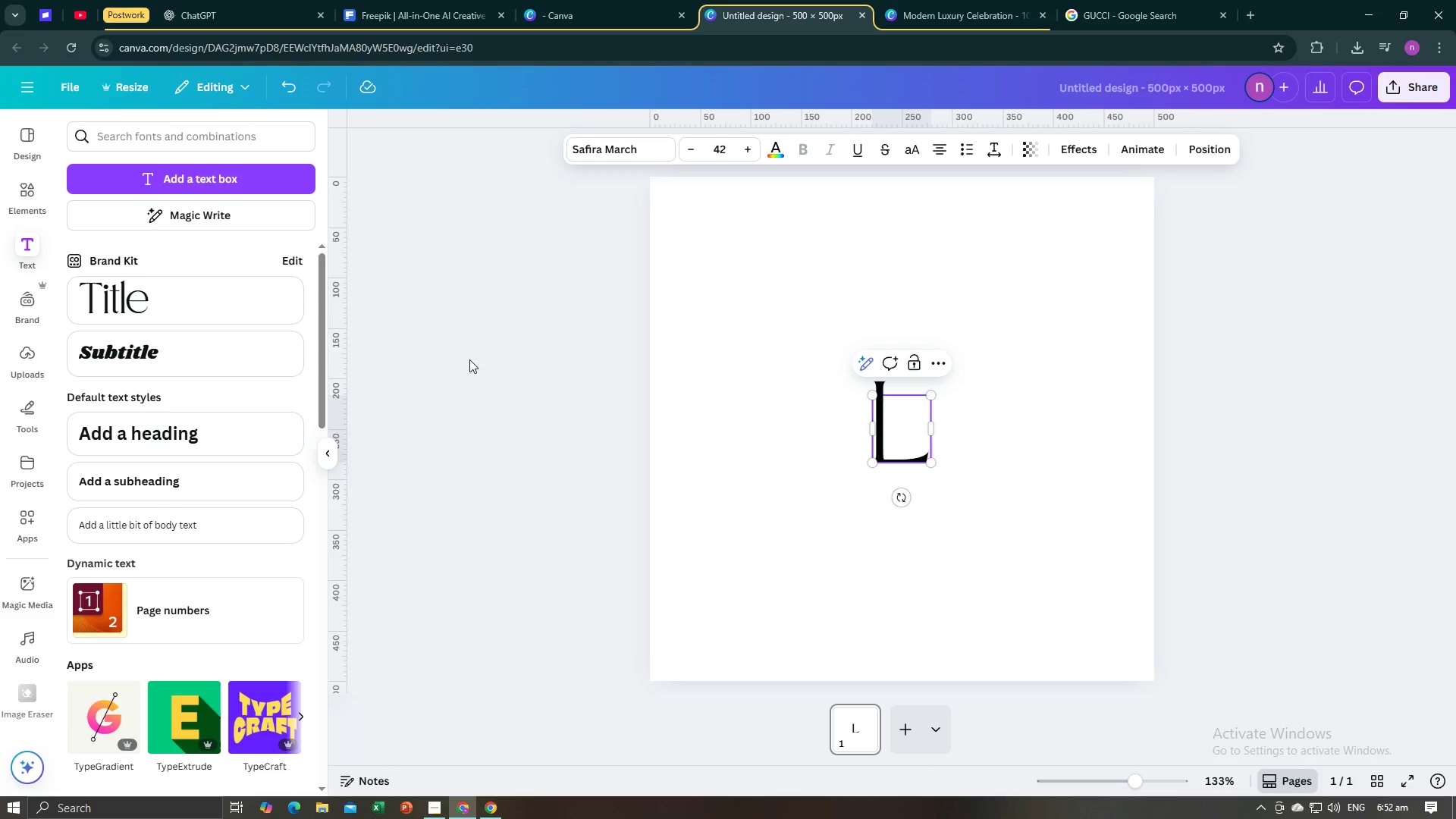 
left_click([483, 453])
 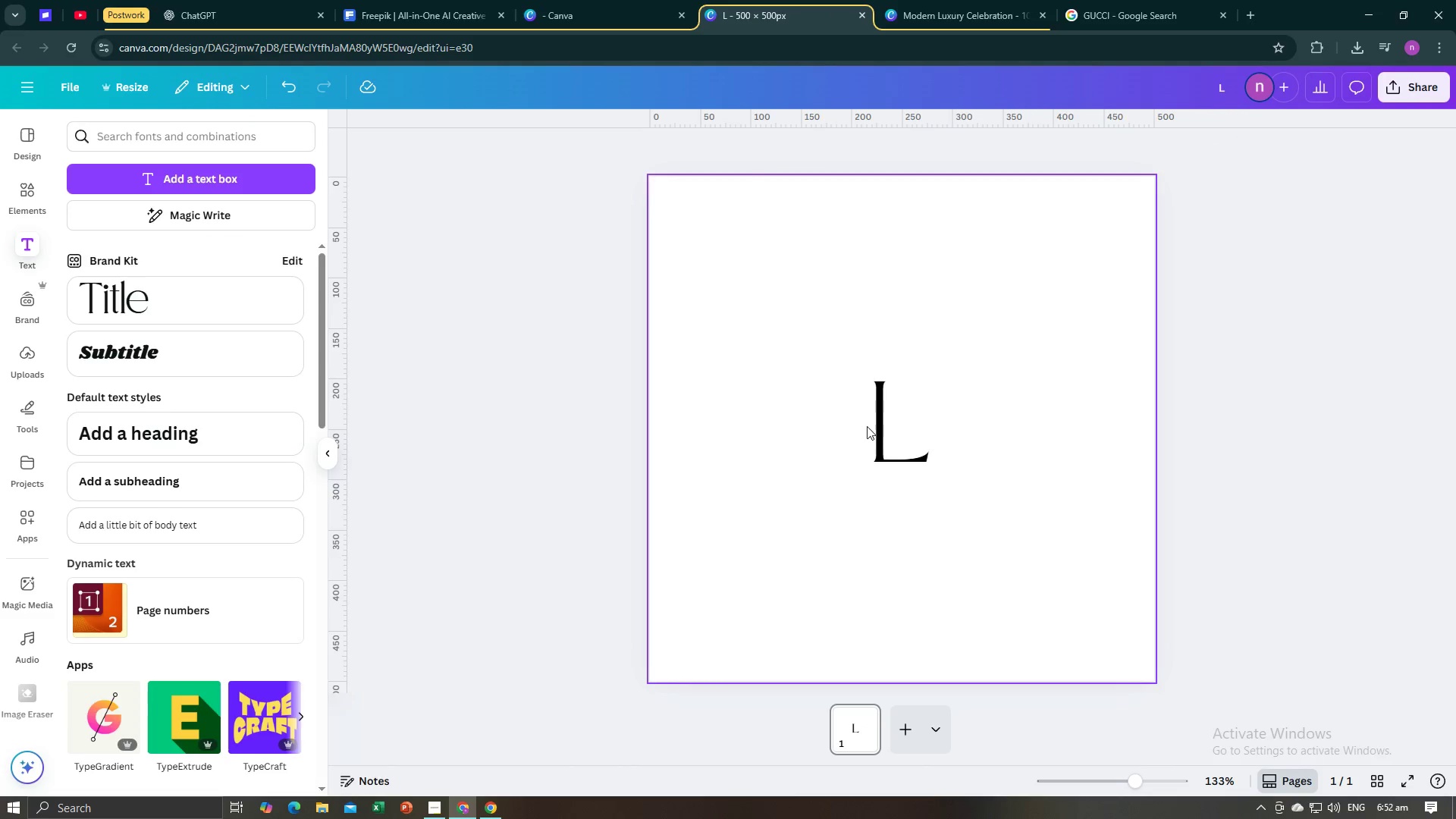 
left_click([867, 426])
 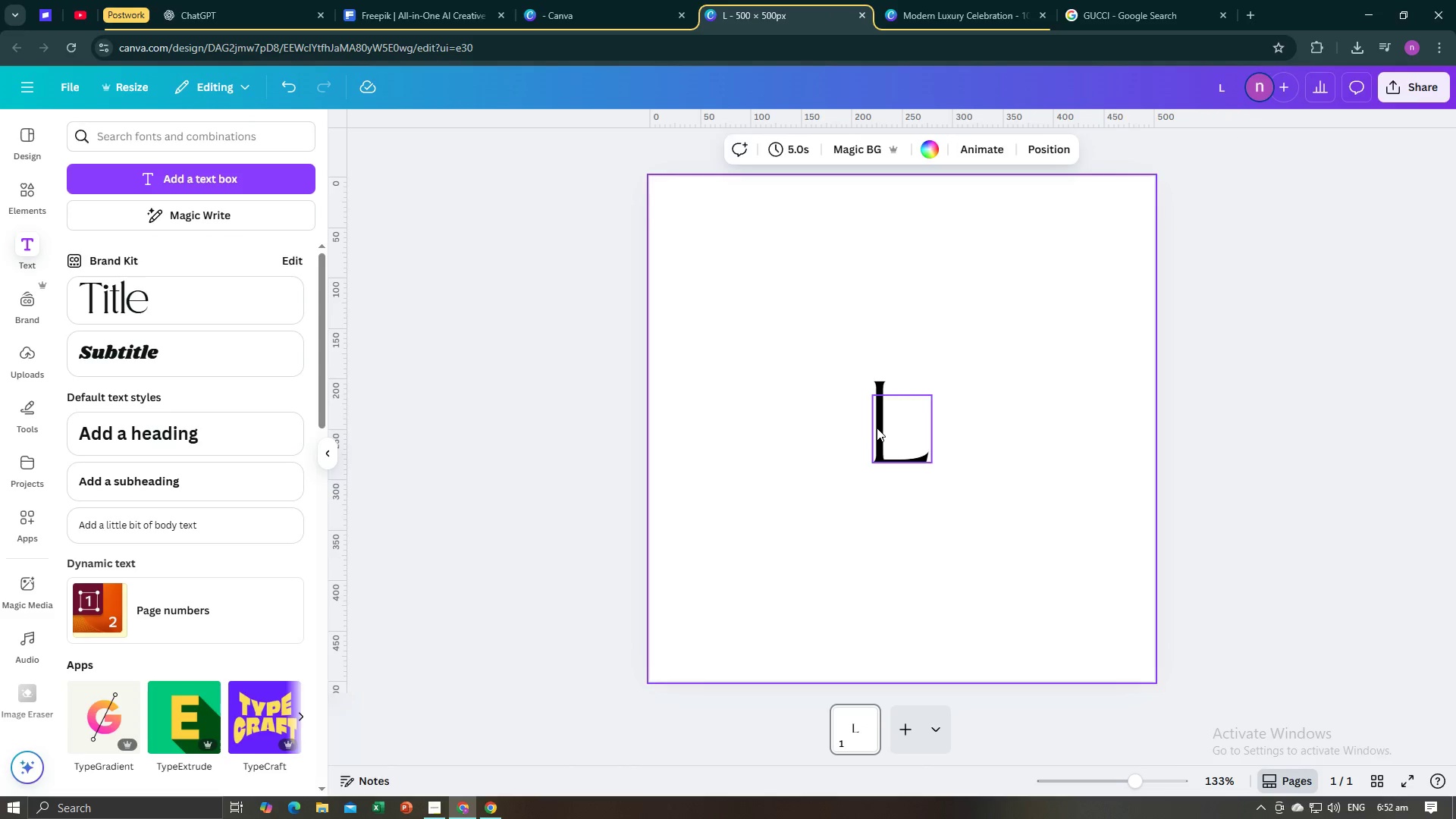 
left_click([877, 428])
 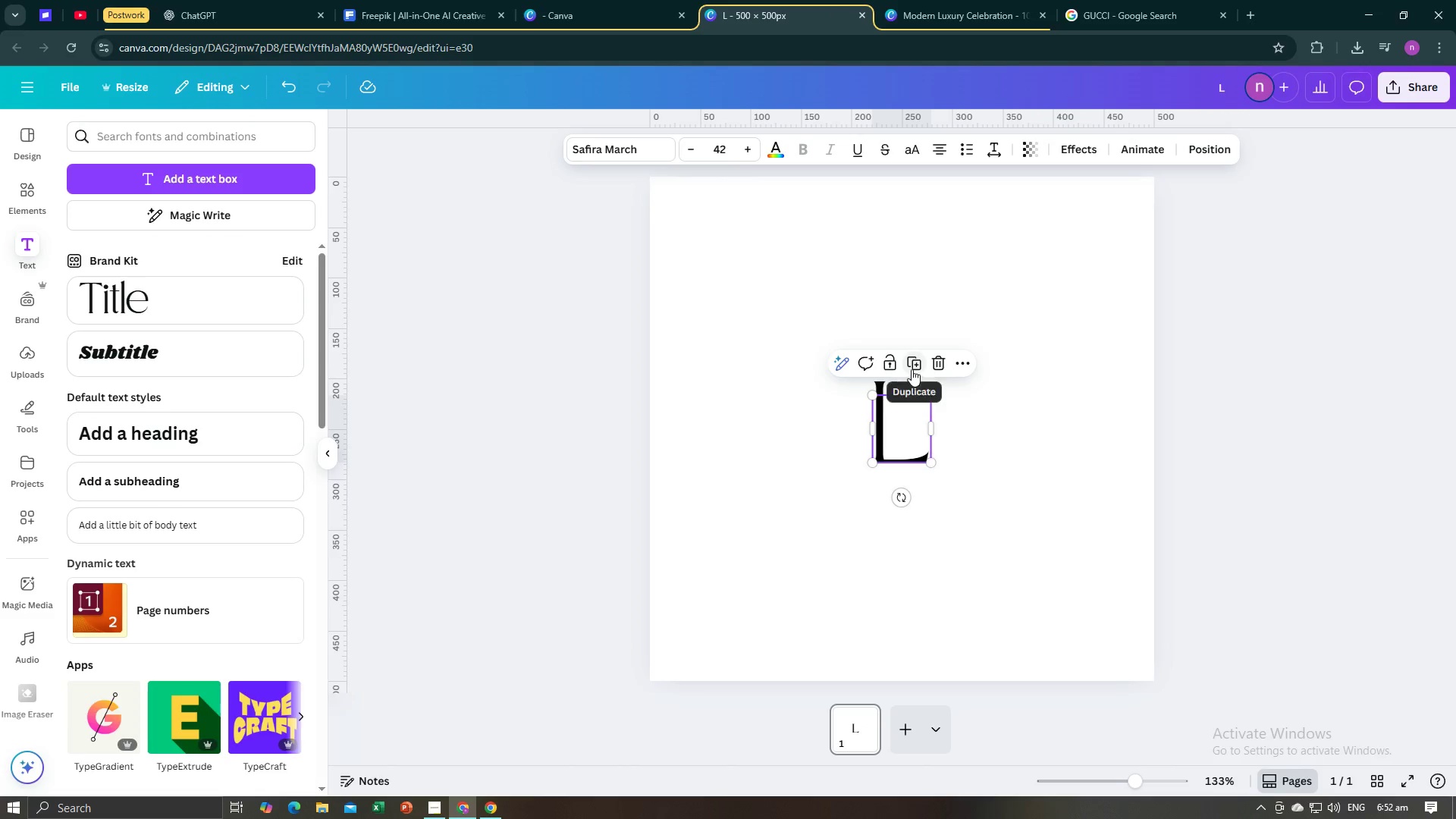 
left_click([912, 369])
 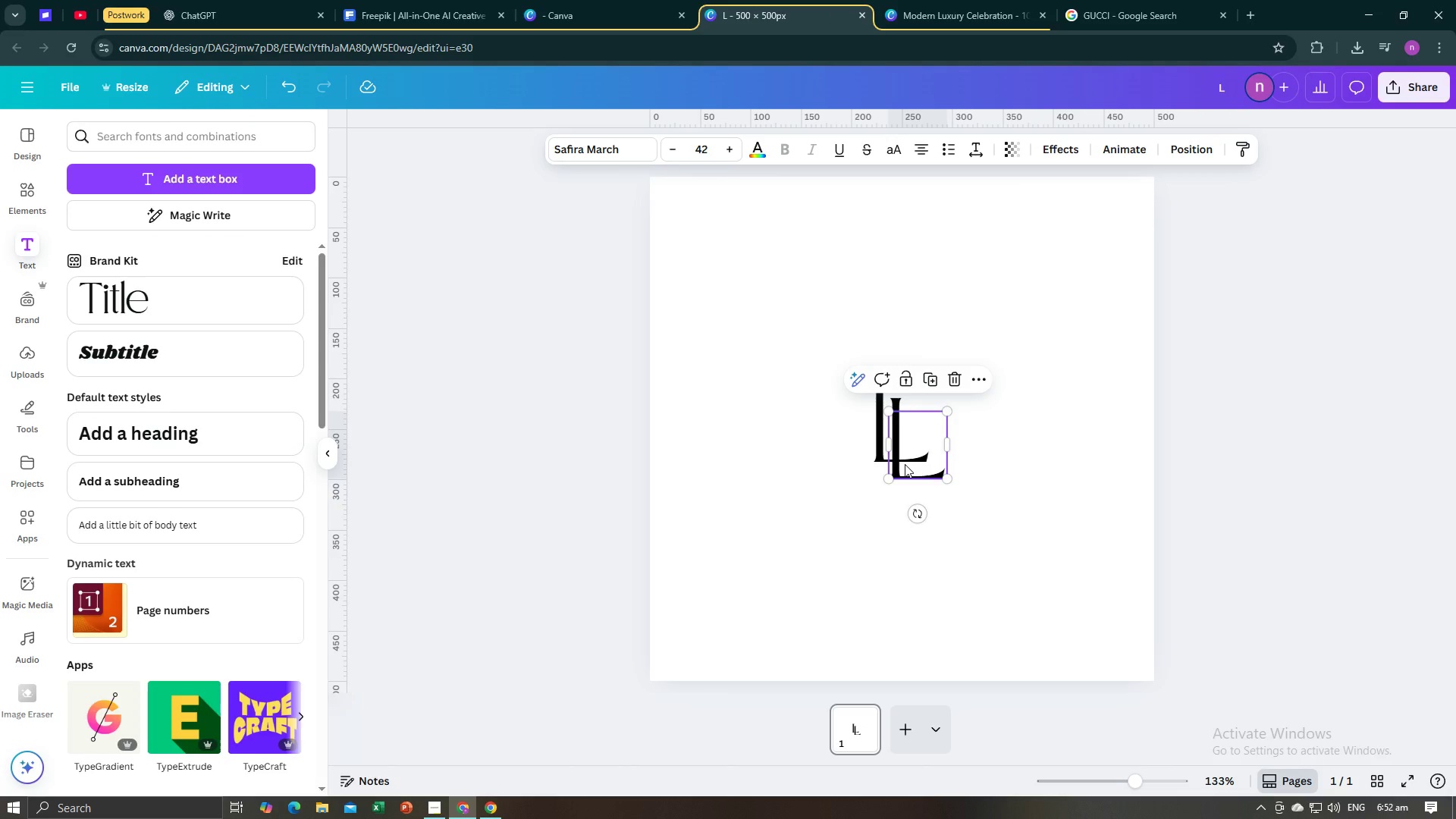 
left_click([905, 464])
 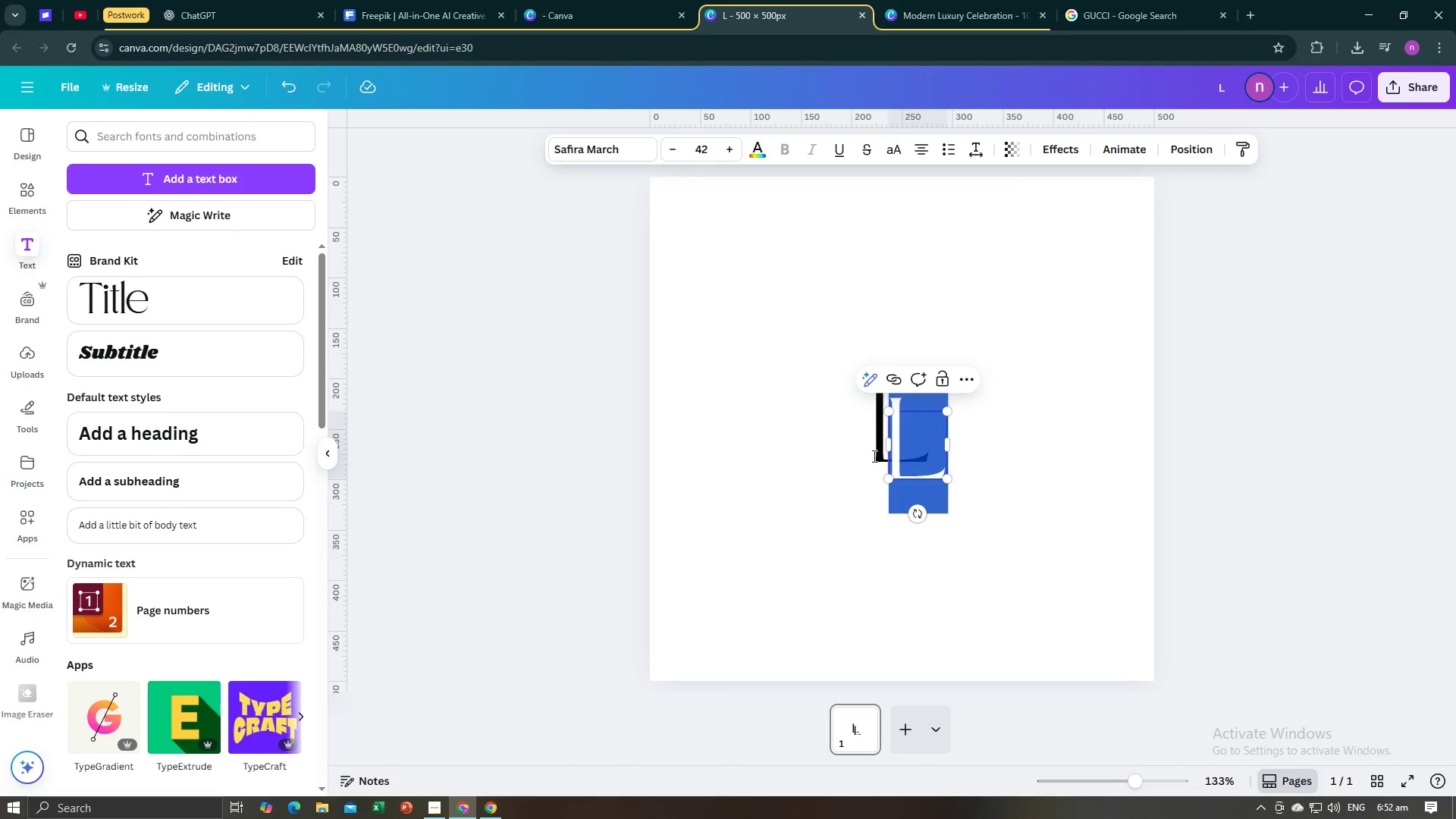 
left_click([836, 458])
 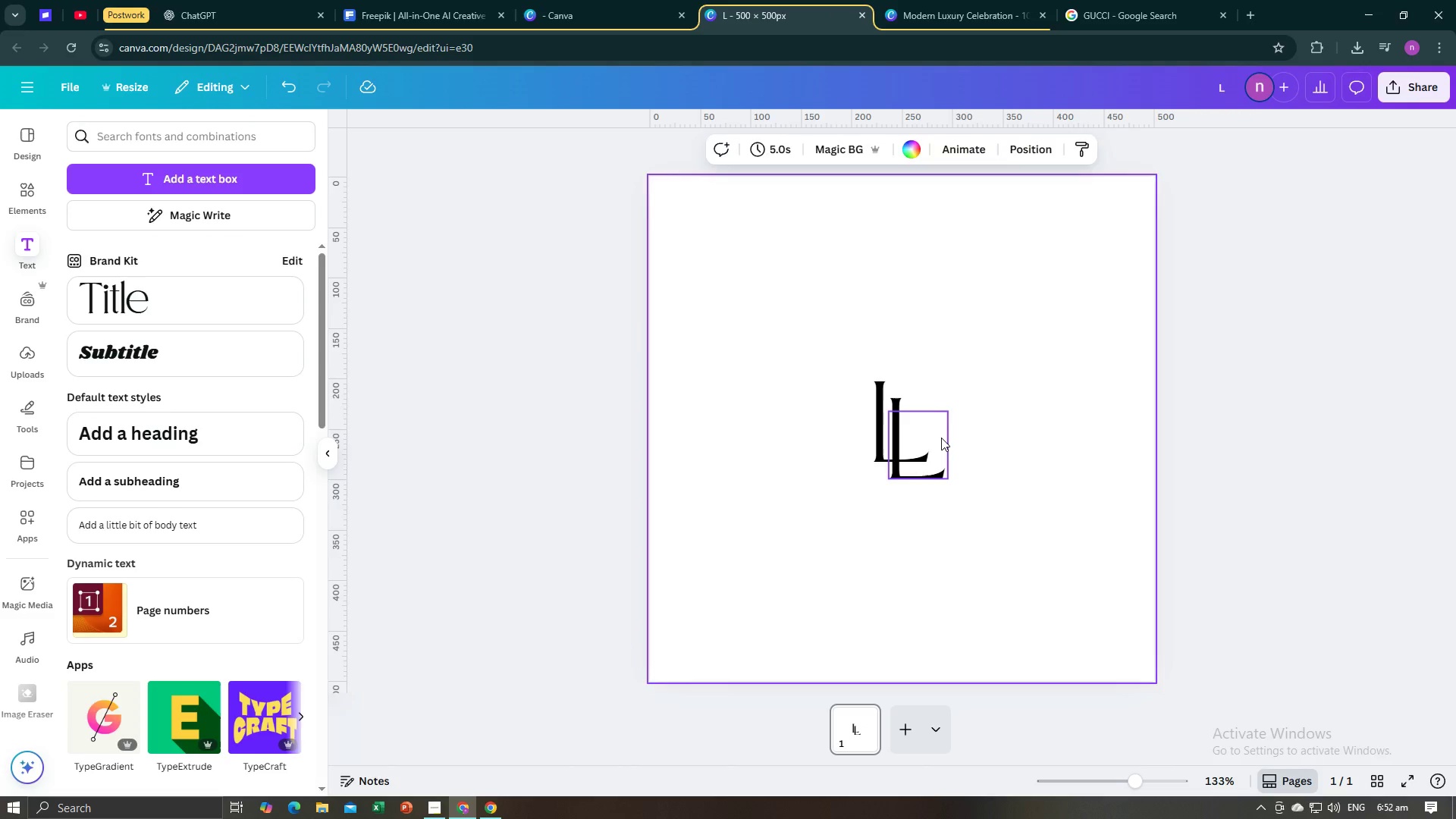 
left_click([941, 438])
 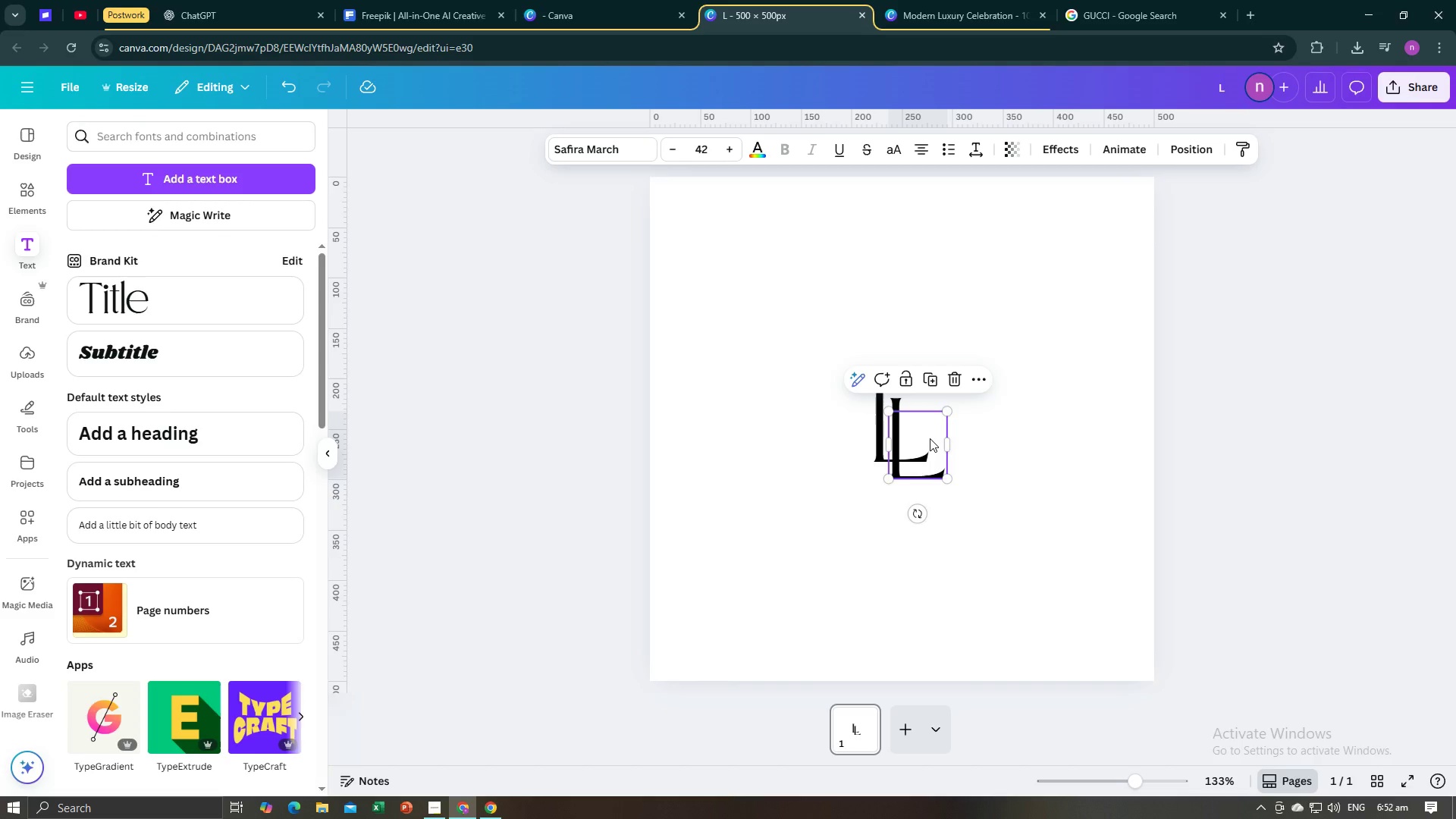 
left_click_drag(start_coordinate=[930, 438], to_coordinate=[988, 419])
 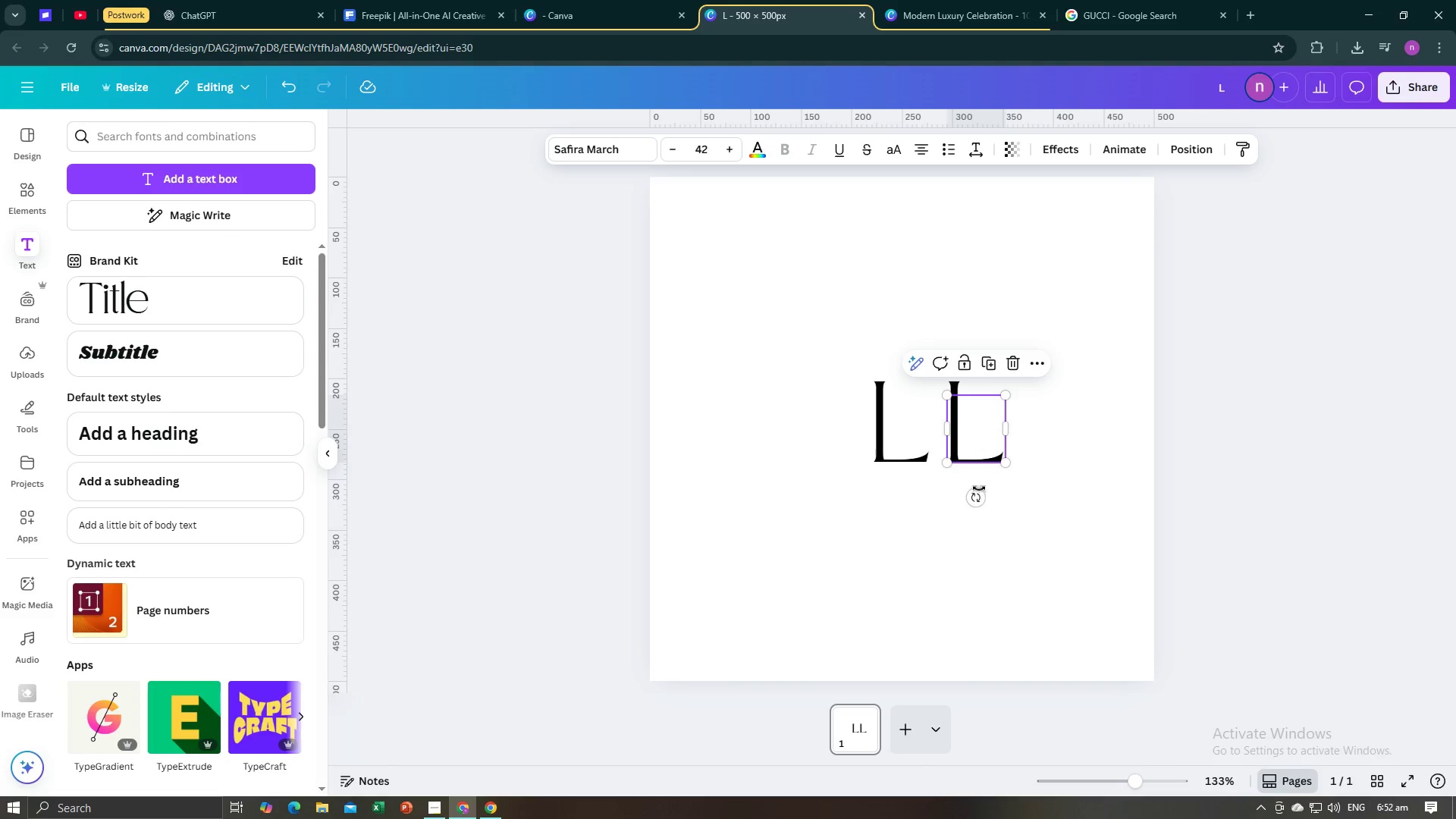 
left_click_drag(start_coordinate=[976, 494], to_coordinate=[976, 377])
 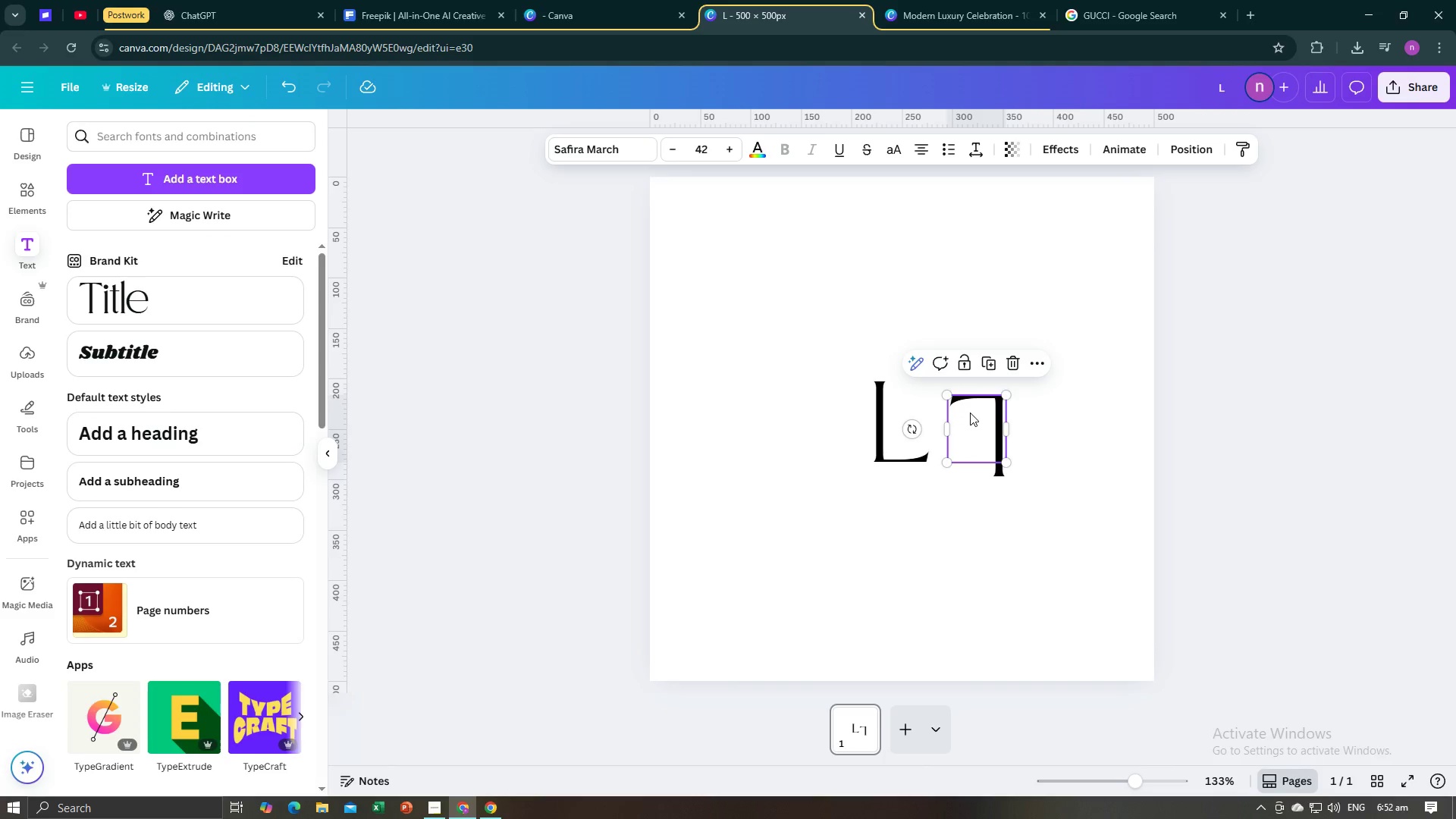 
left_click_drag(start_coordinate=[970, 416], to_coordinate=[899, 375])
 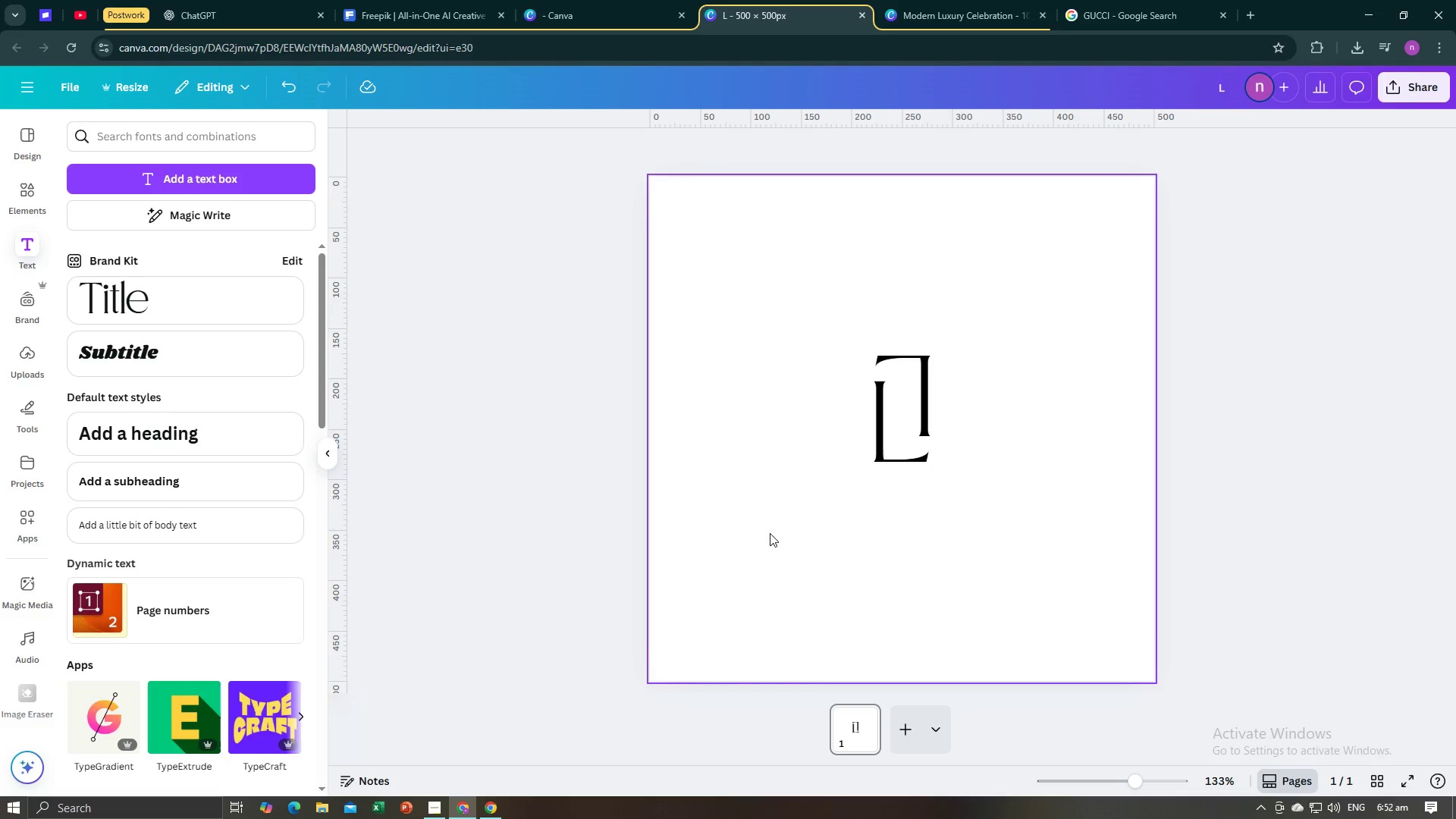 
left_click([545, 534])
 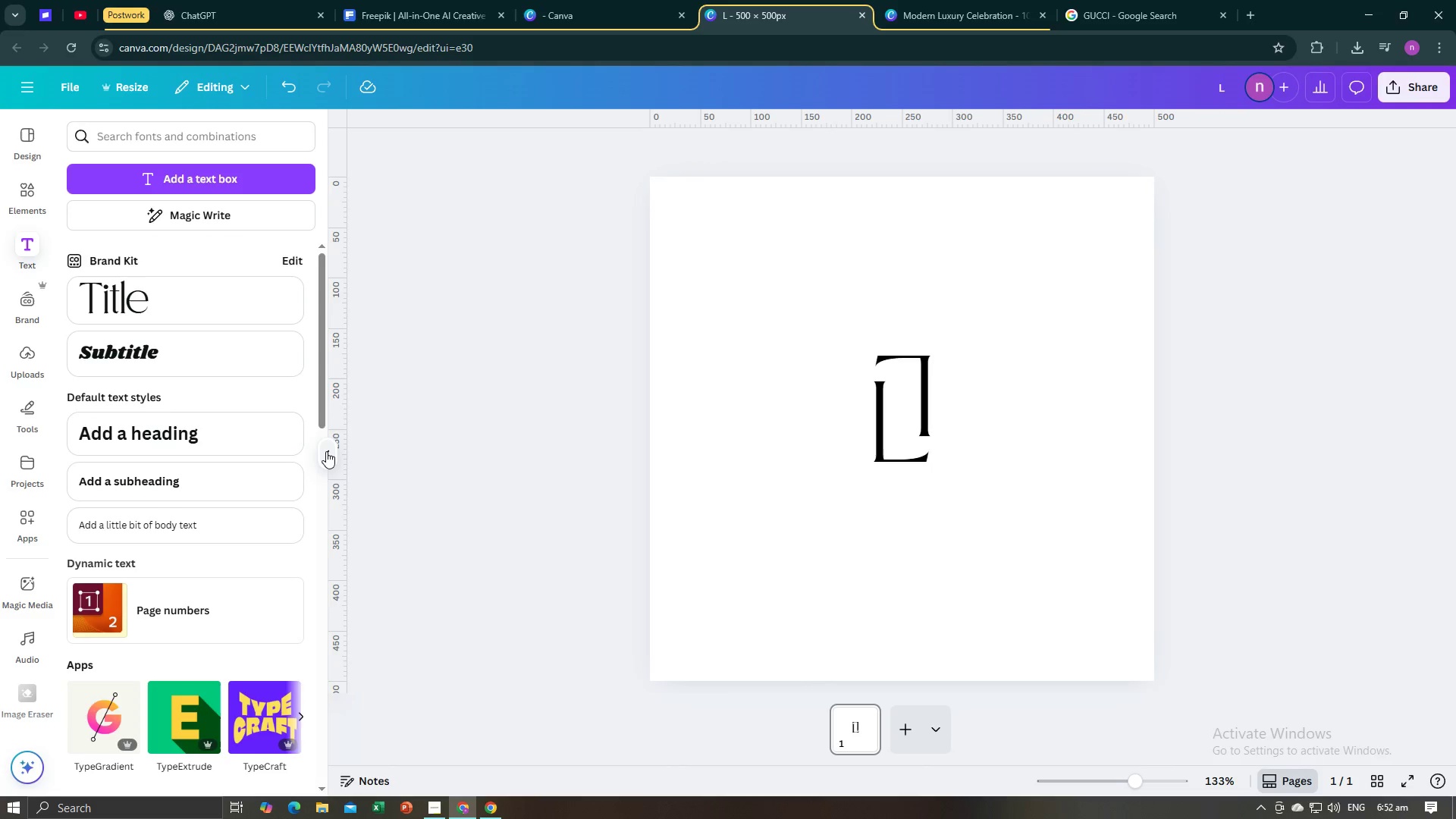 
left_click([326, 451])
 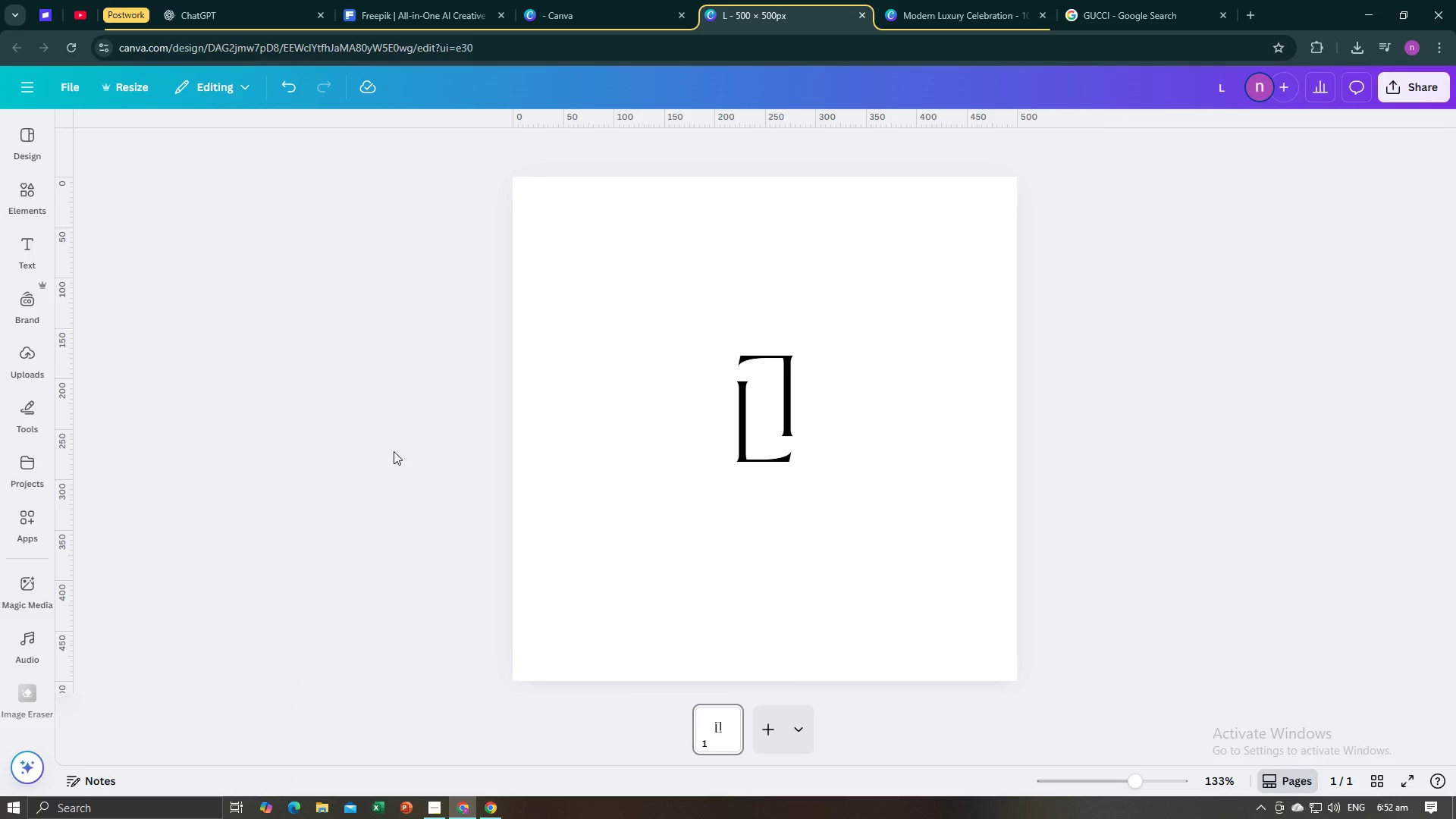 
left_click([394, 451])
 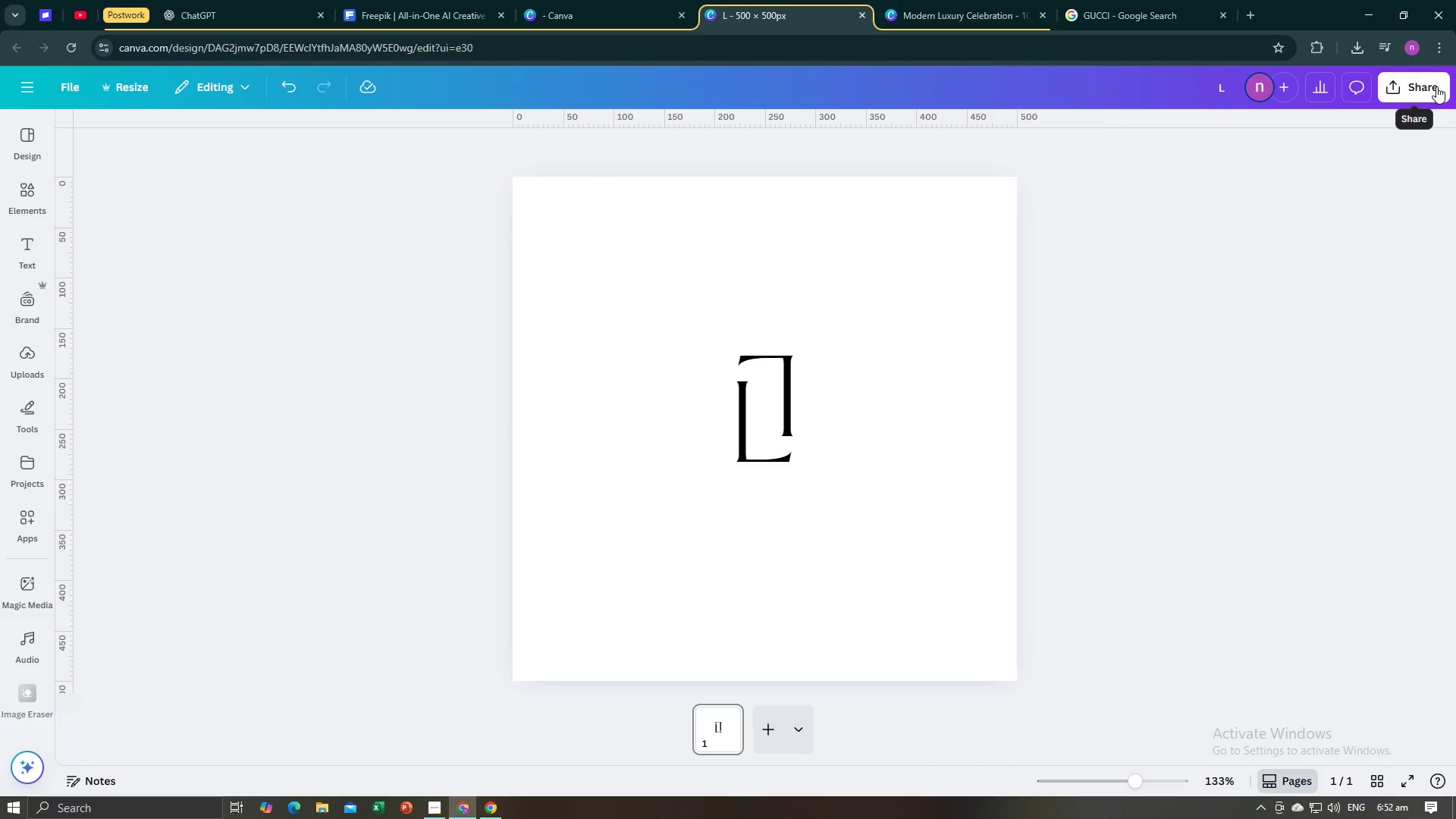 
left_click([1436, 86])
 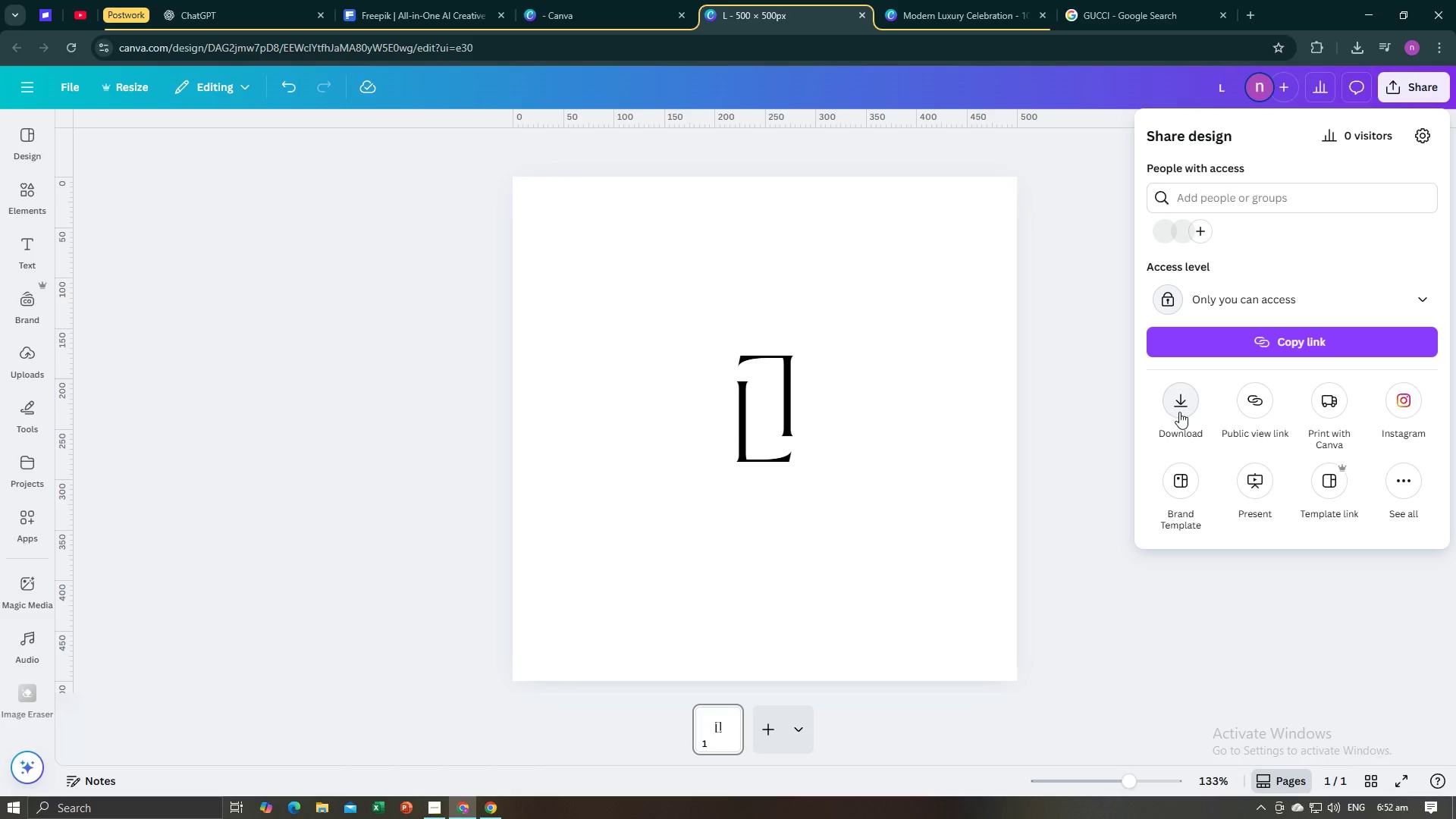 
left_click([1061, 396])
 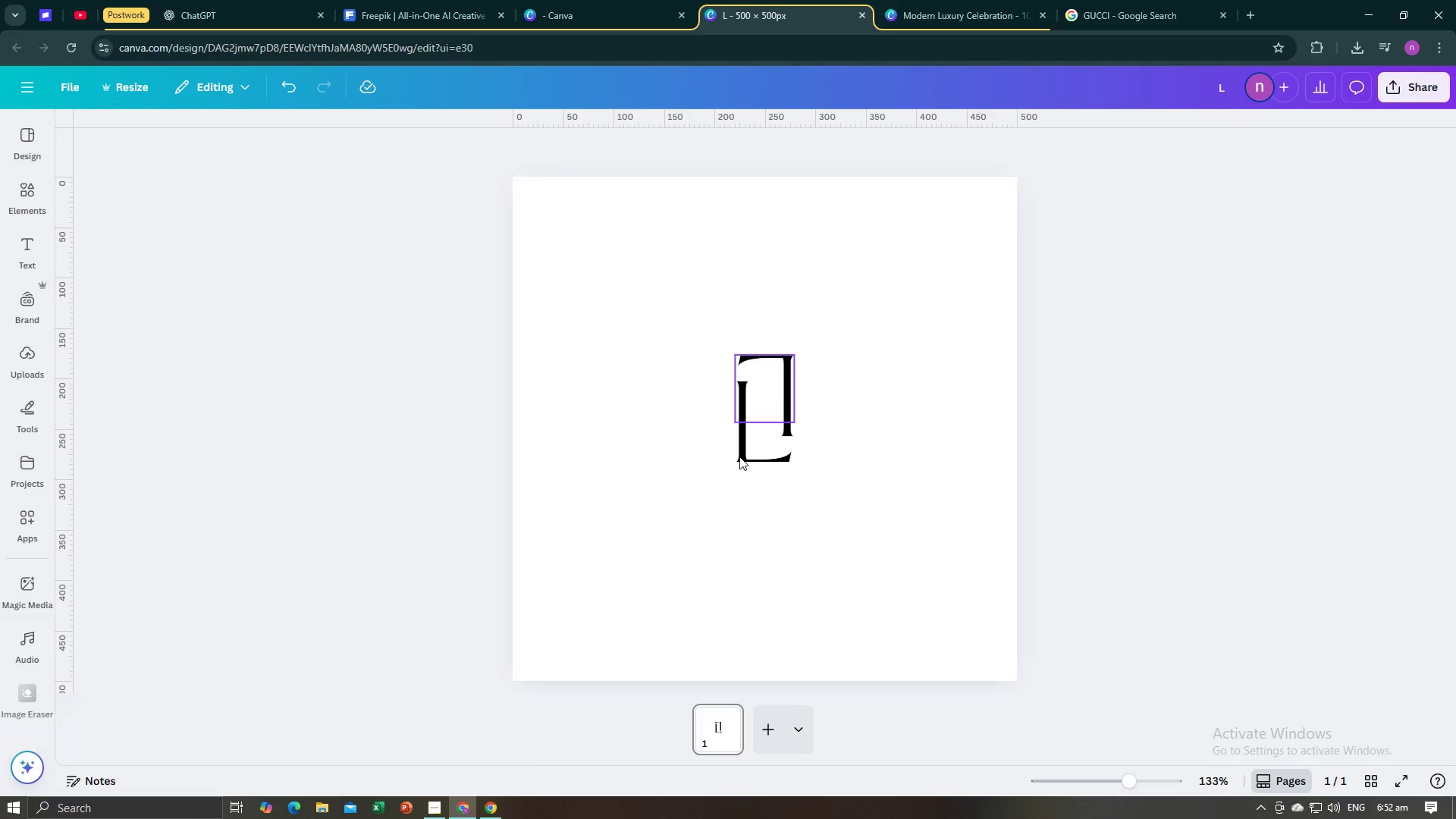 
left_click_drag(start_coordinate=[626, 394], to_coordinate=[840, 475])
 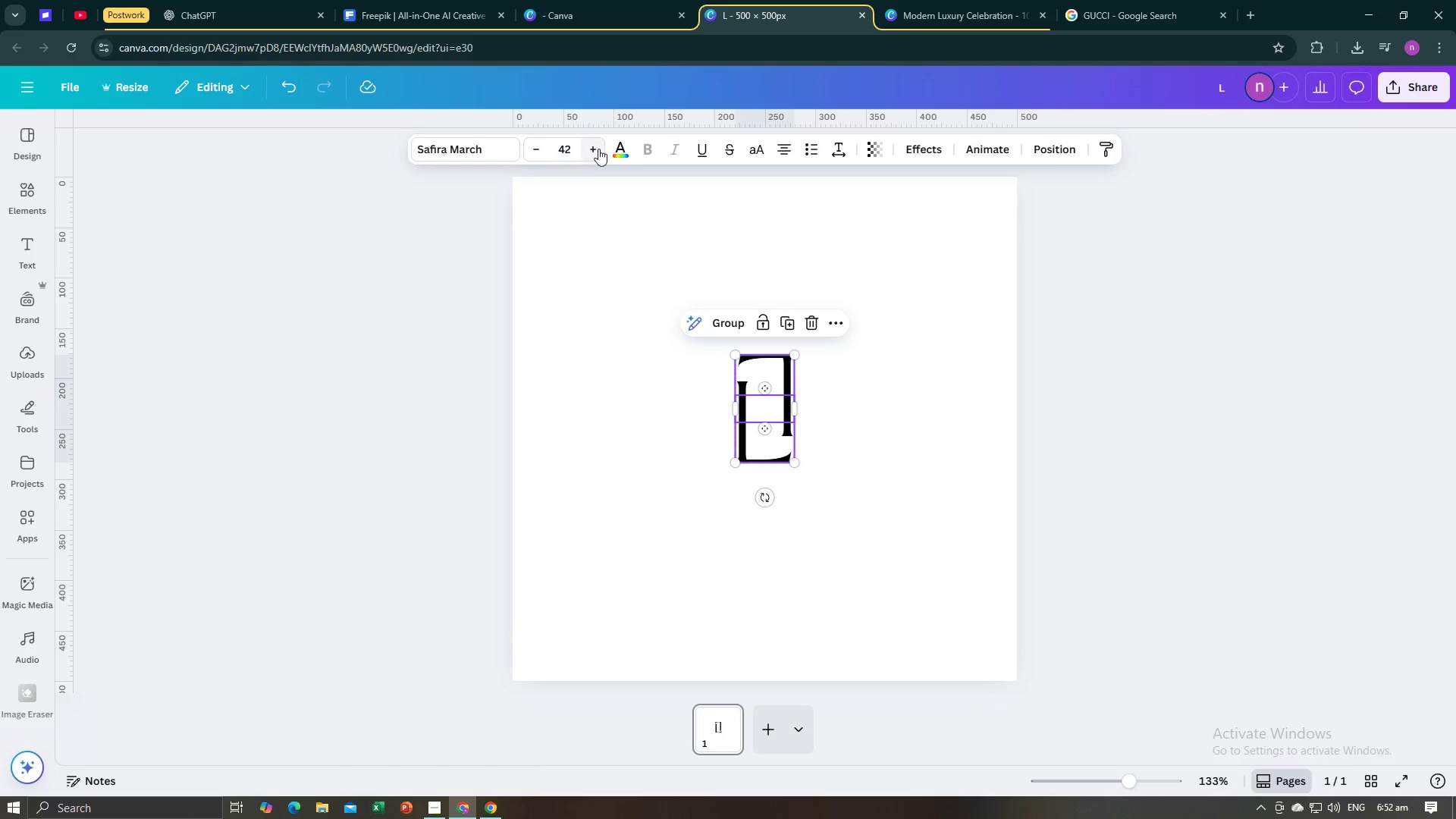 
double_click([598, 149])
 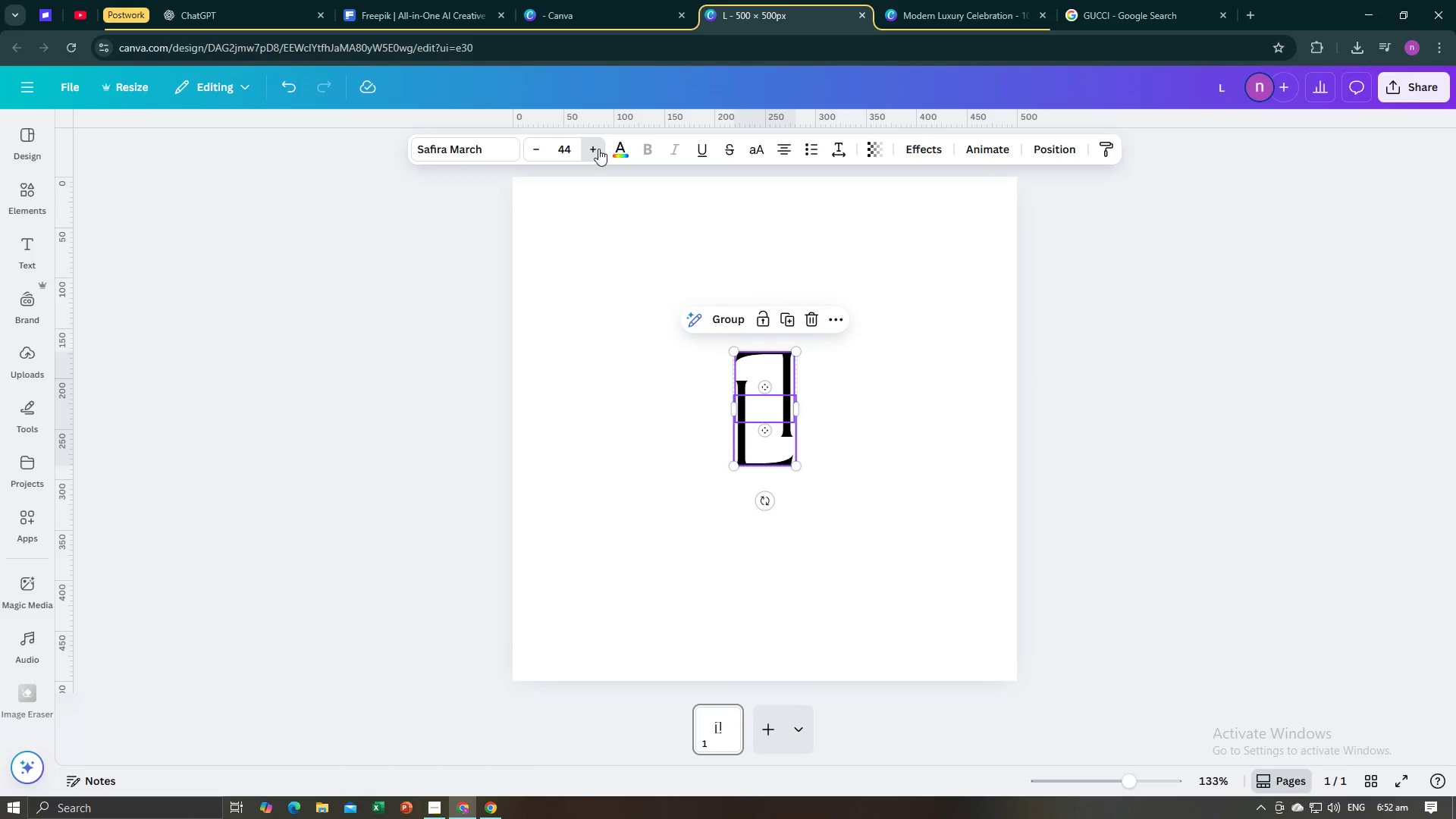 
triple_click([598, 149])
 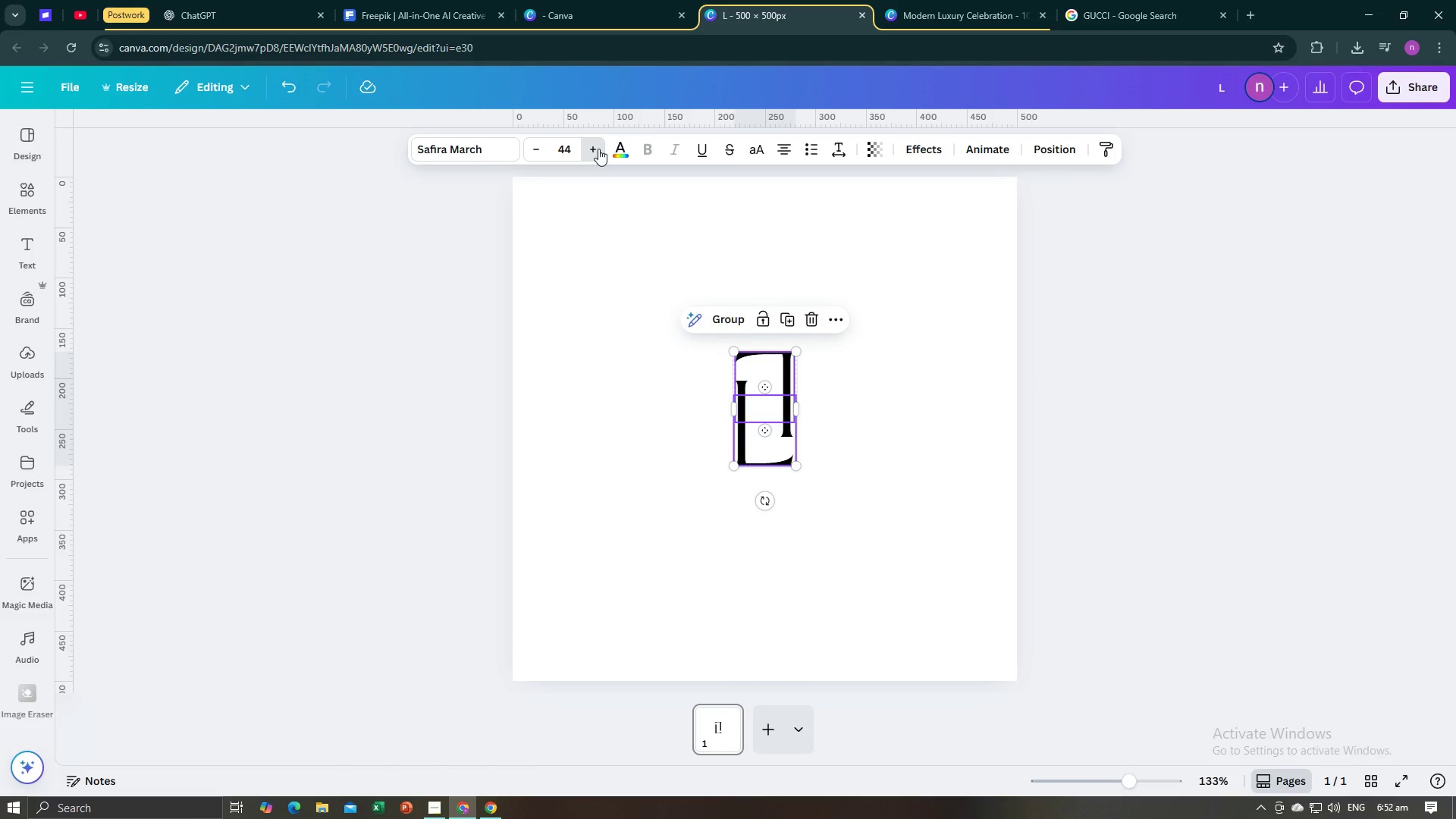 
triple_click([598, 149])
 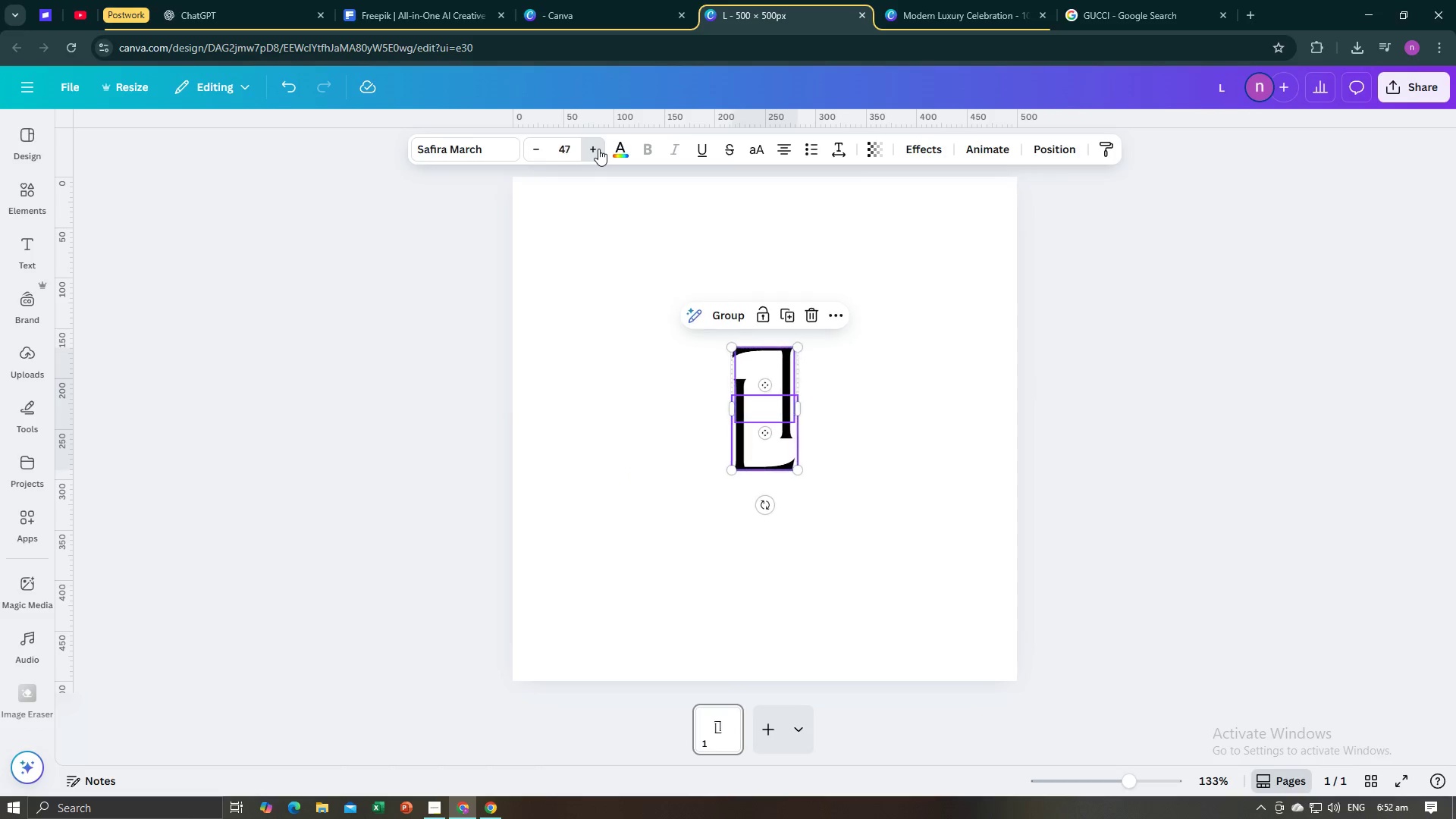 
triple_click([598, 149])
 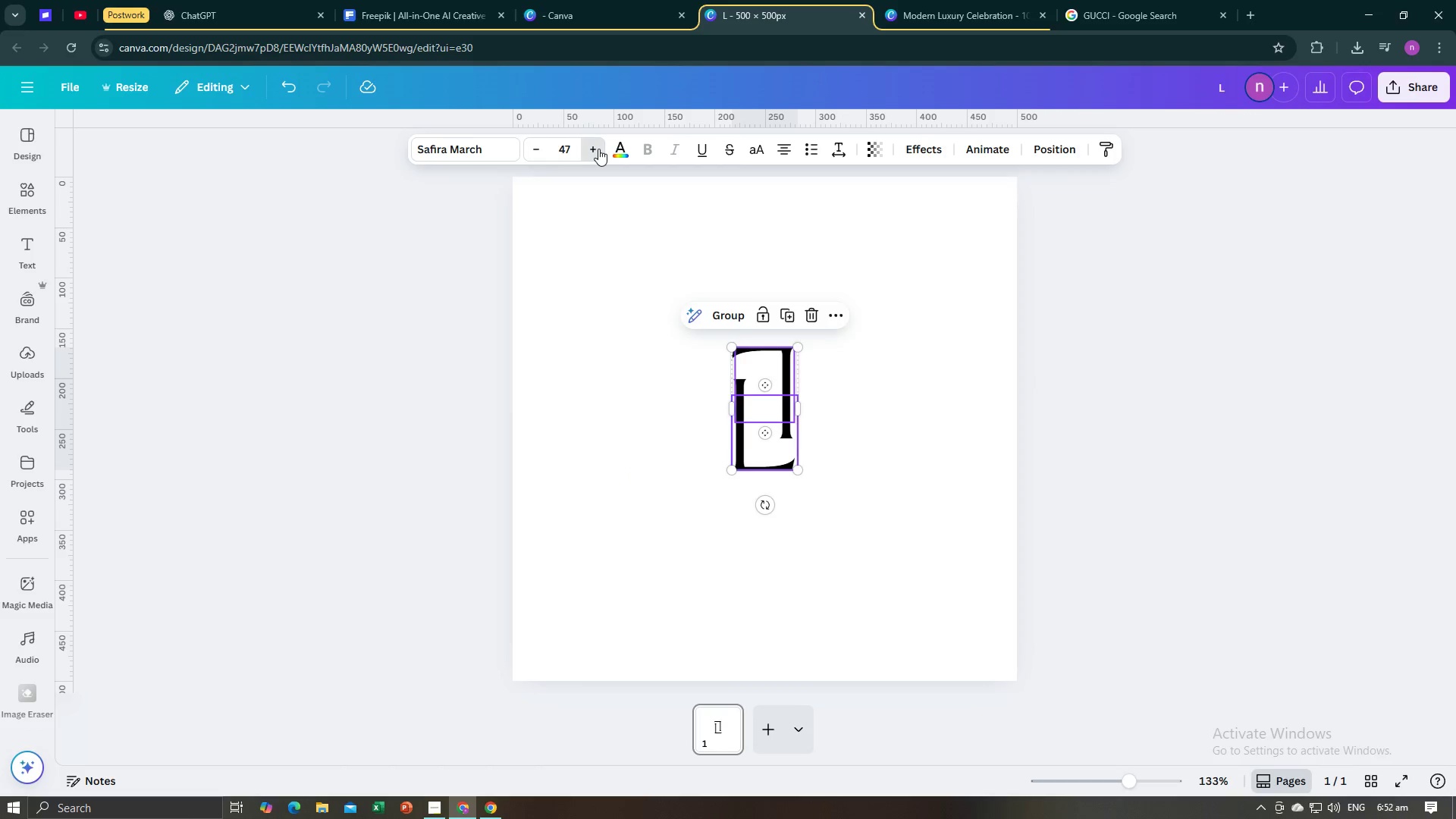 
triple_click([598, 149])
 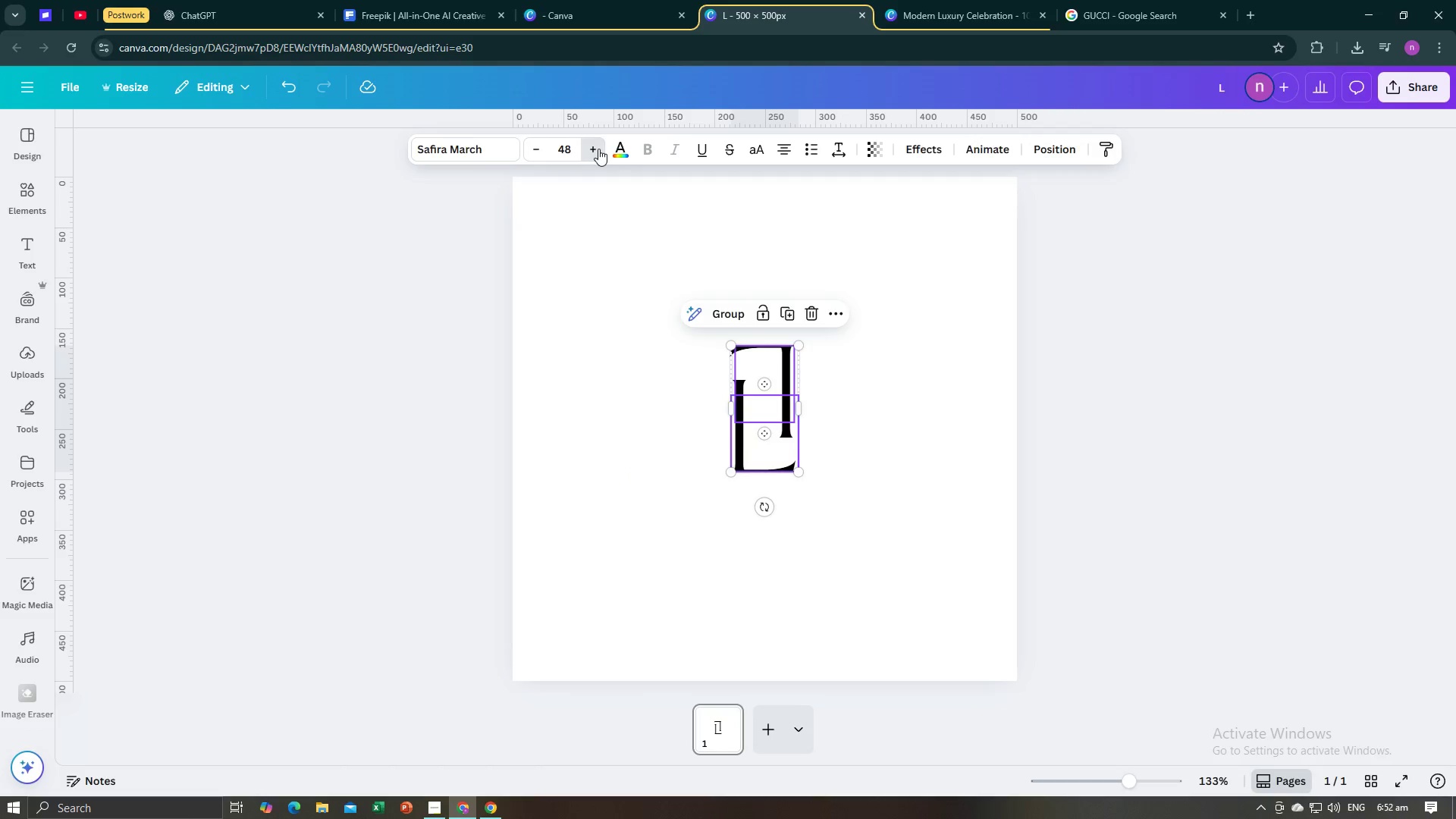 
triple_click([598, 149])
 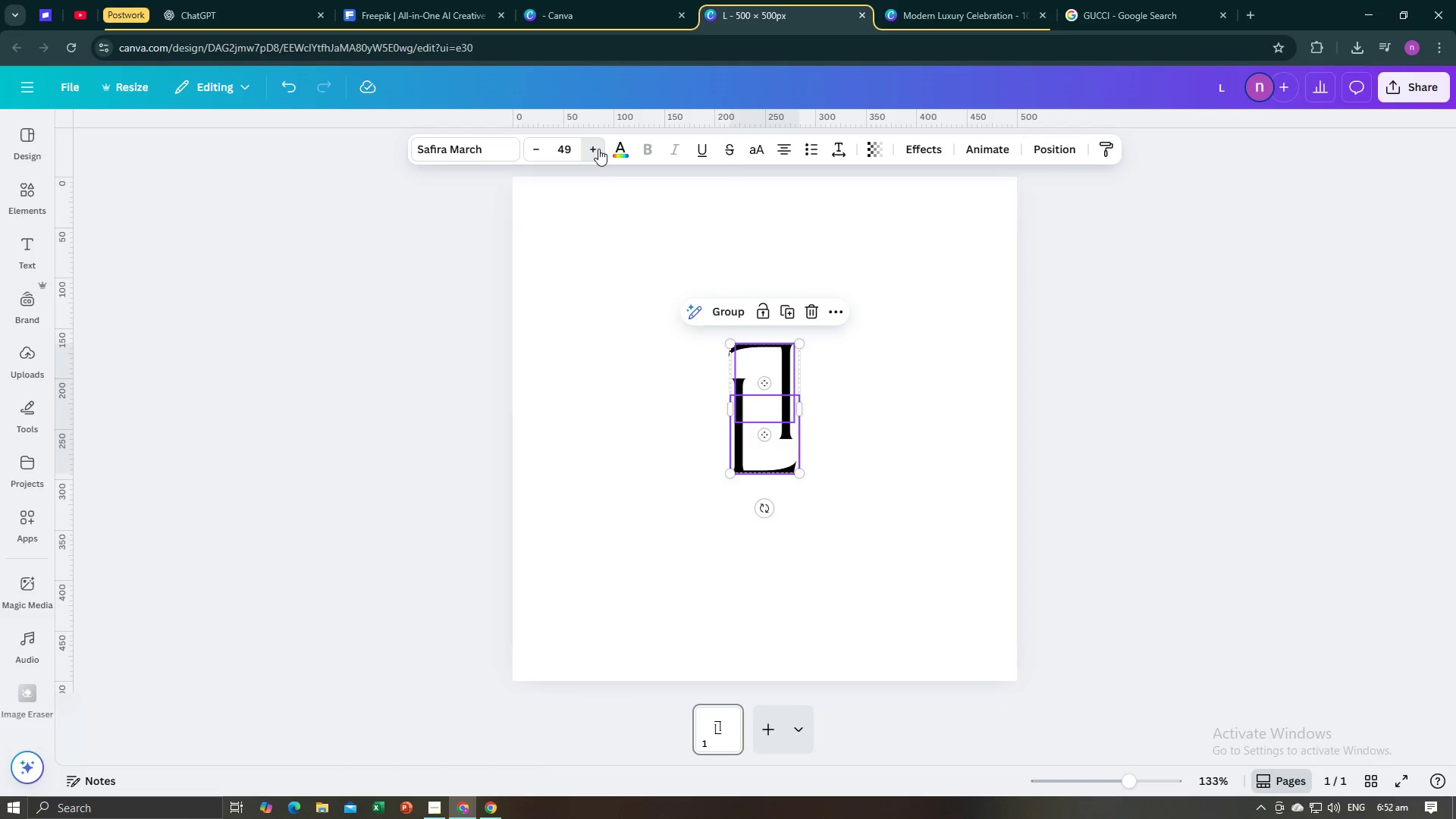 
triple_click([598, 149])
 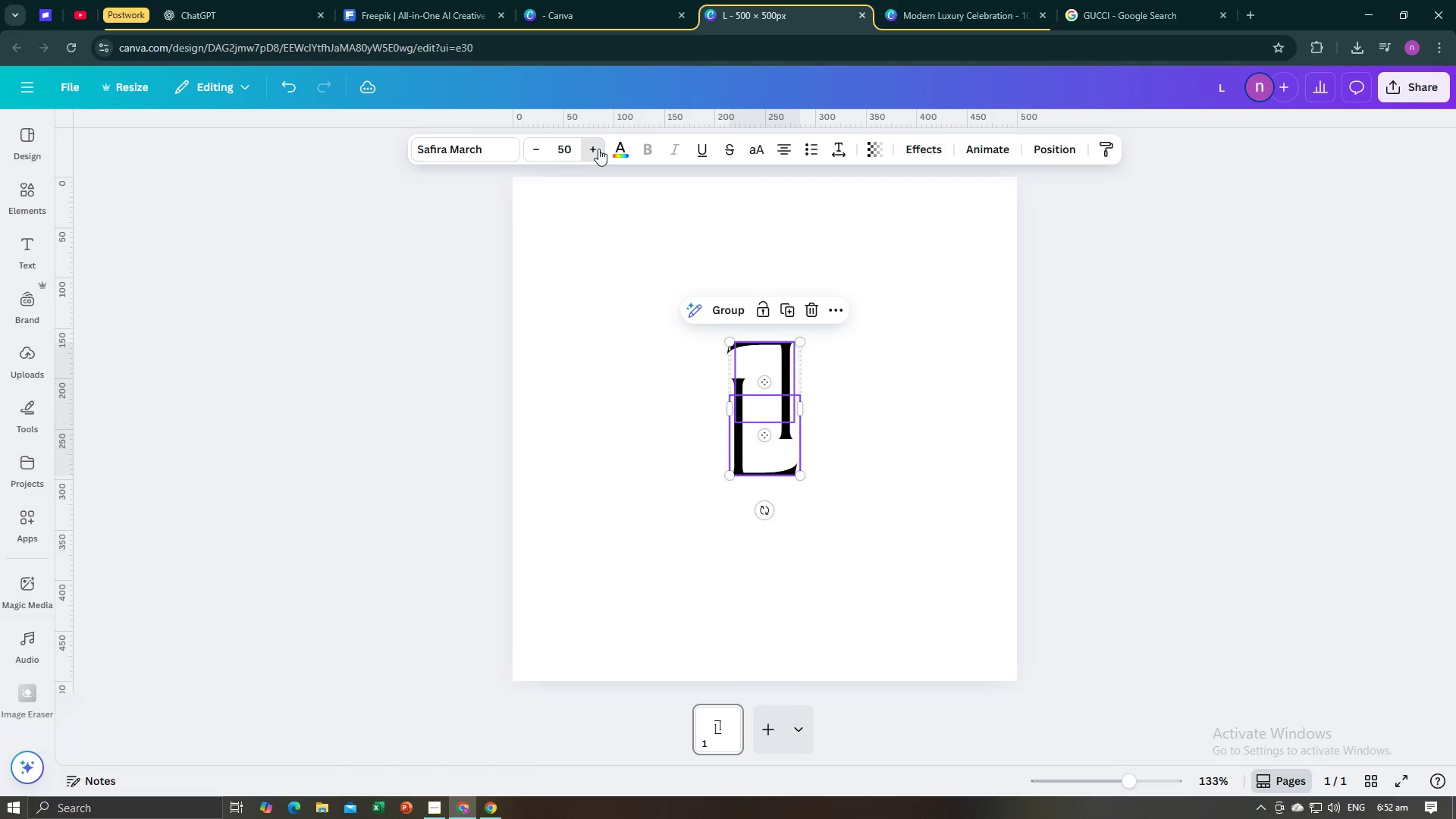 
triple_click([598, 149])
 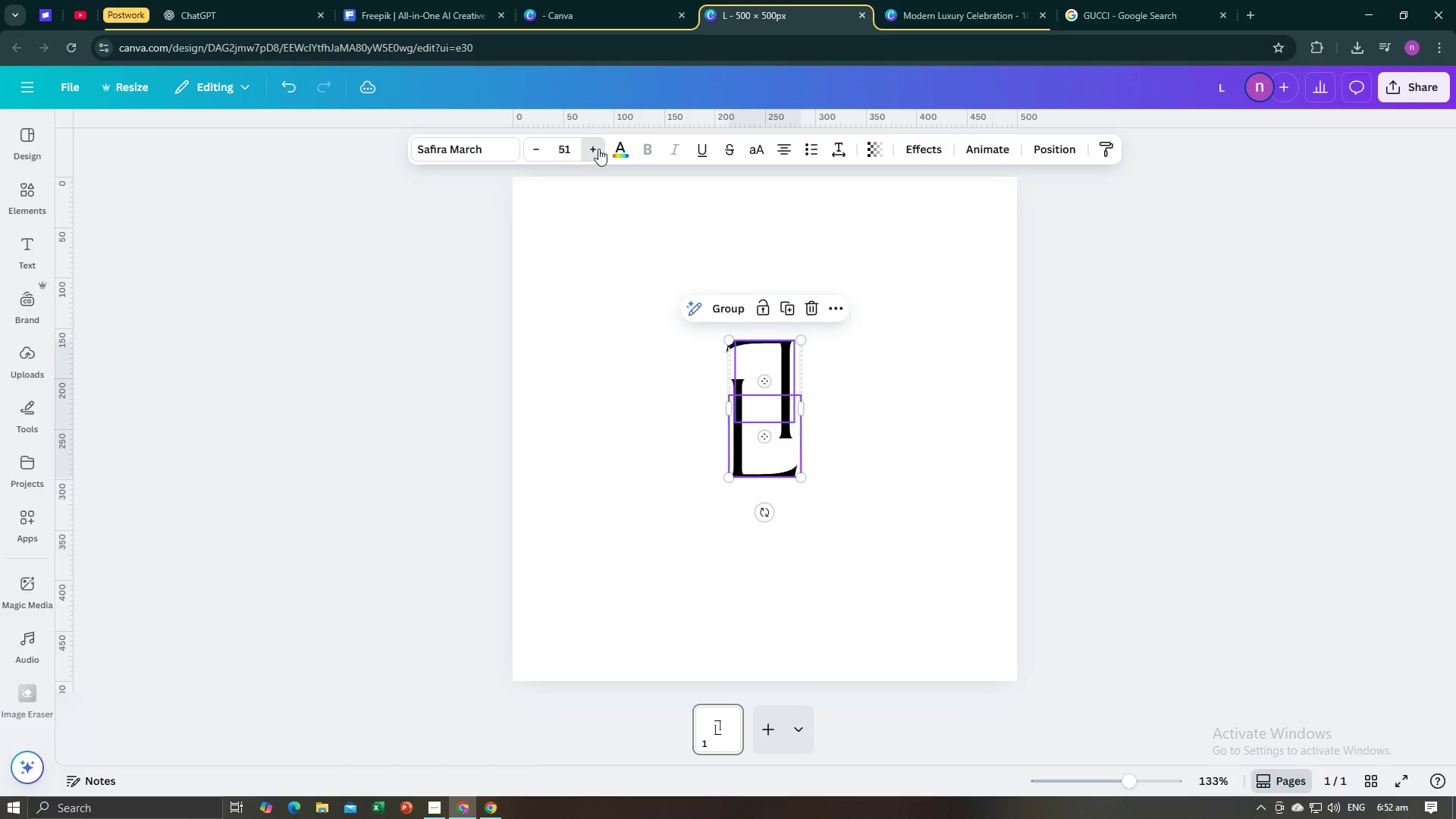 
triple_click([598, 149])
 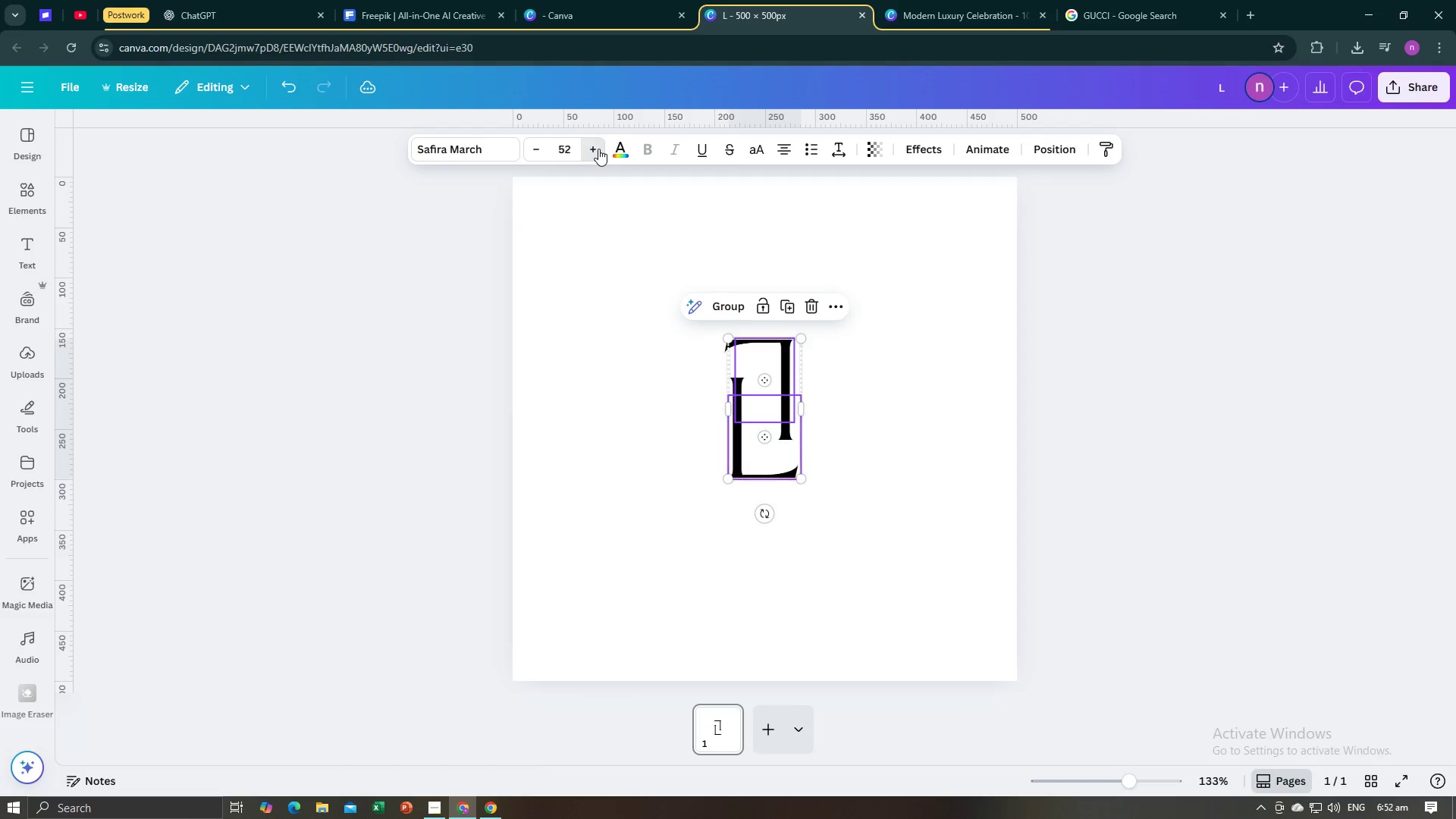 
triple_click([598, 149])
 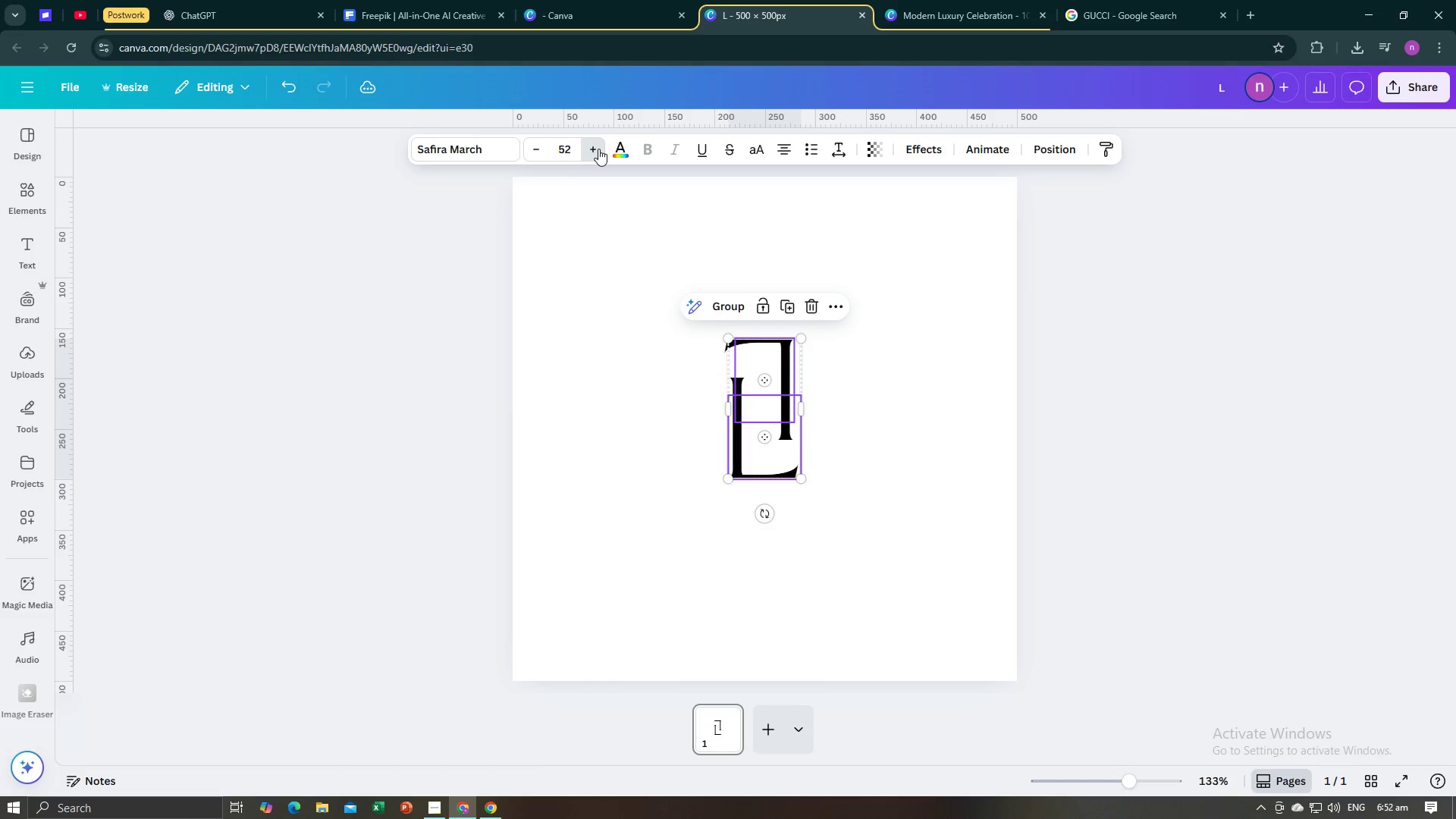 
triple_click([598, 149])
 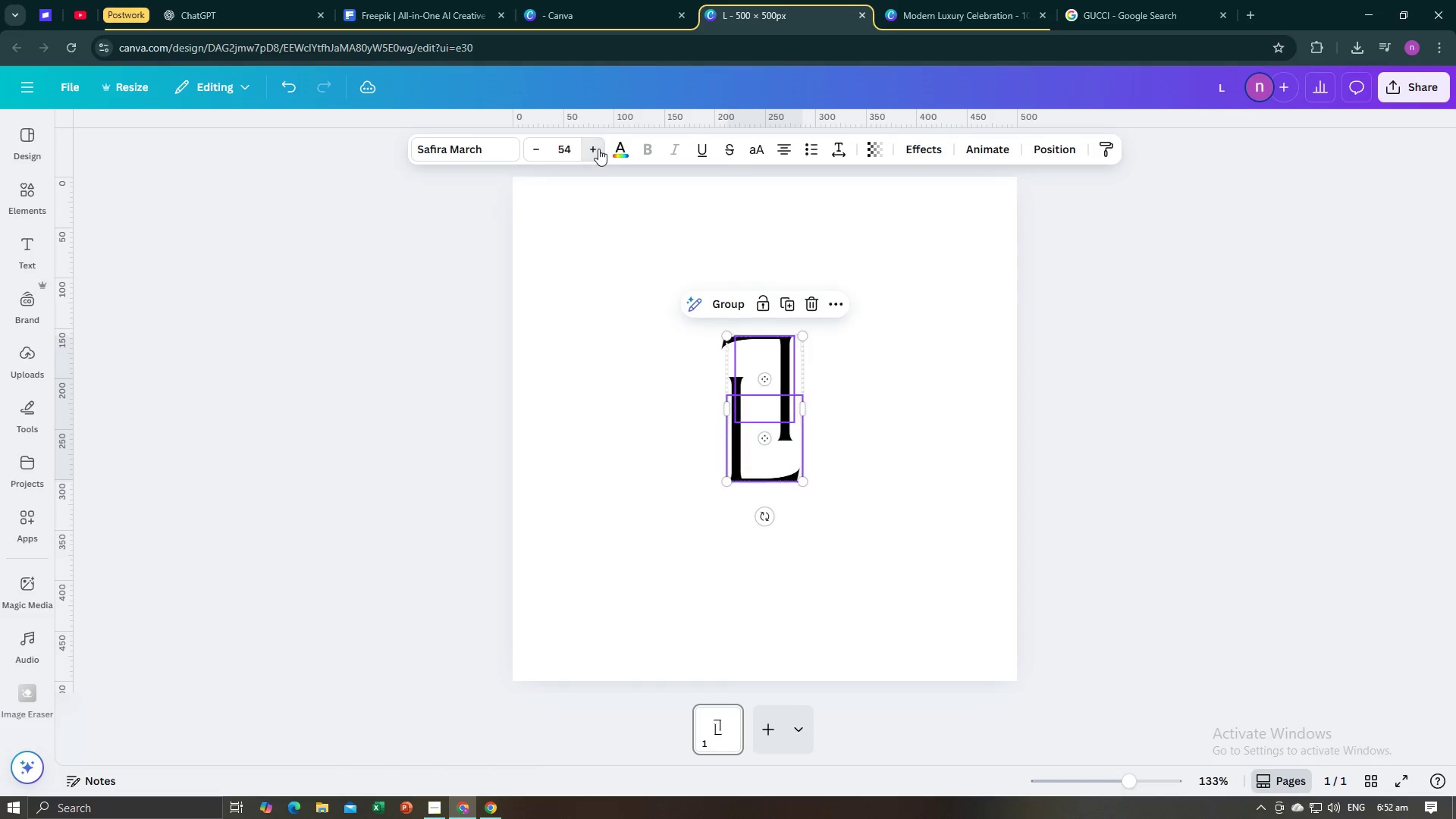 
triple_click([598, 149])
 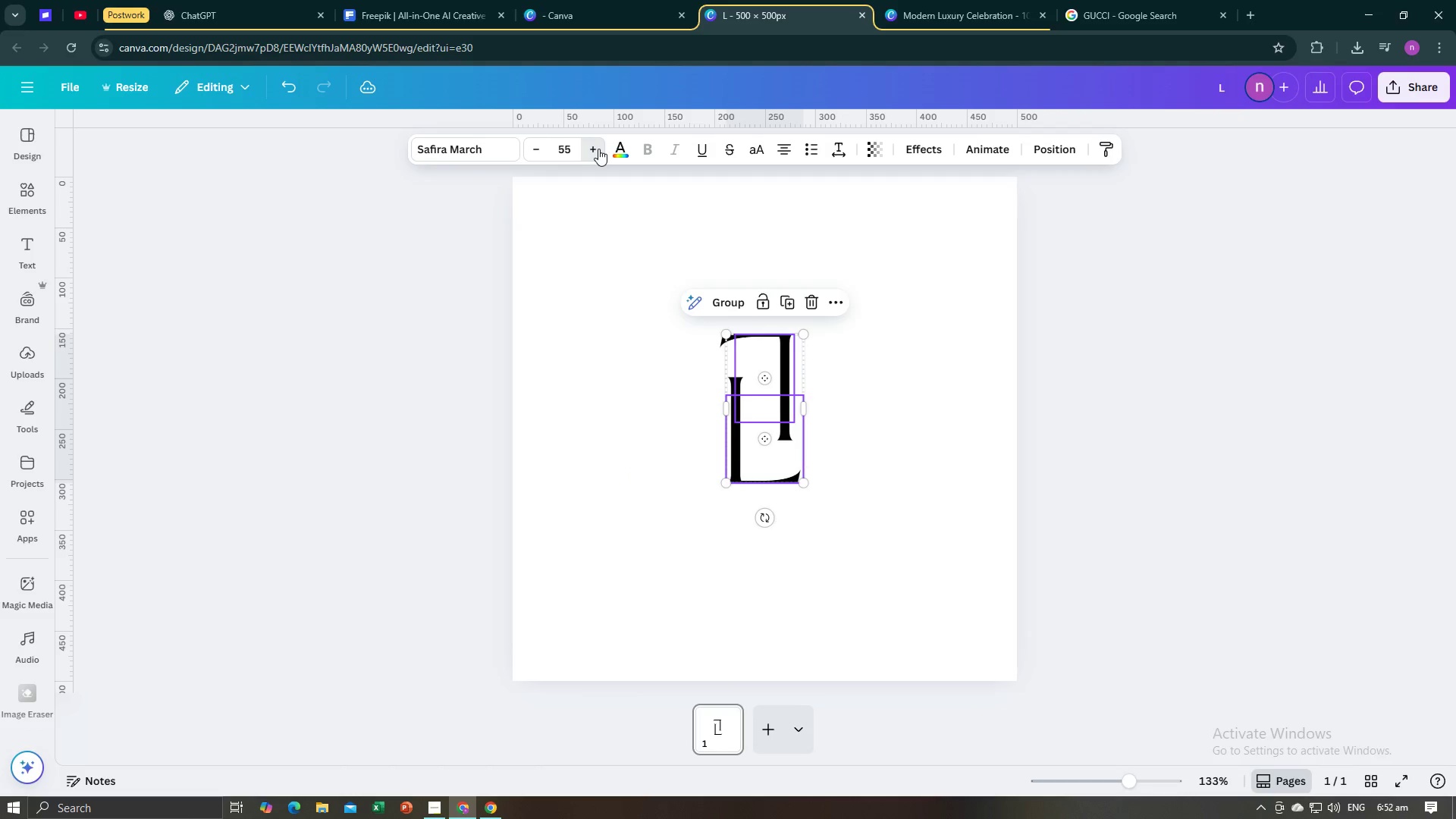 
triple_click([598, 149])
 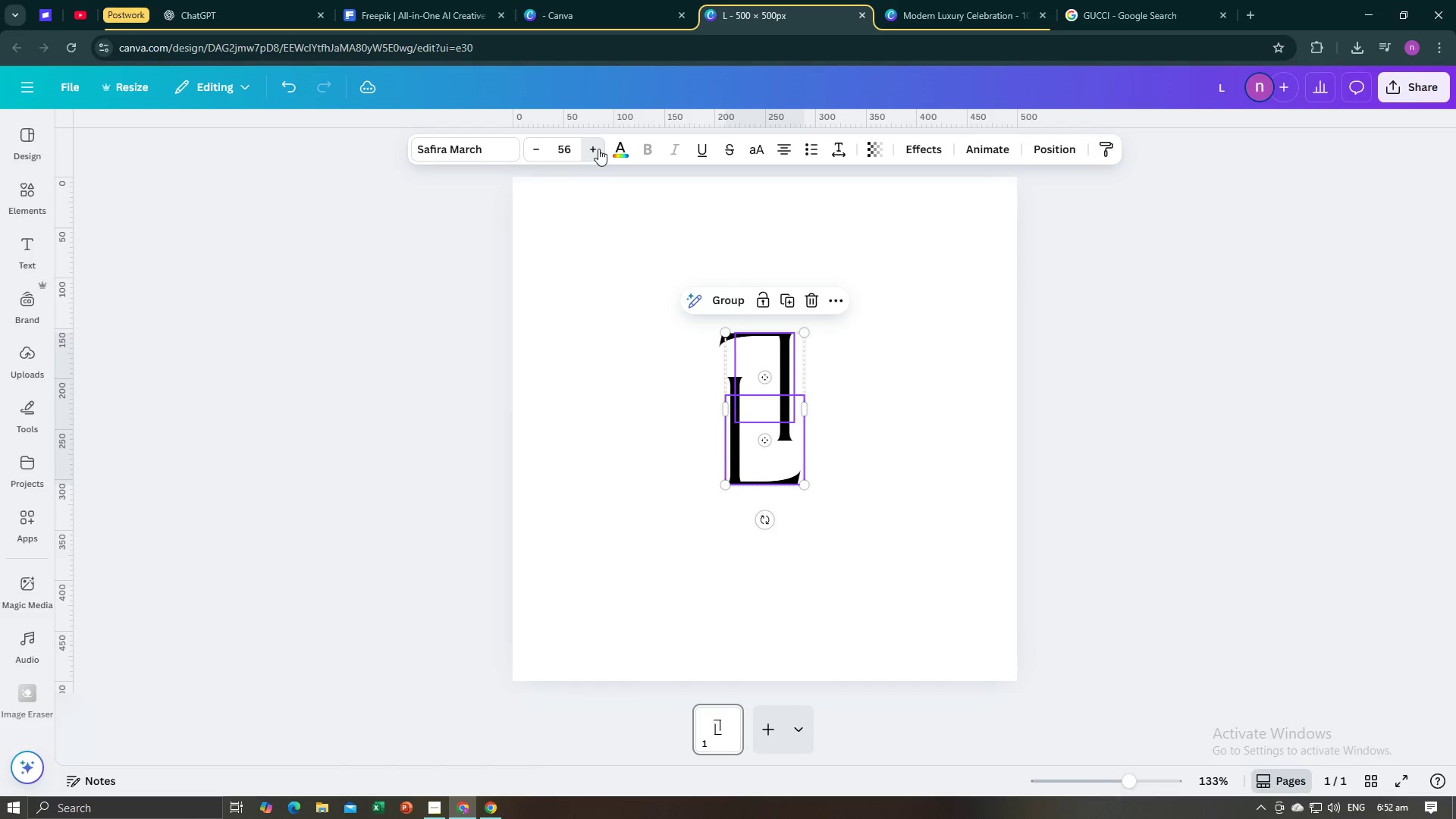 
triple_click([598, 149])
 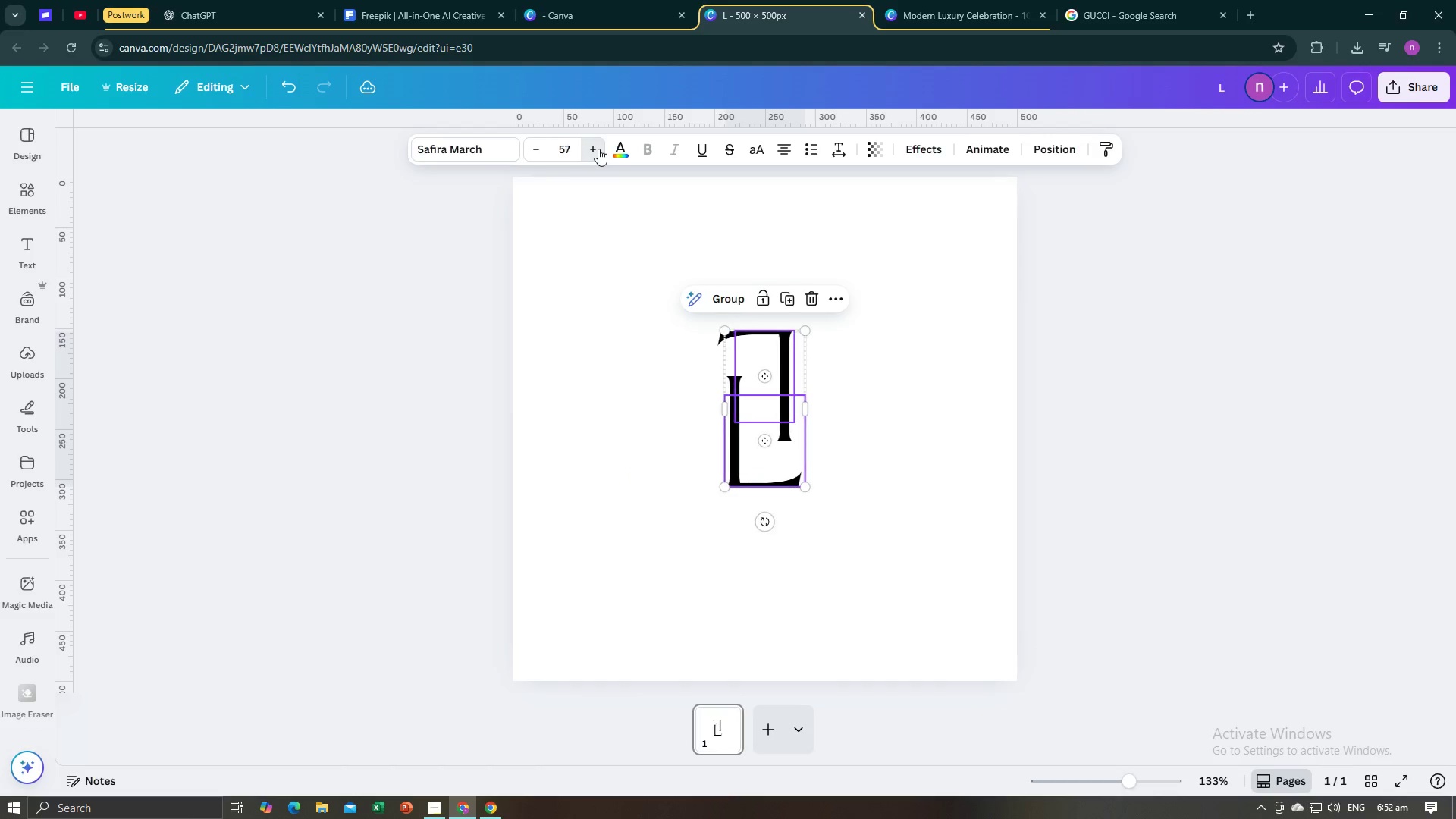 
triple_click([598, 149])
 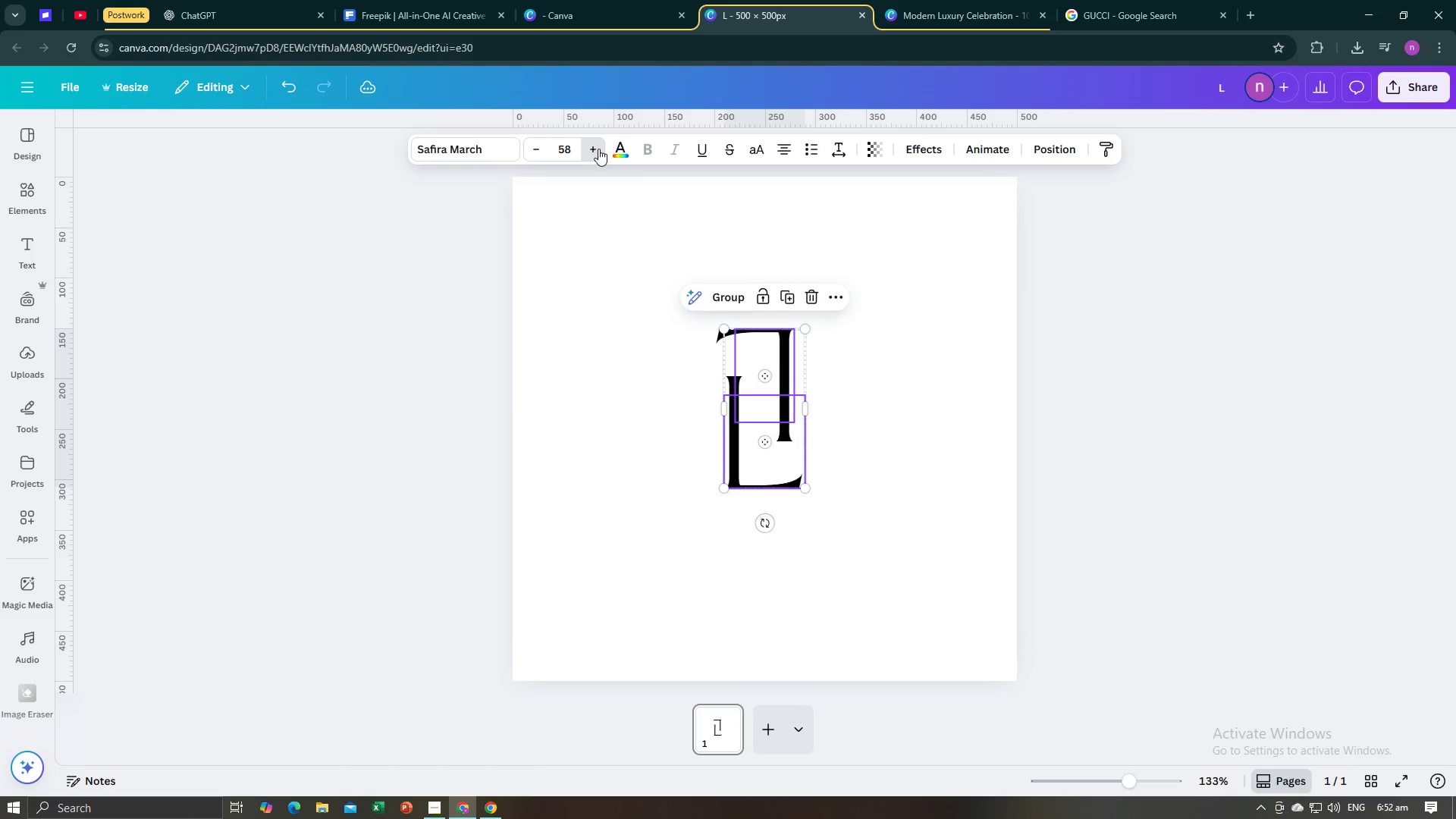 
triple_click([598, 149])
 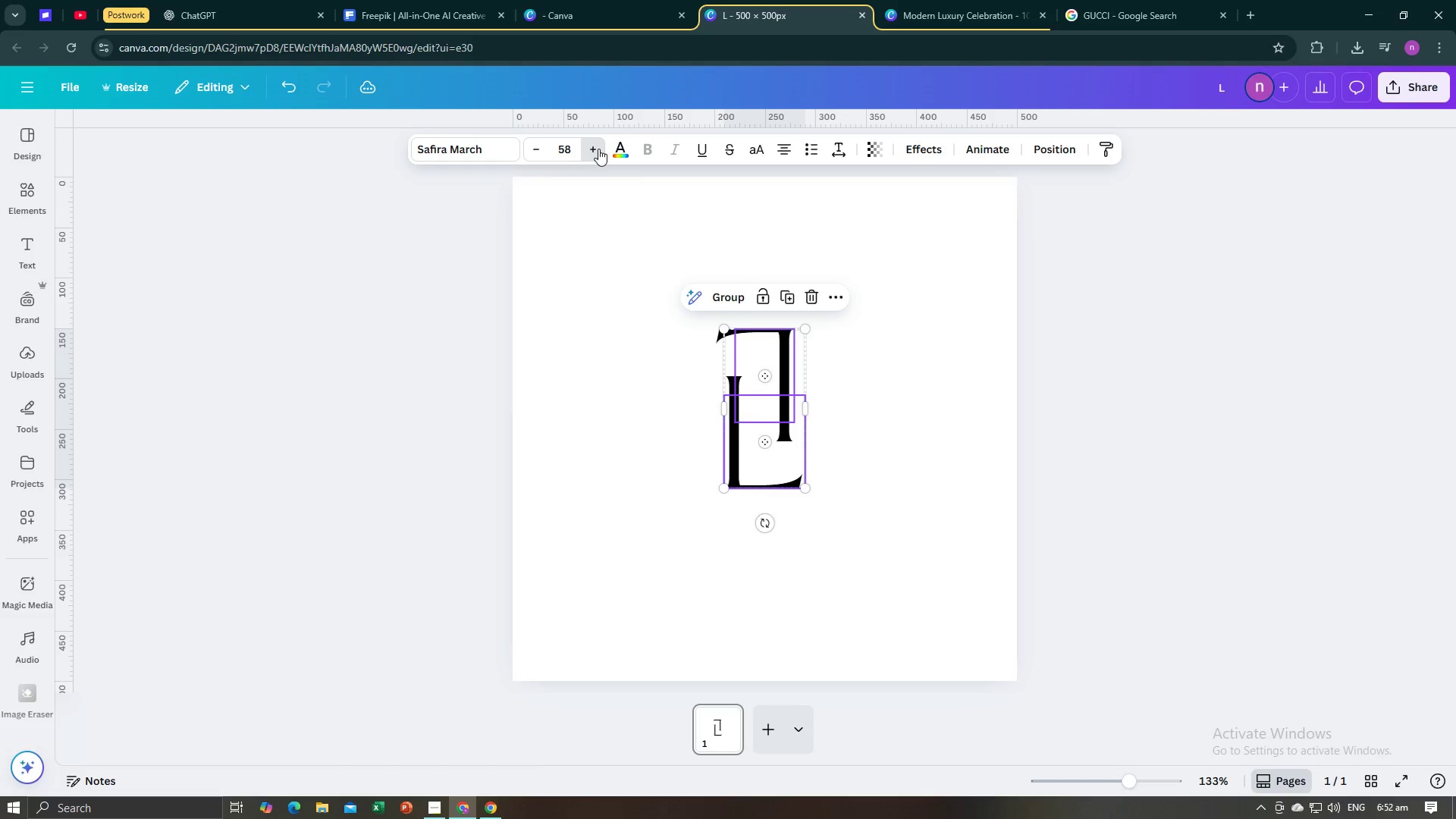 
triple_click([598, 149])
 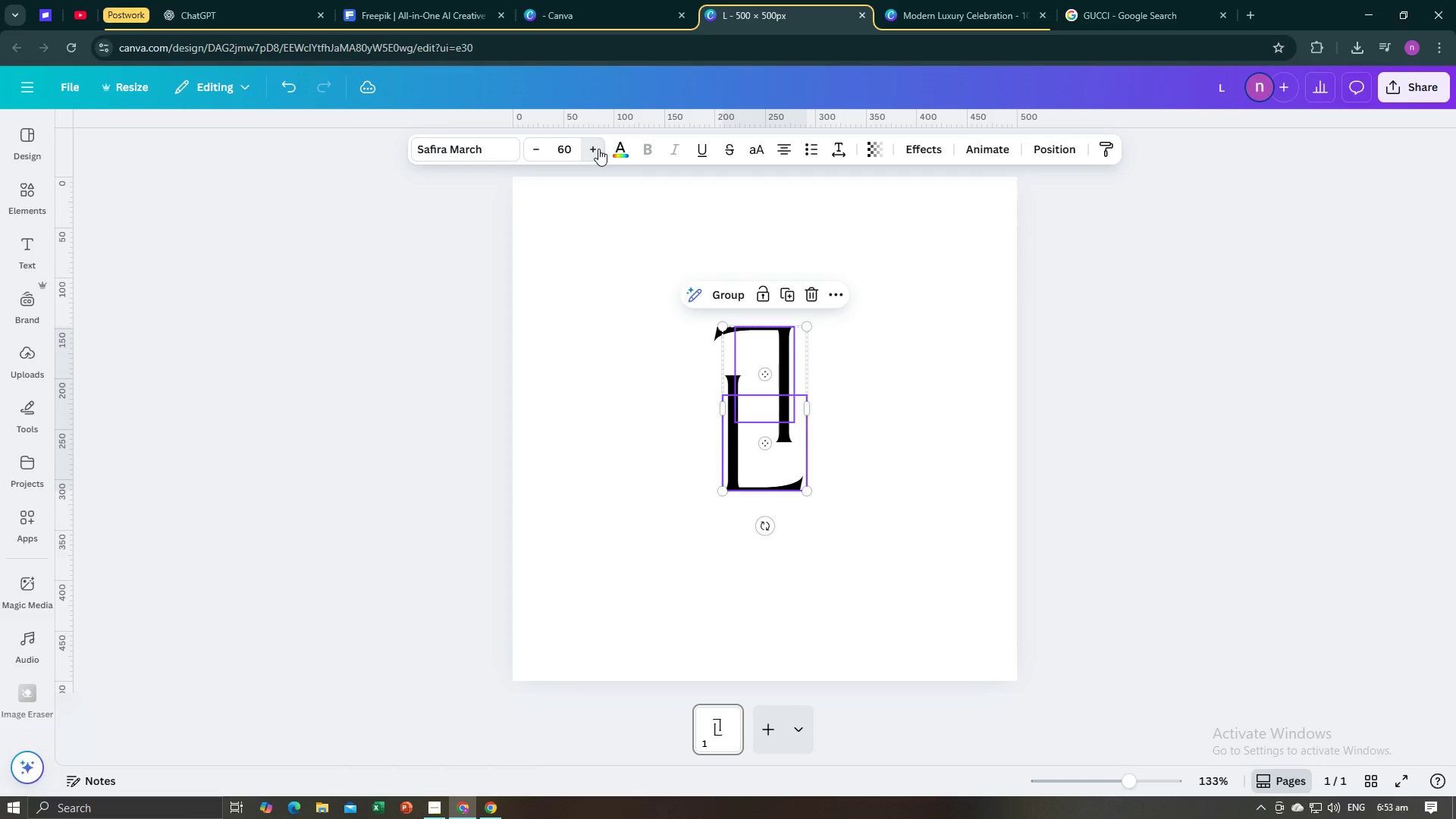 
triple_click([598, 149])
 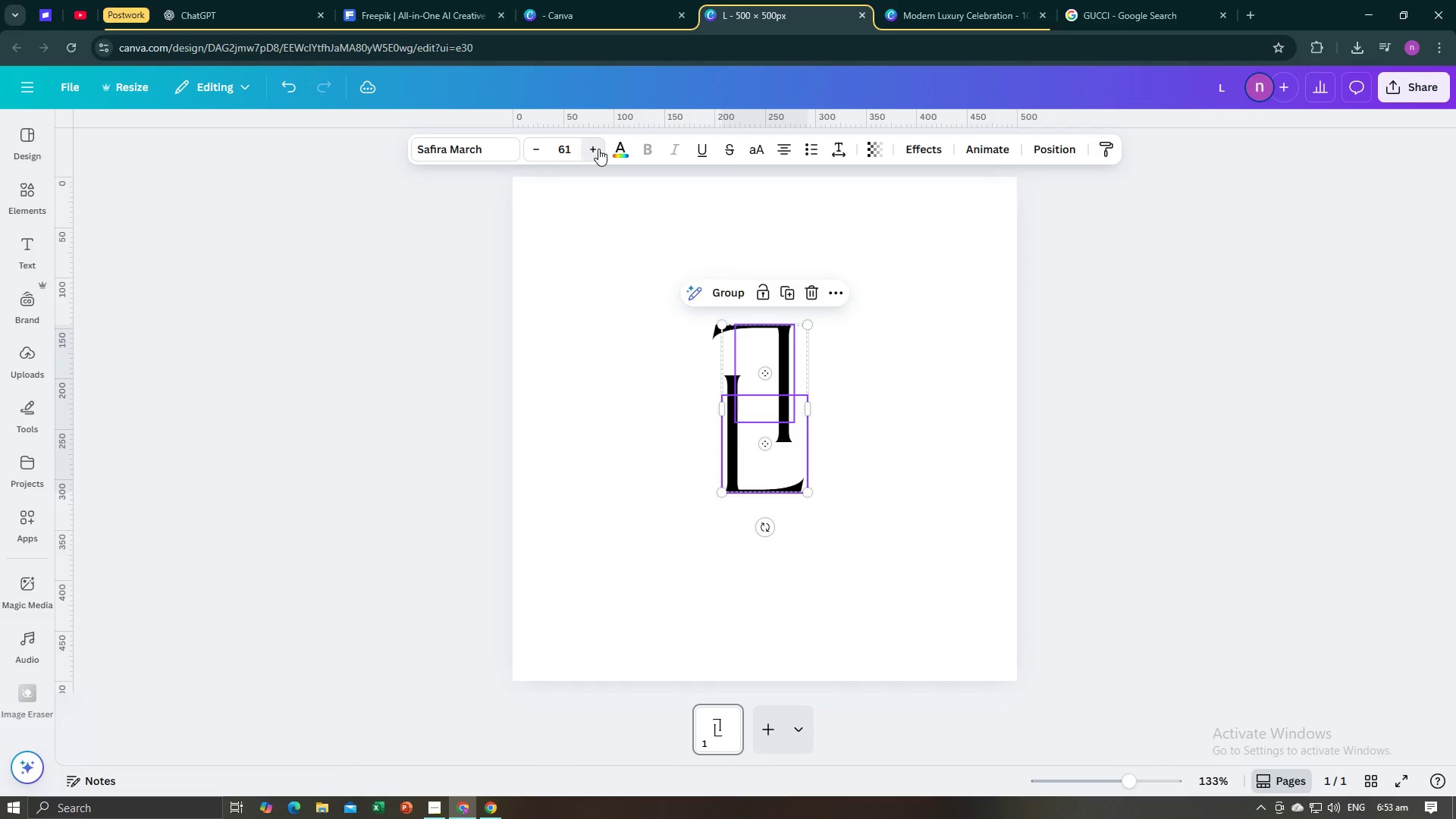 
triple_click([598, 149])
 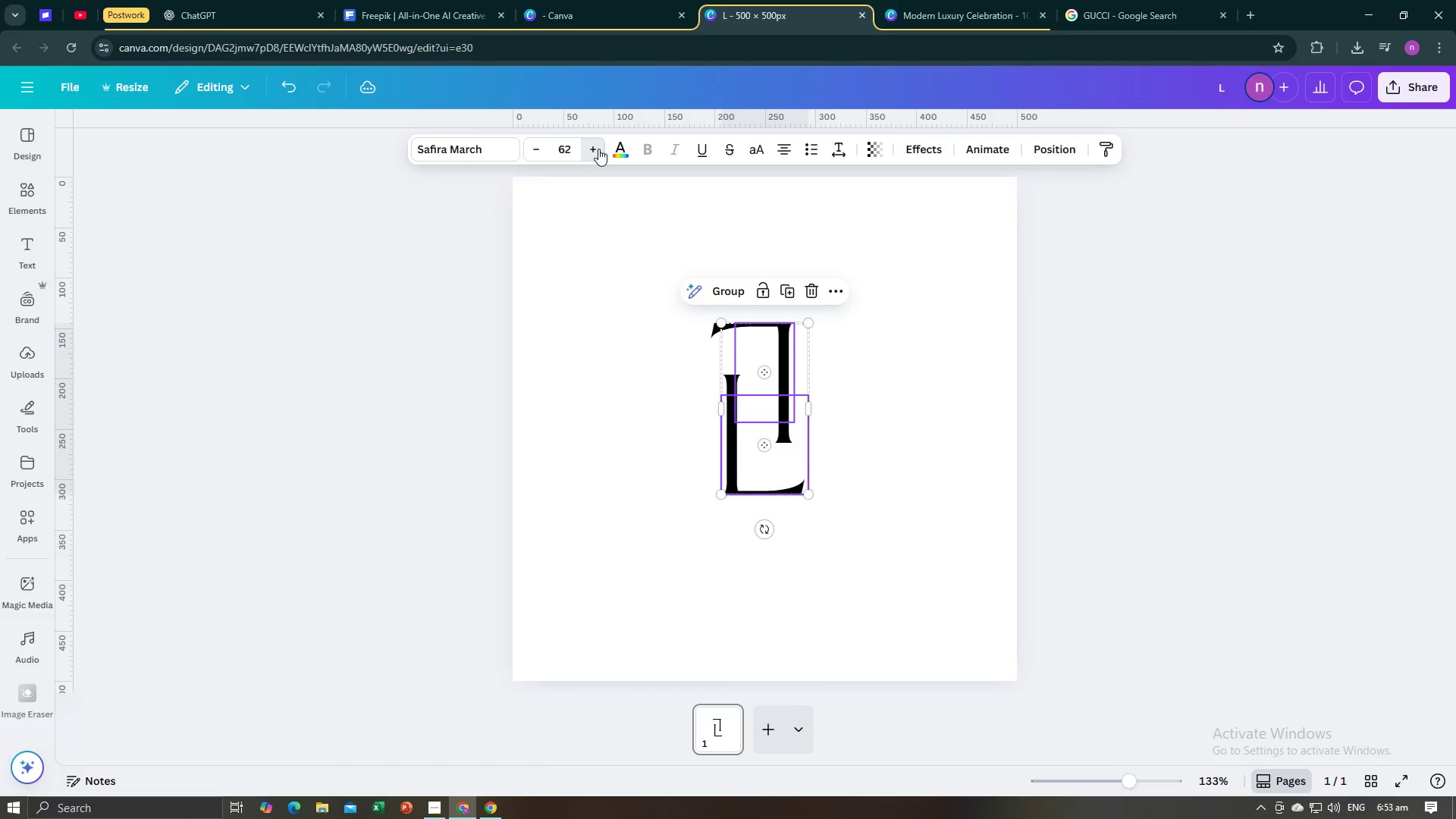 
triple_click([598, 149])
 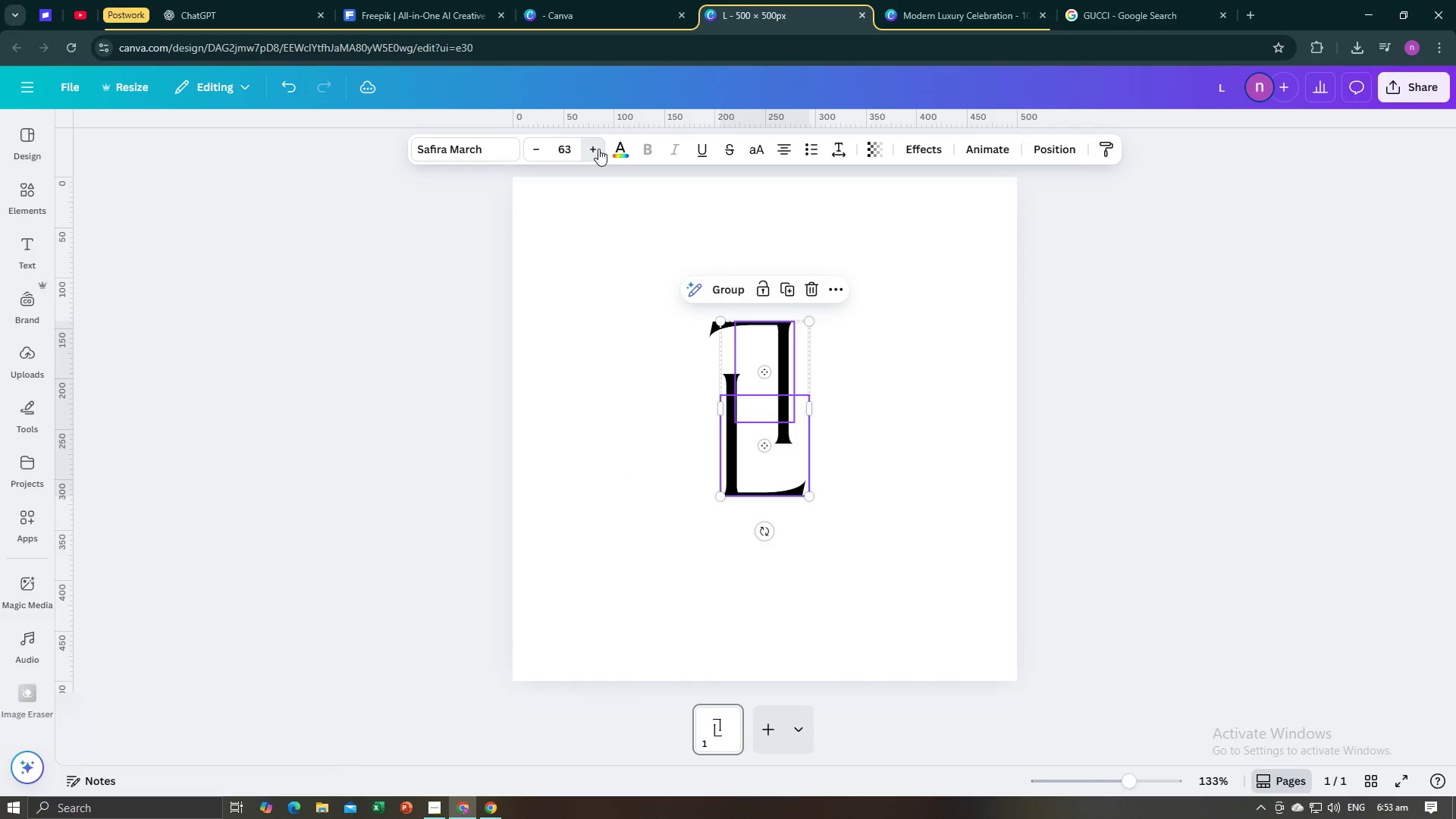 
triple_click([598, 149])
 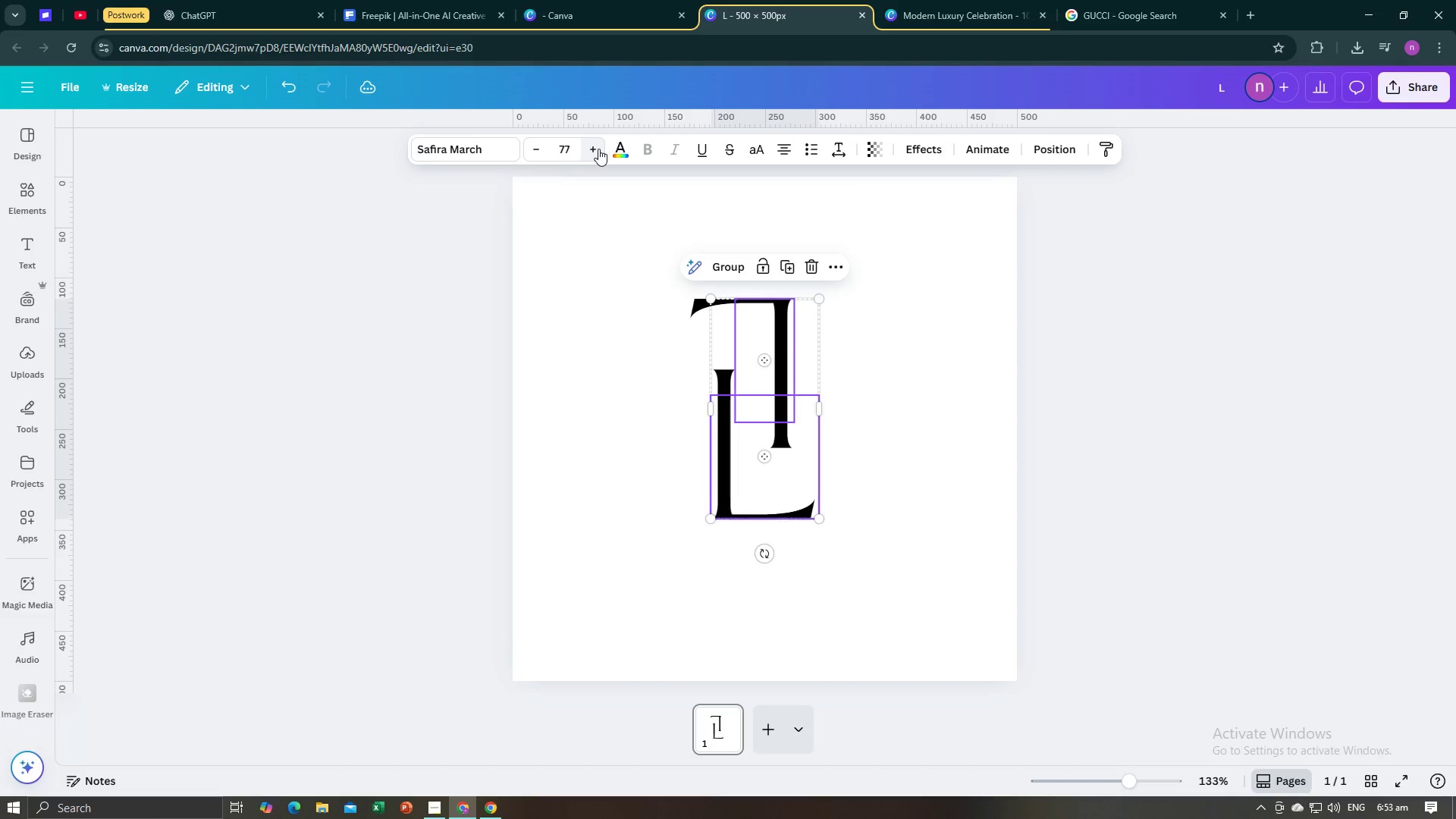 
triple_click([598, 149])
 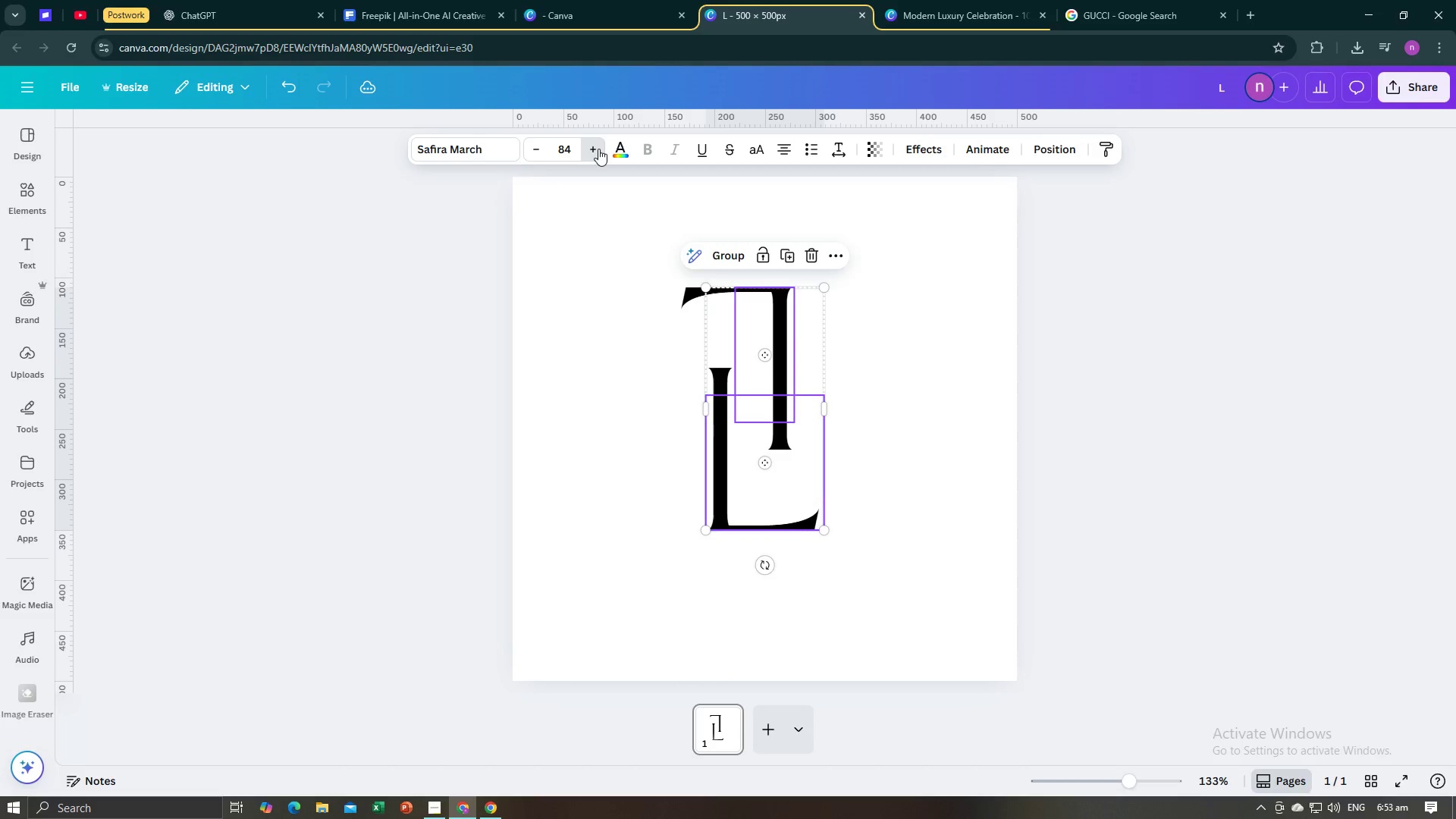 
double_click([598, 149])
 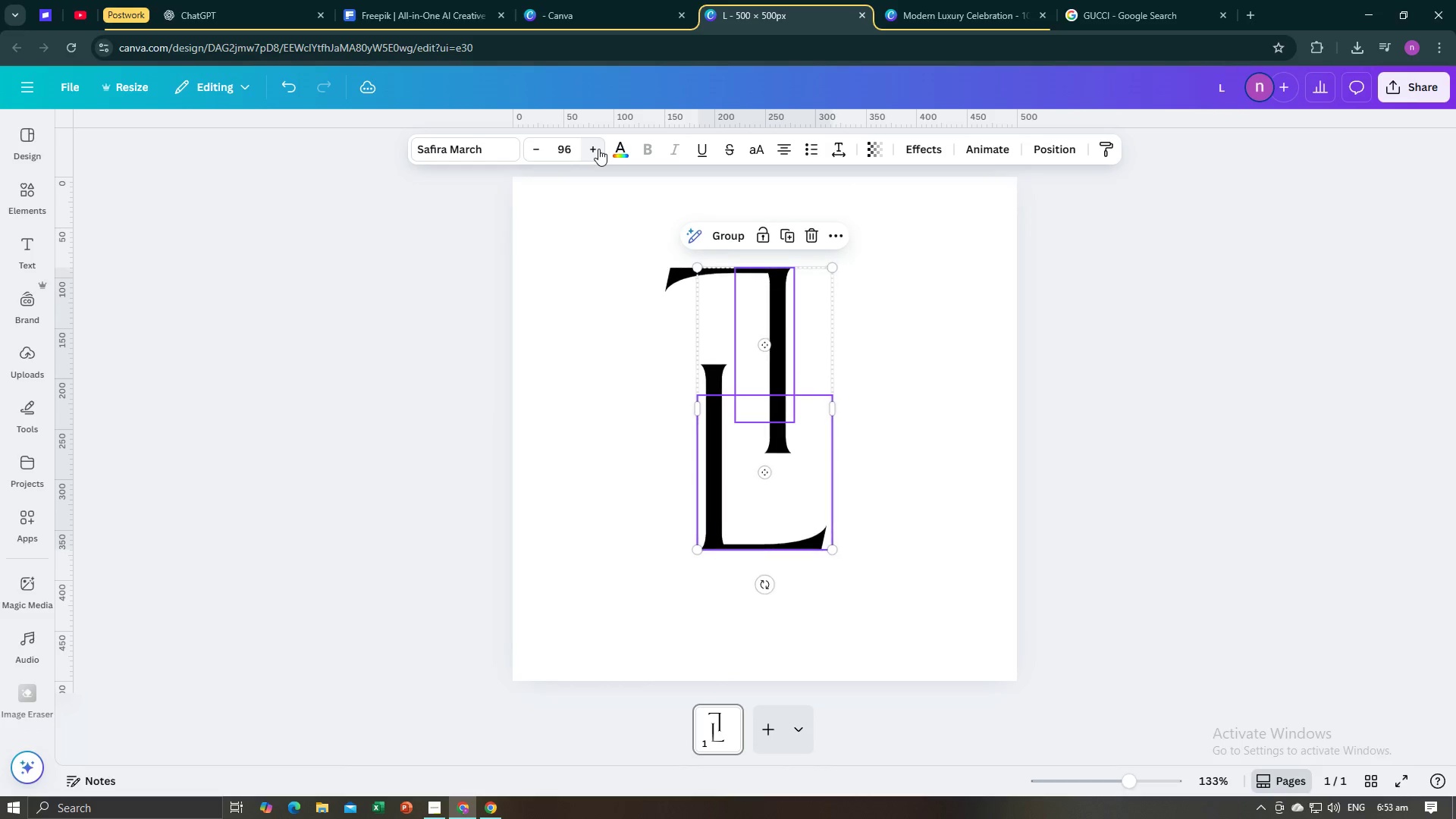 
triple_click([598, 149])
 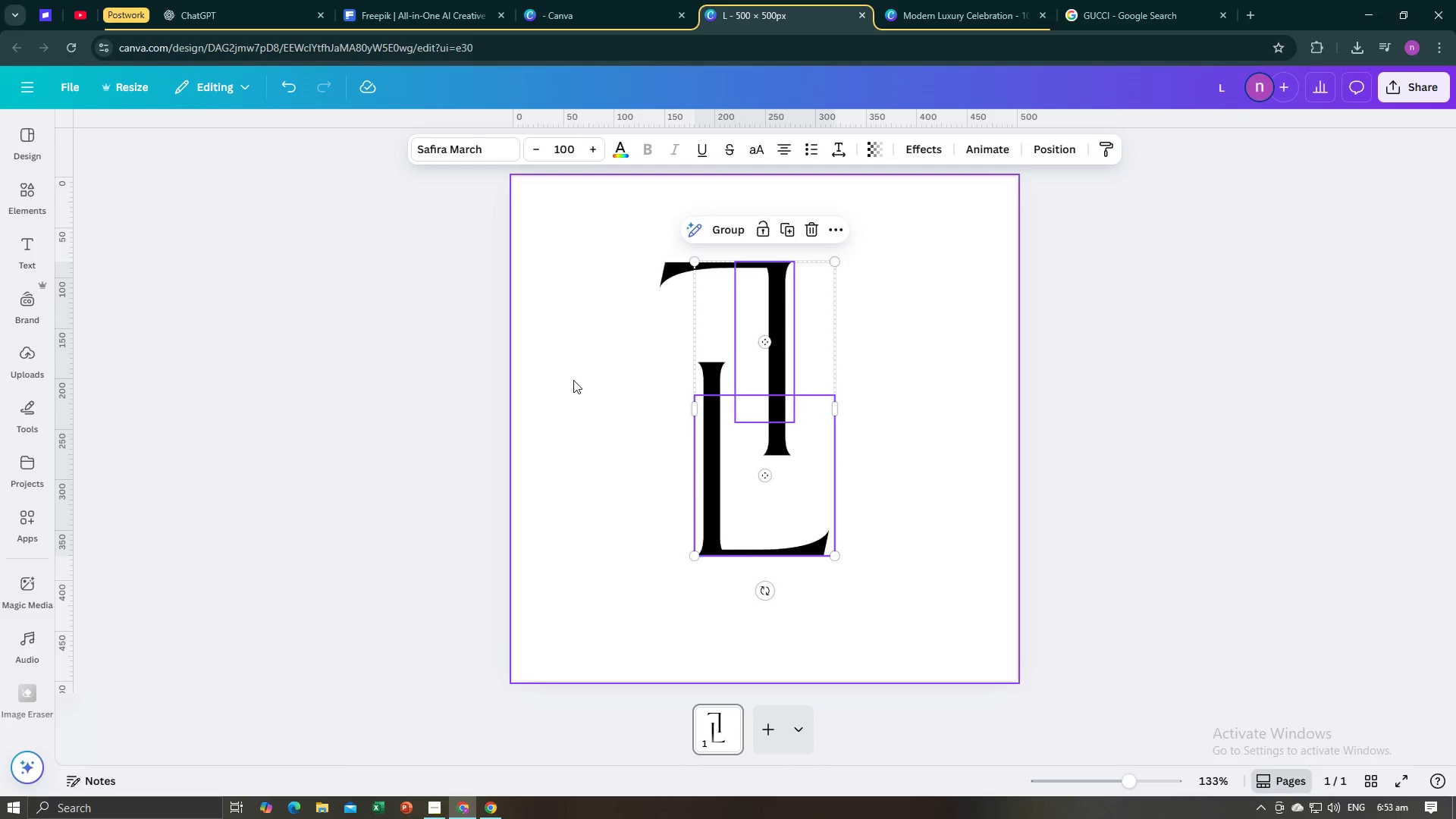 
left_click([566, 386])
 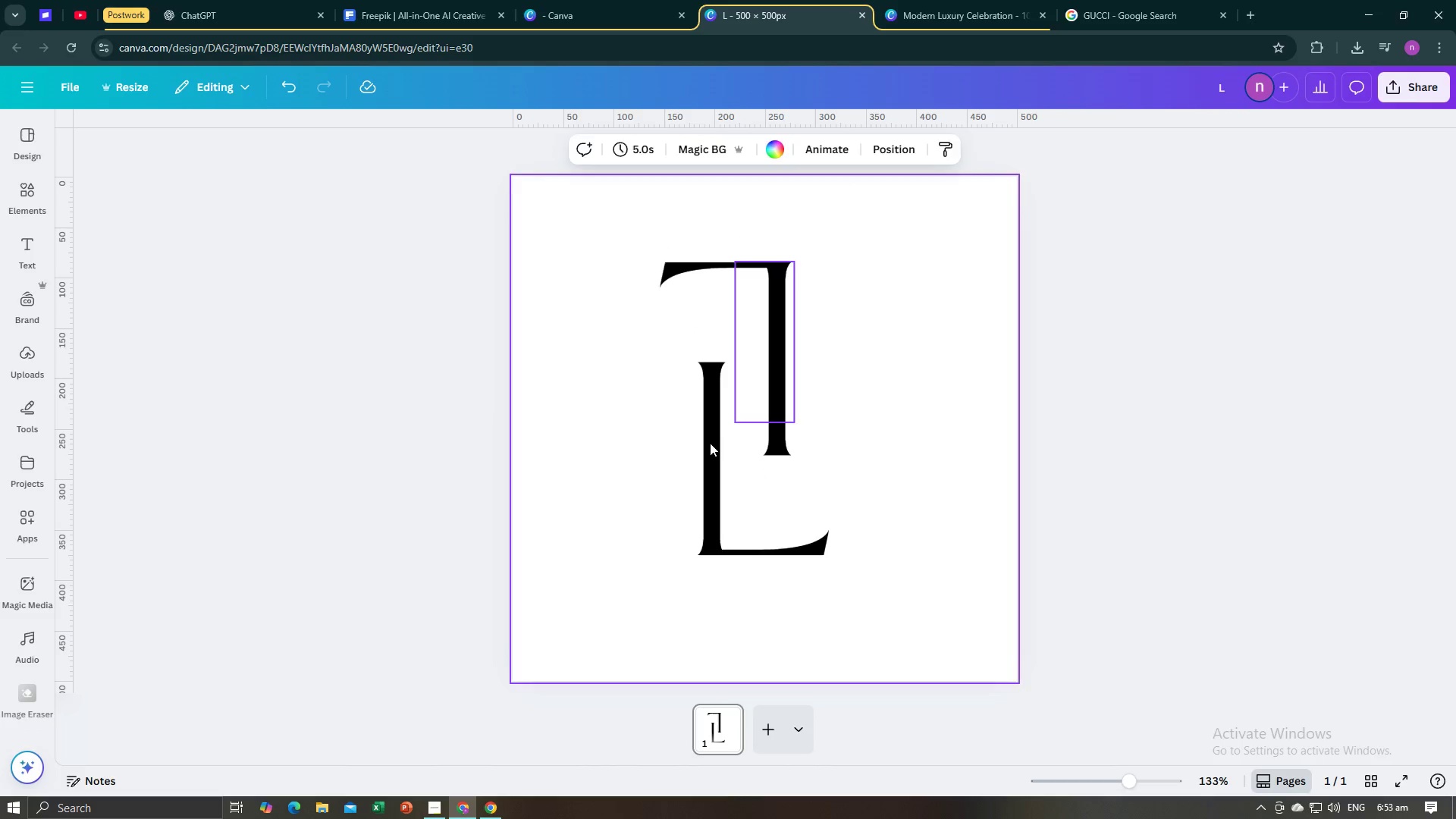 
left_click([711, 444])
 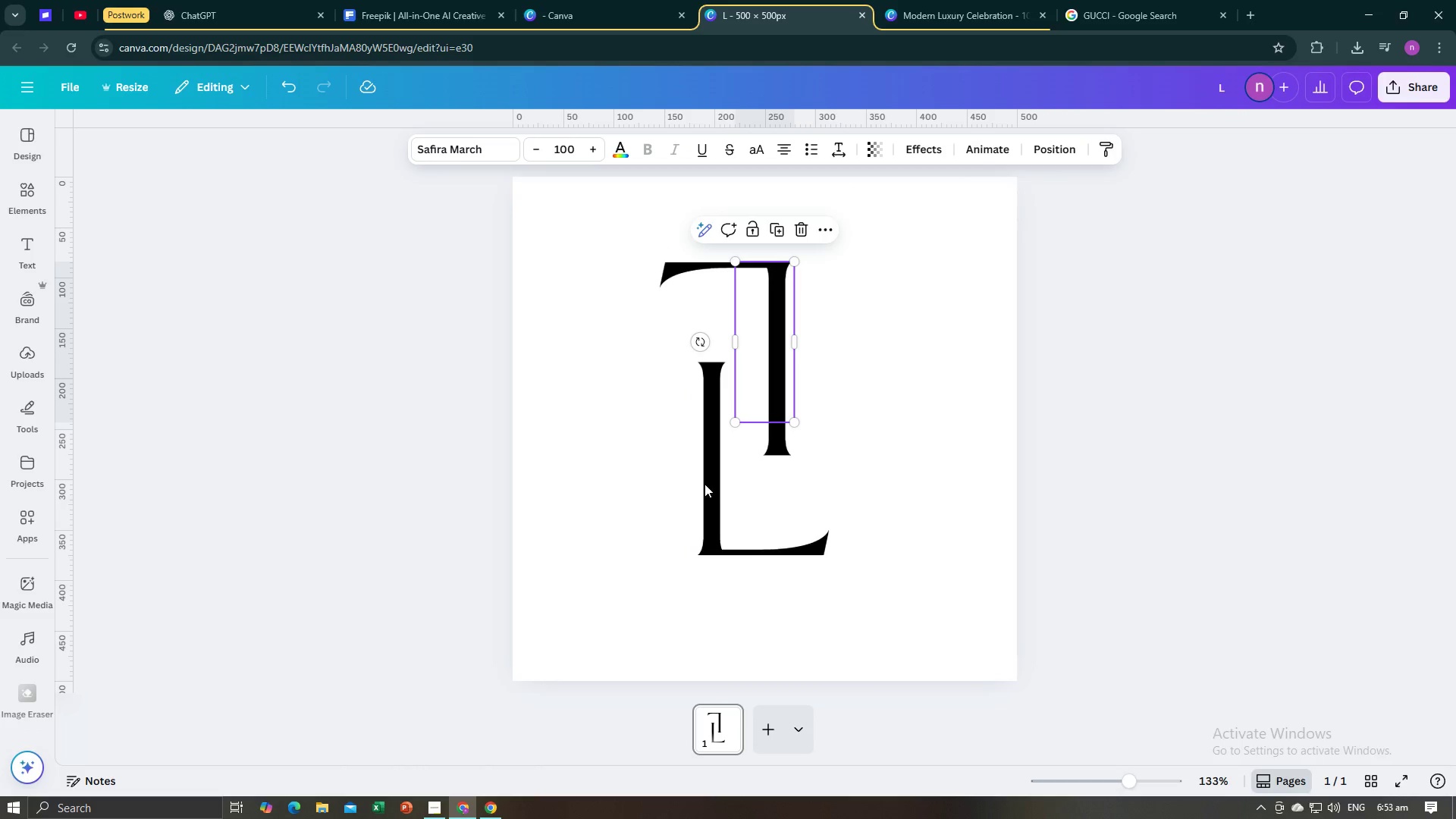 
left_click([704, 484])
 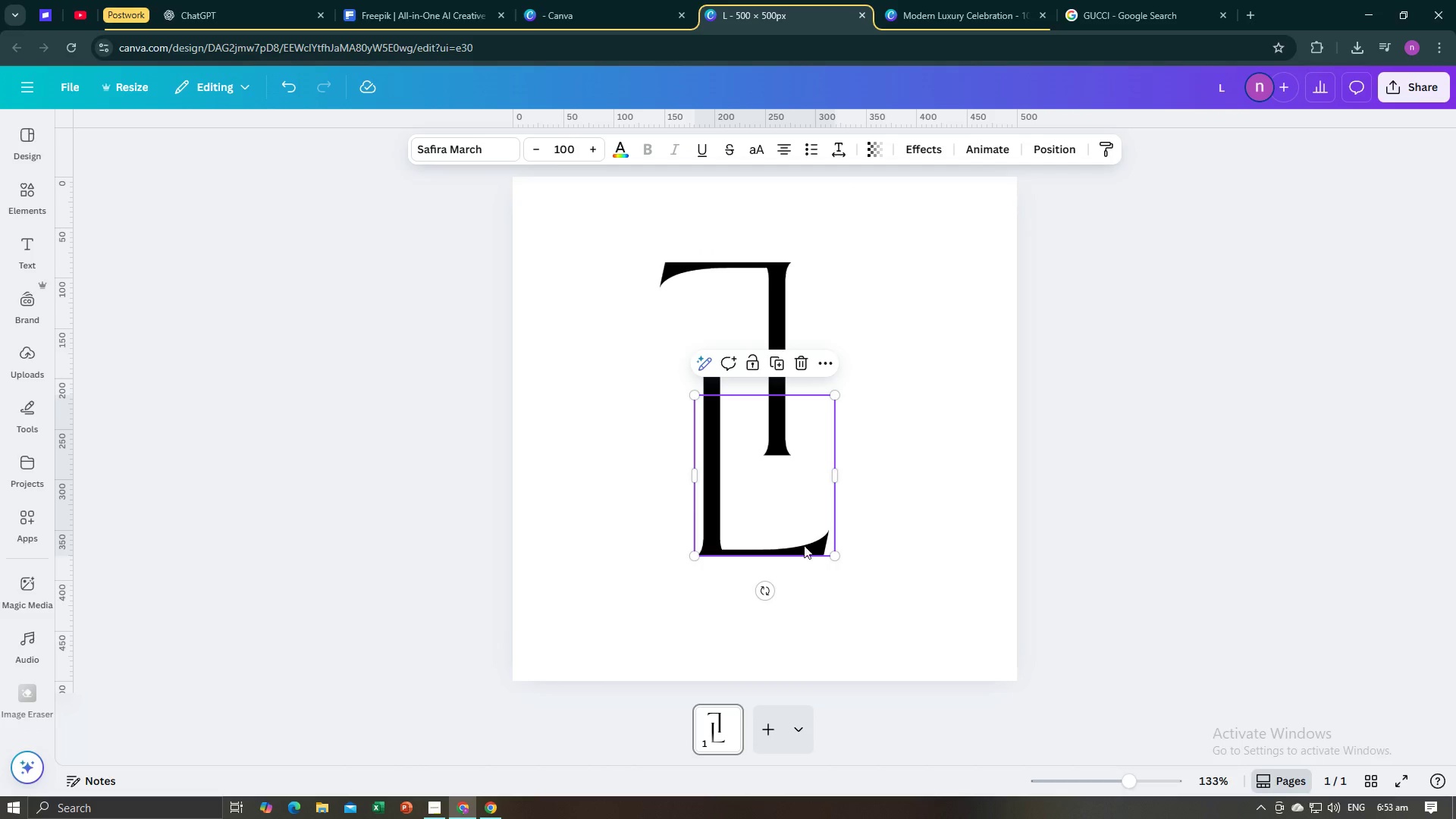 
left_click_drag(start_coordinate=[733, 520], to_coordinate=[661, 515])
 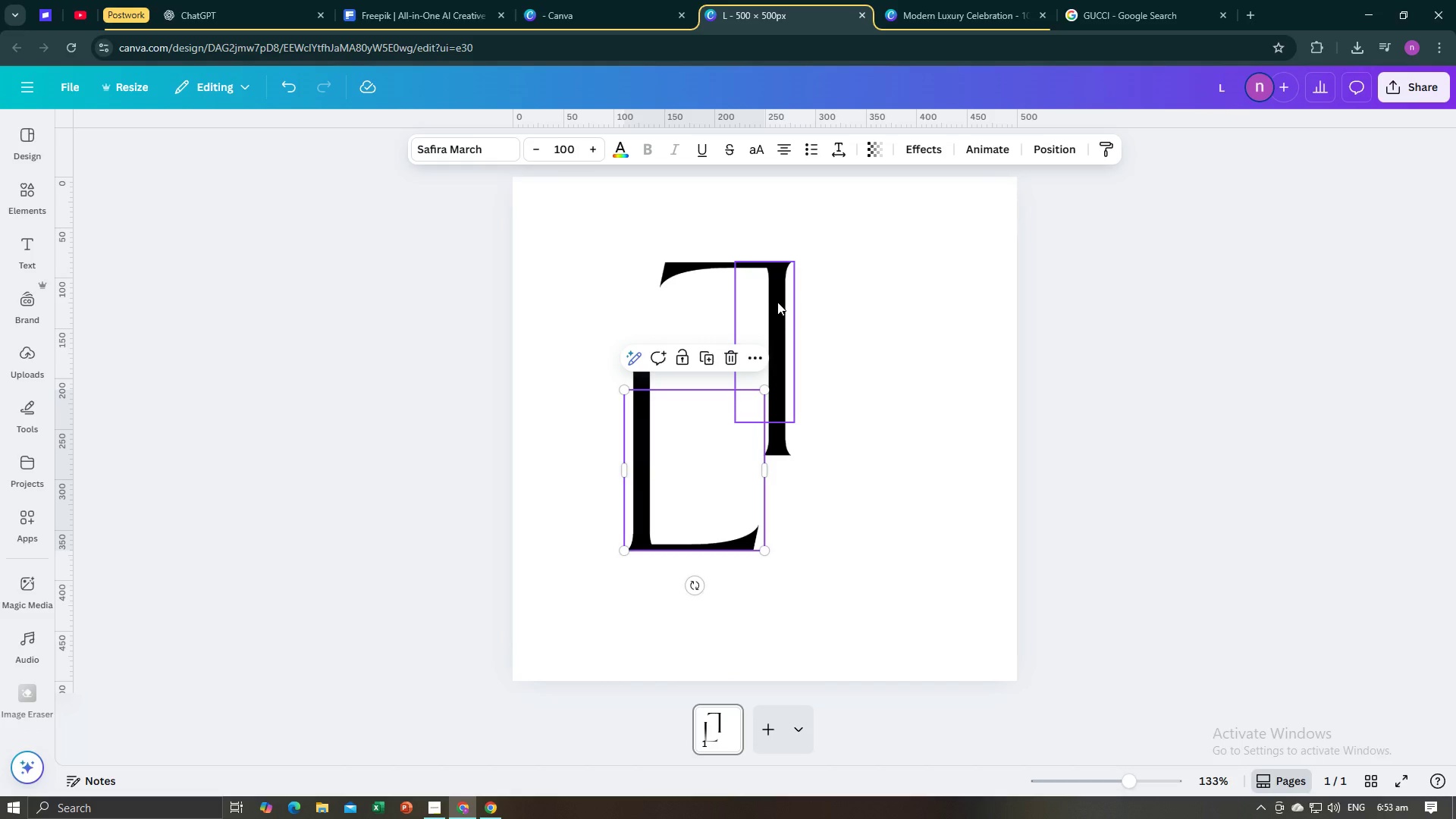 
left_click_drag(start_coordinate=[777, 302], to_coordinate=[828, 297])
 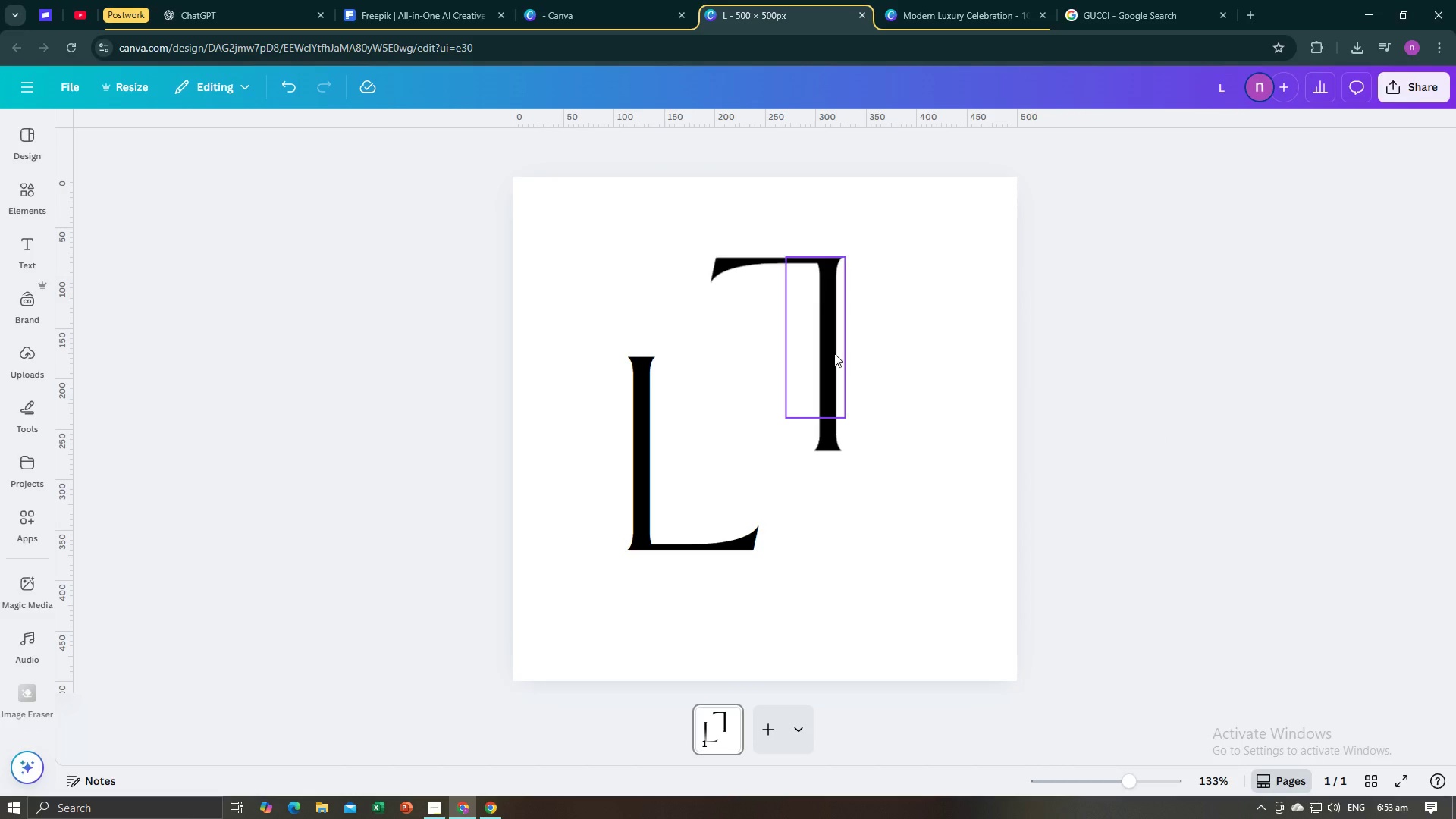 
left_click([826, 340])
 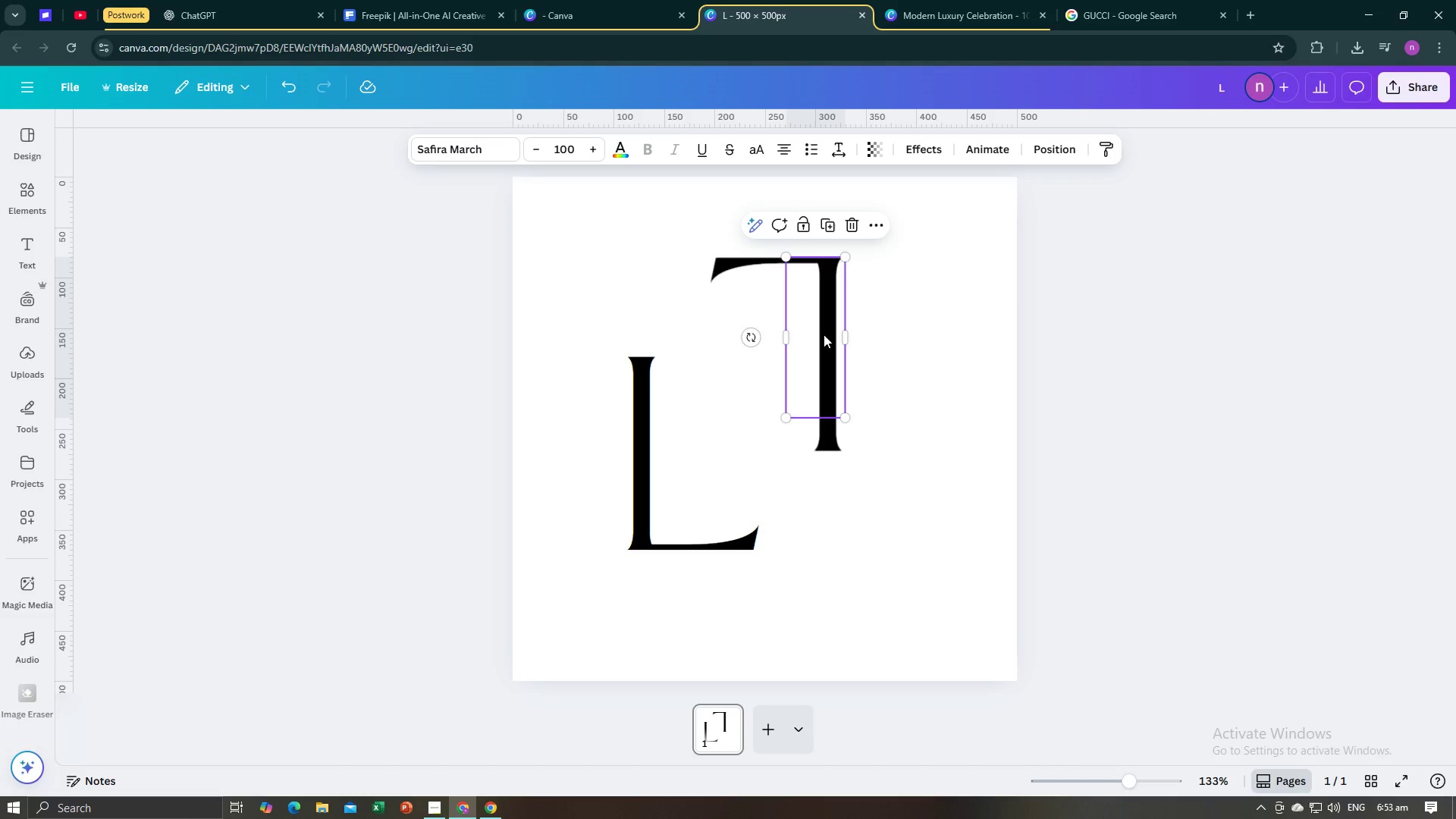 
left_click_drag(start_coordinate=[824, 334], to_coordinate=[831, 344])
 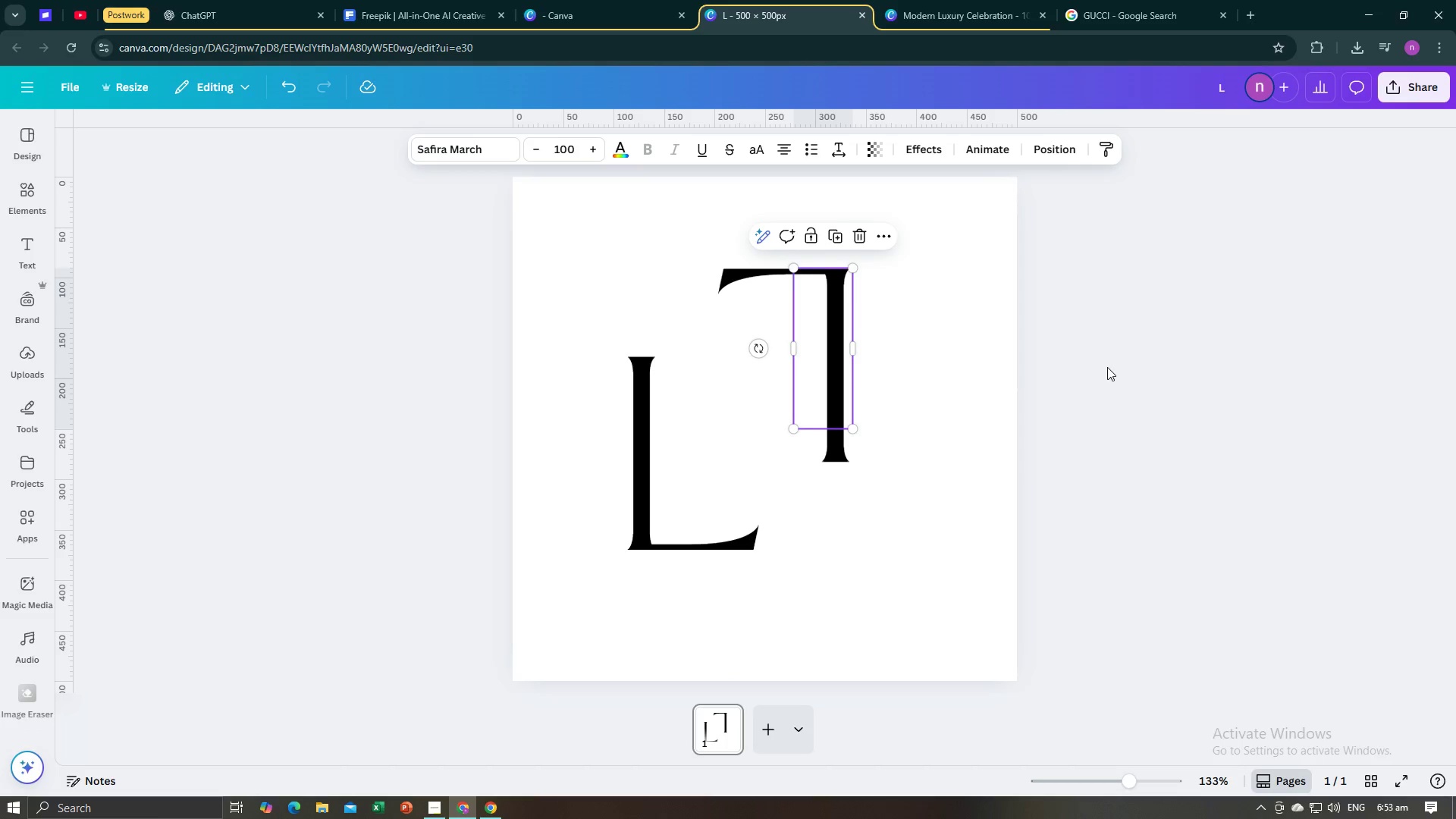 
left_click([1107, 367])
 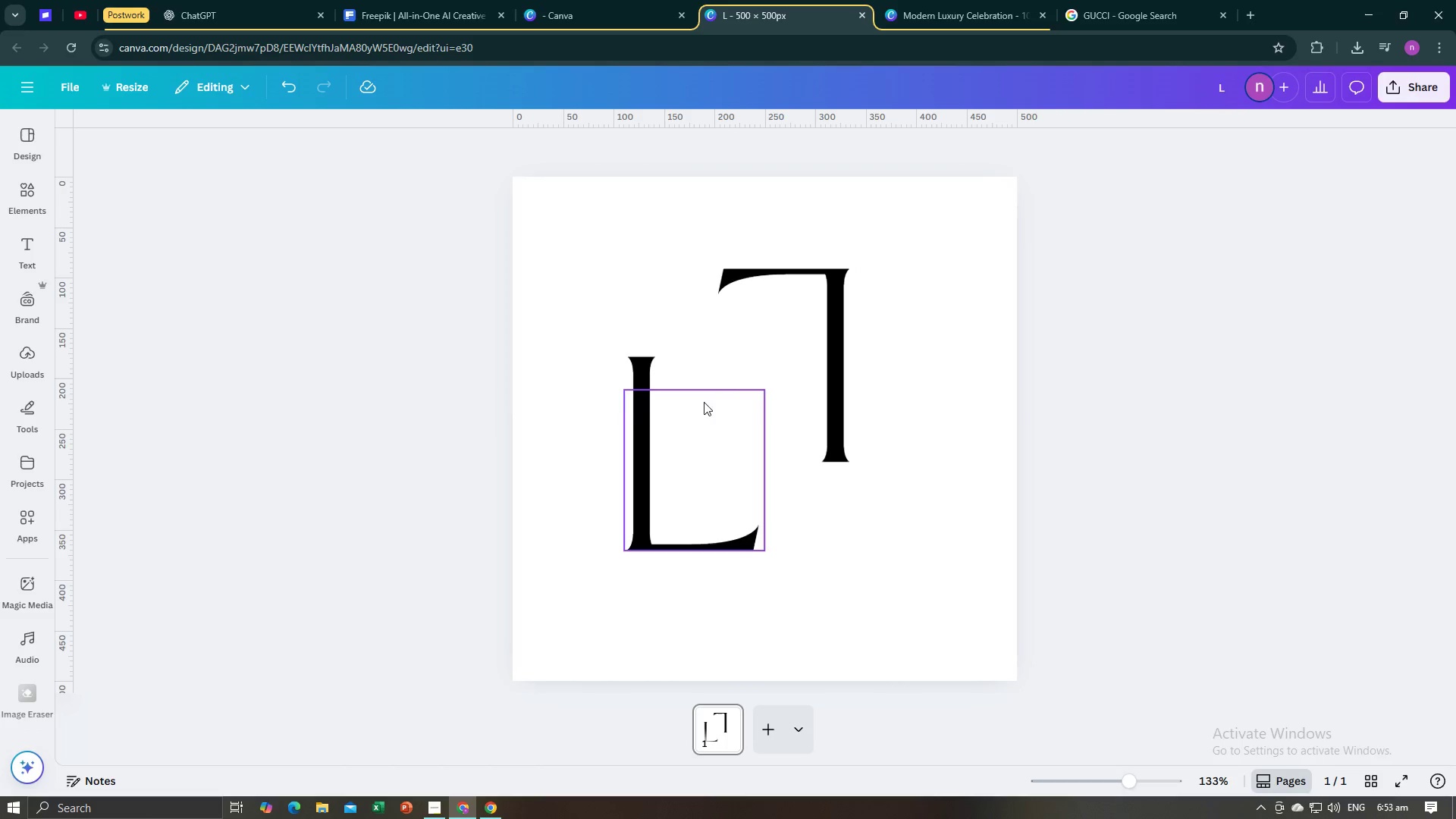 
hold_key(key=ControlLeft, duration=1.52)
left_click([639, 419])
 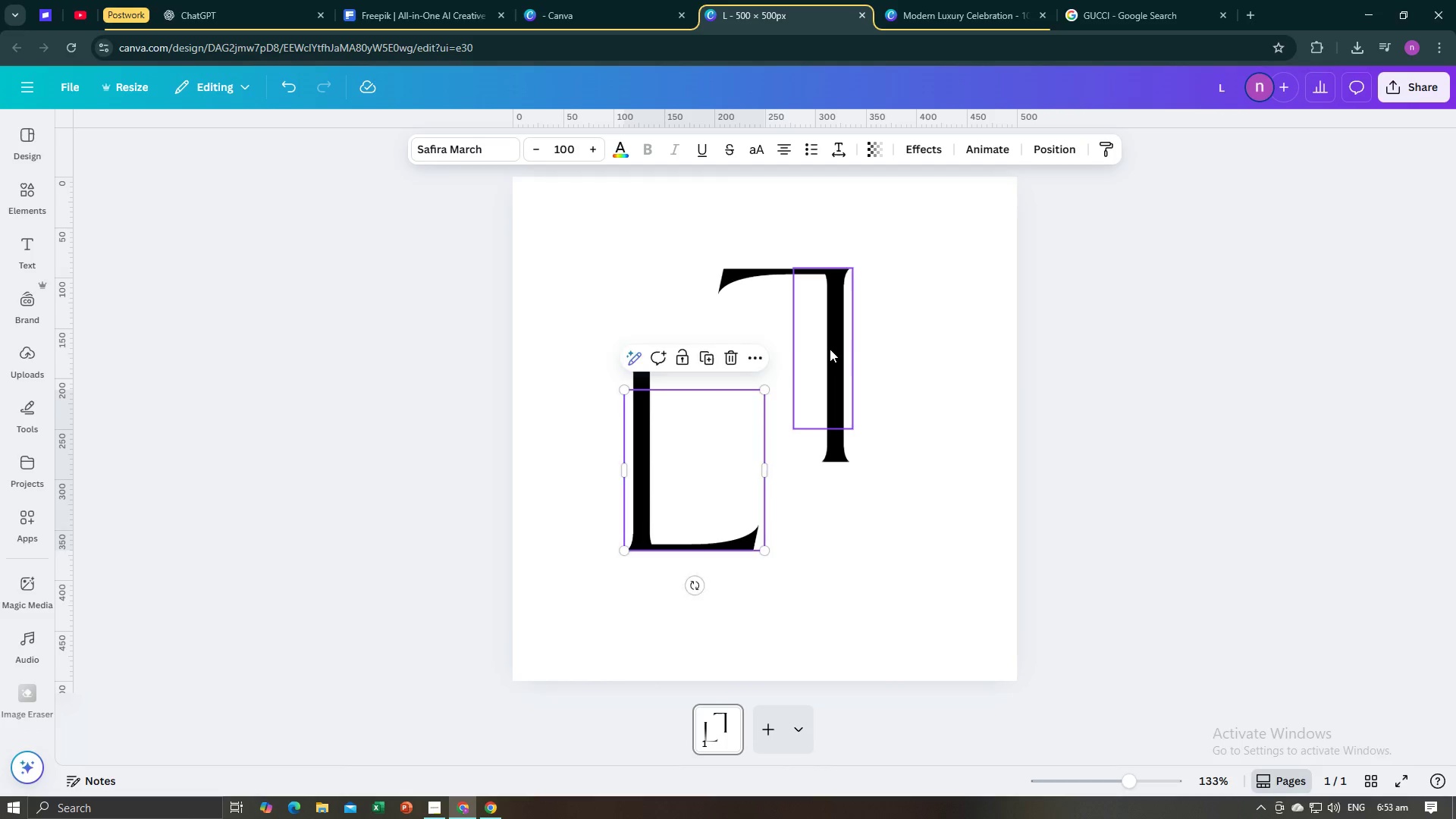 
left_click([830, 349])
 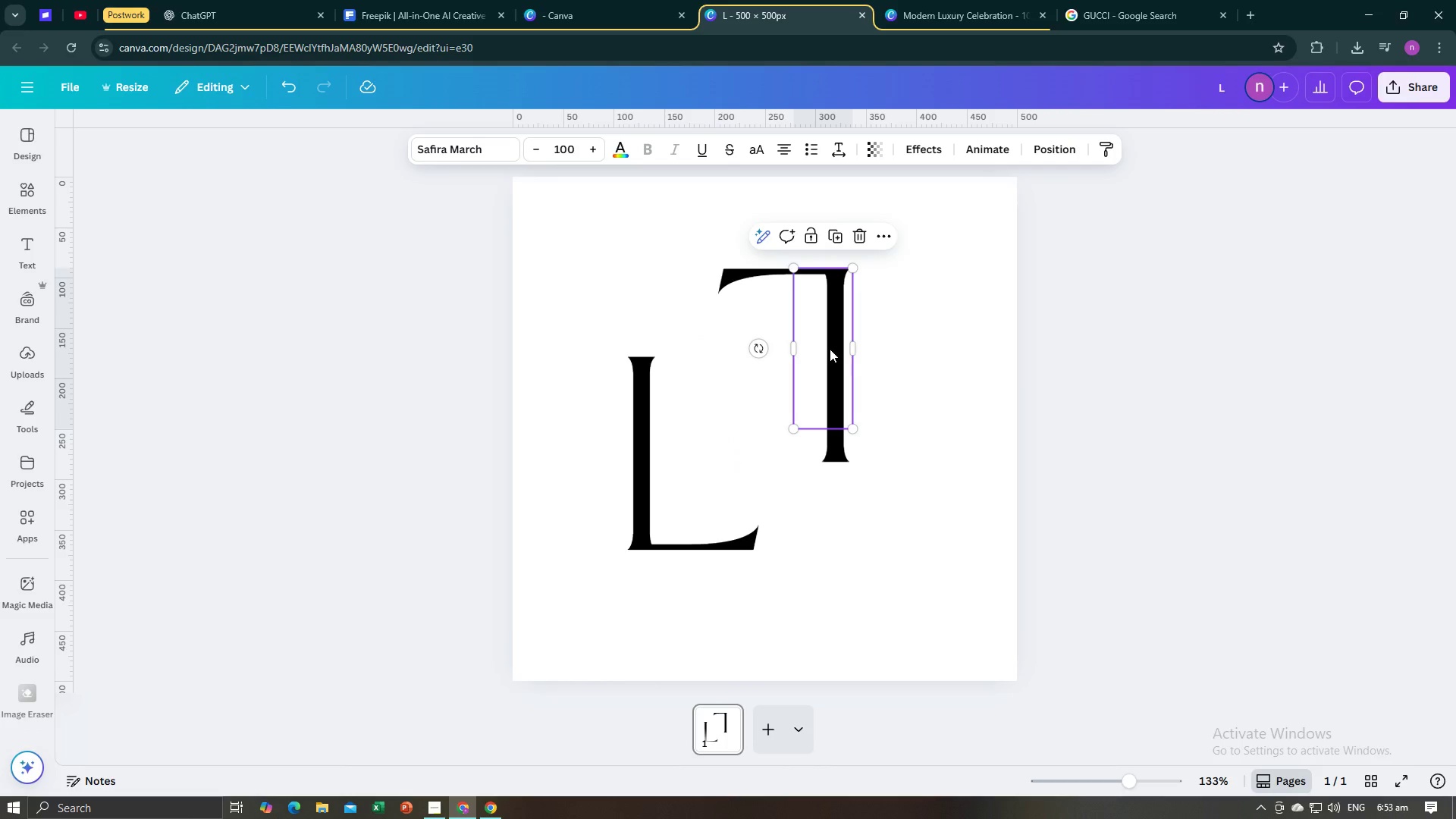 
key(Control+ControlLeft)
 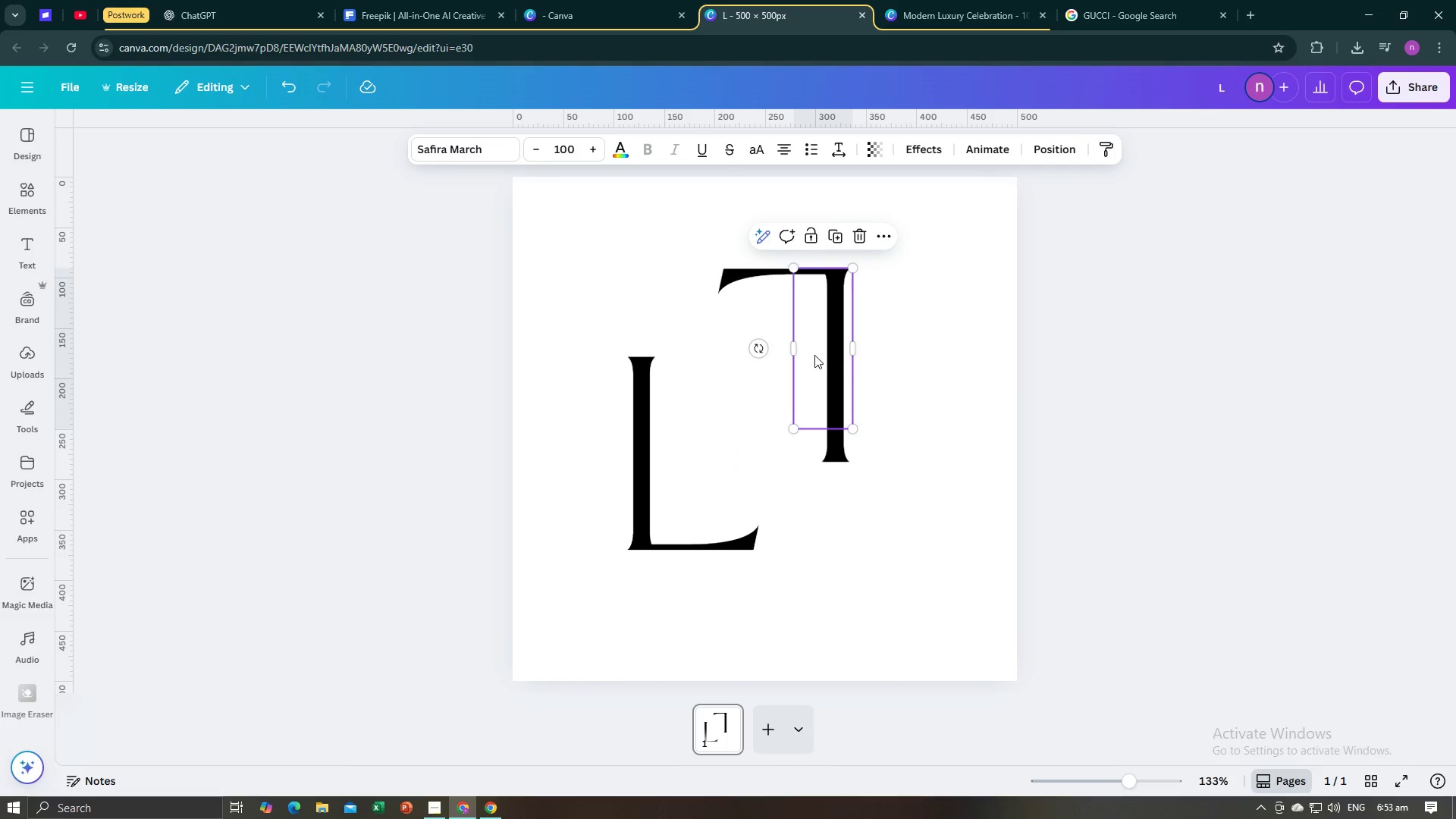 
key(Control+ControlLeft)
 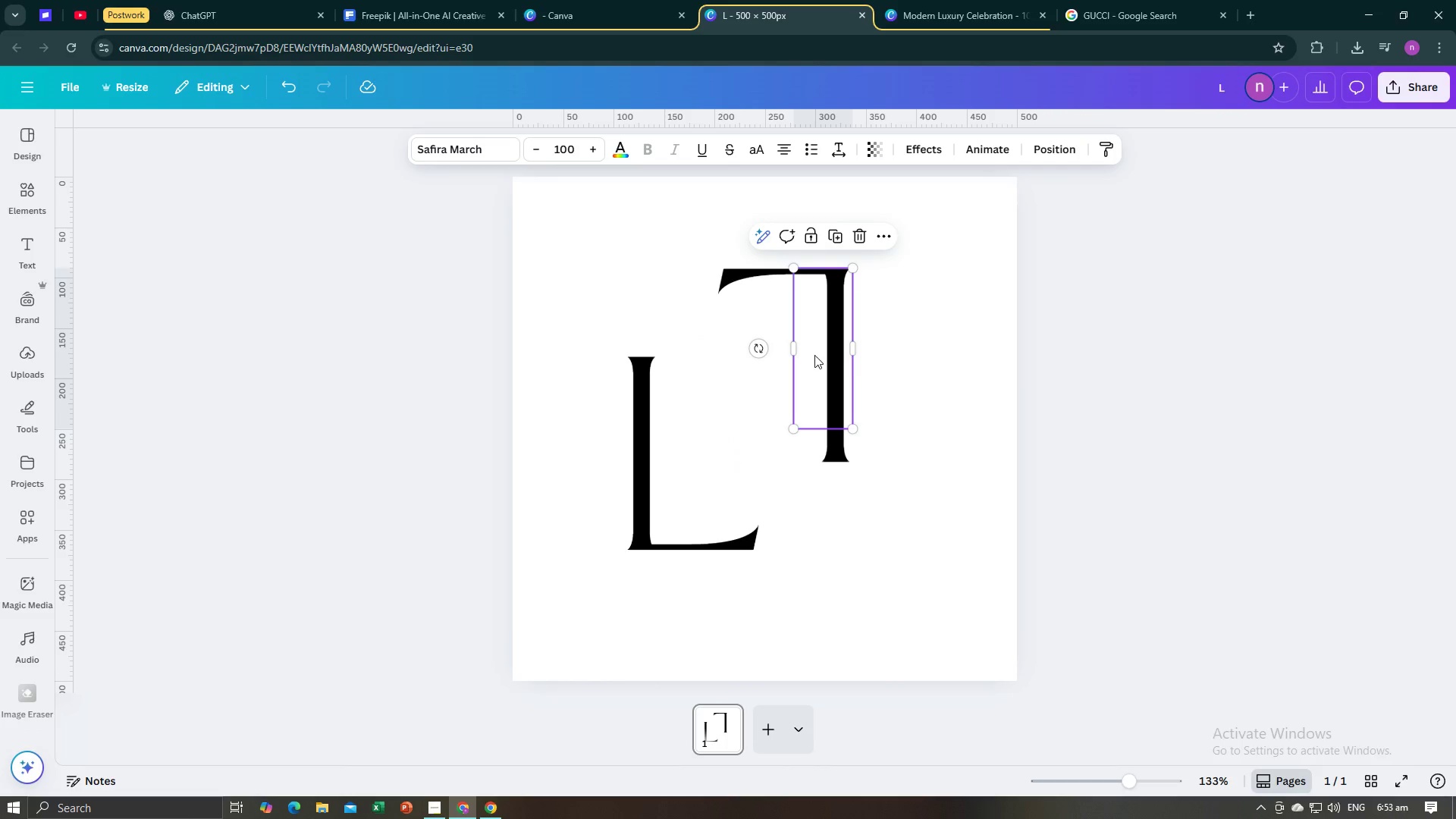 
key(Control+ControlLeft)
 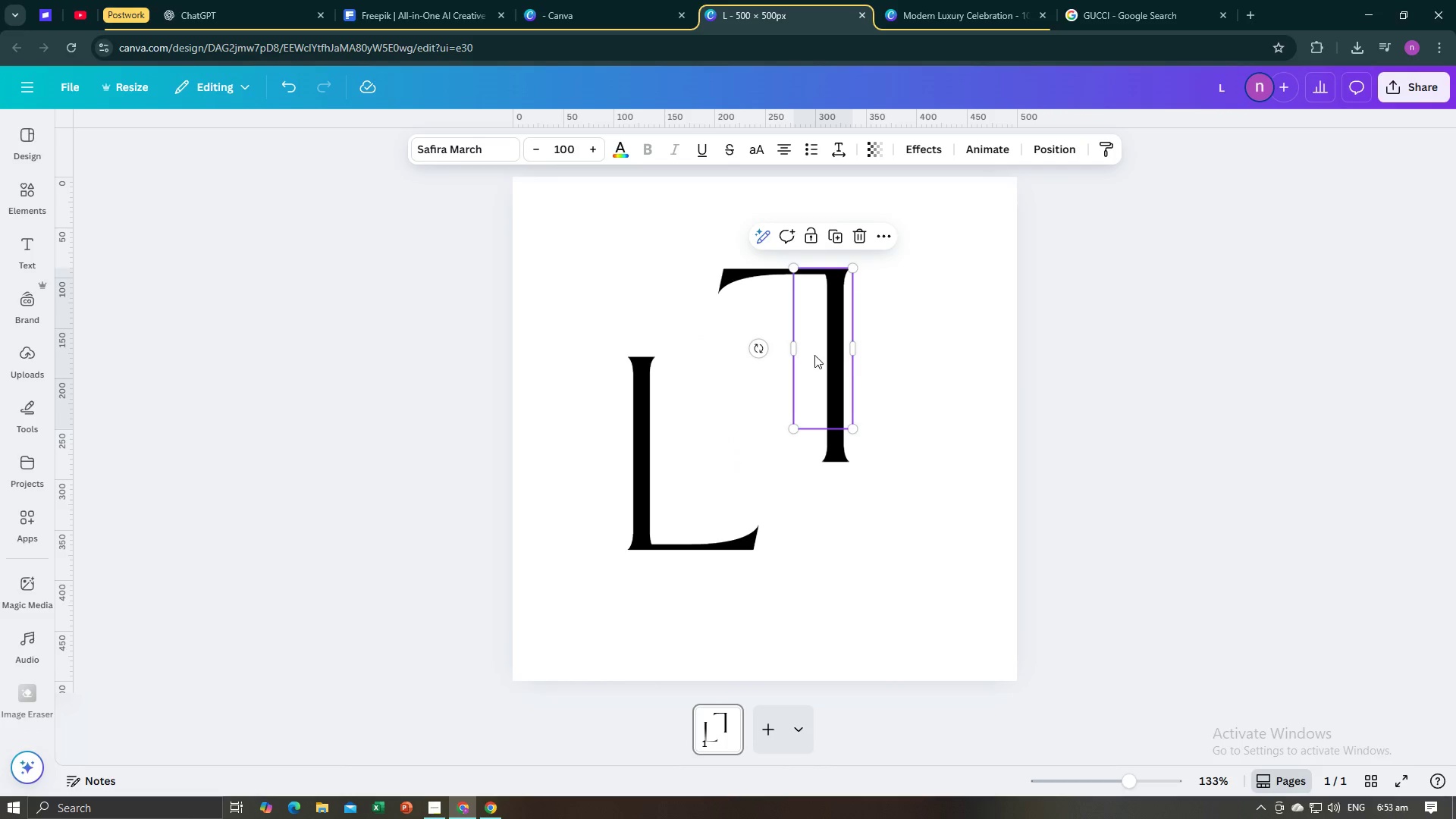 
key(Control+ControlLeft)
 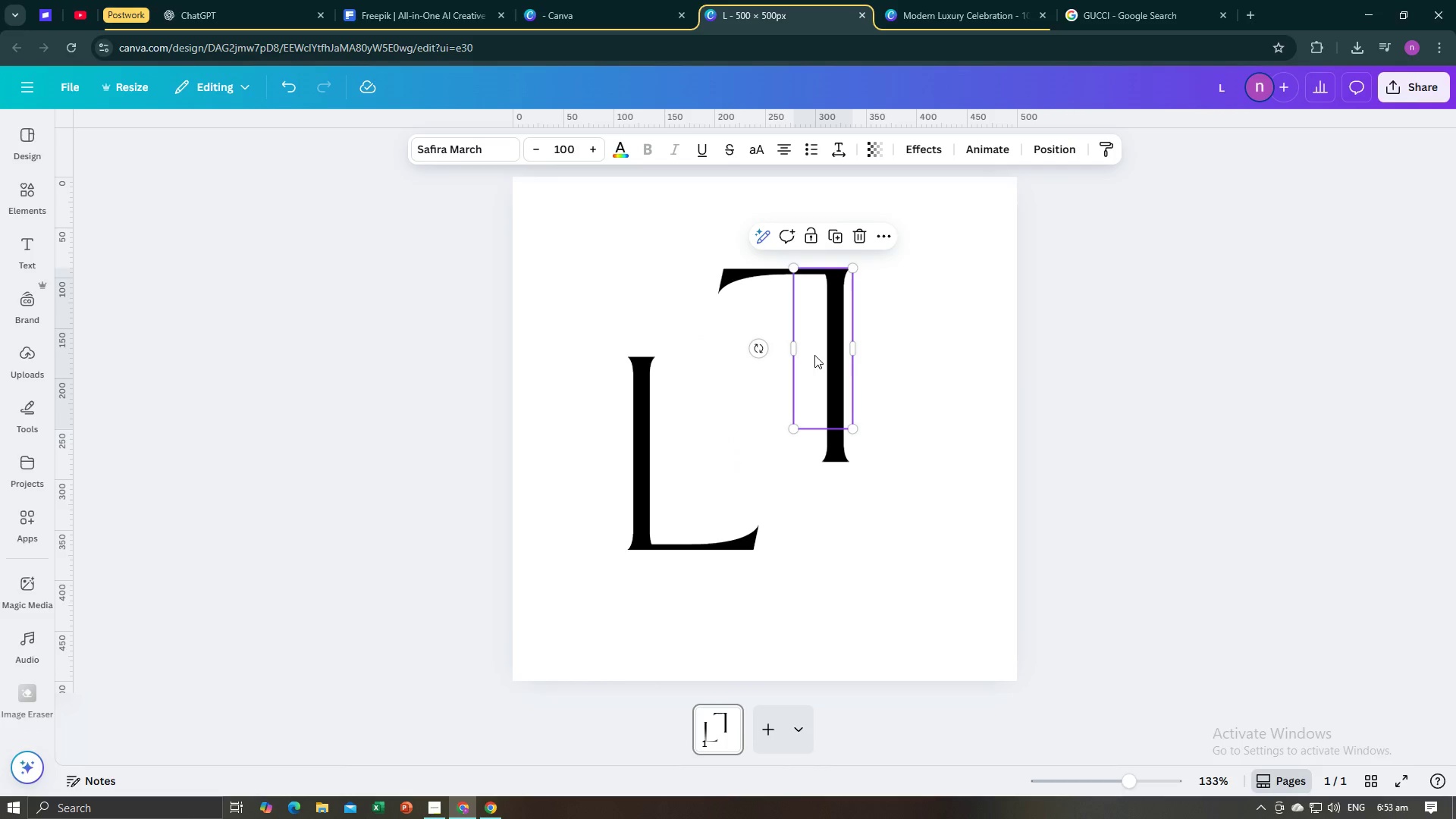 
key(Control+ControlLeft)
 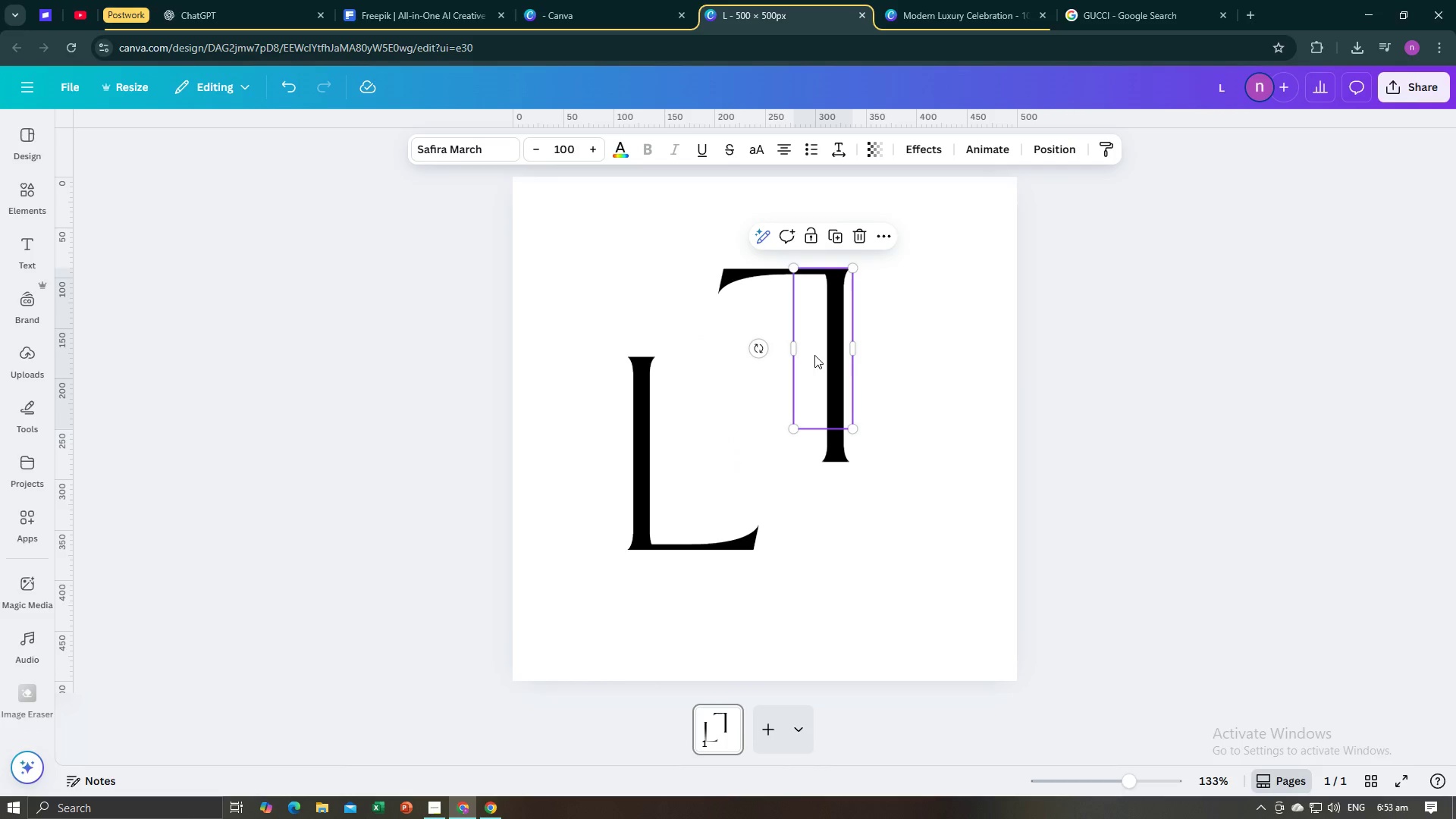 
key(Control+ControlLeft)
 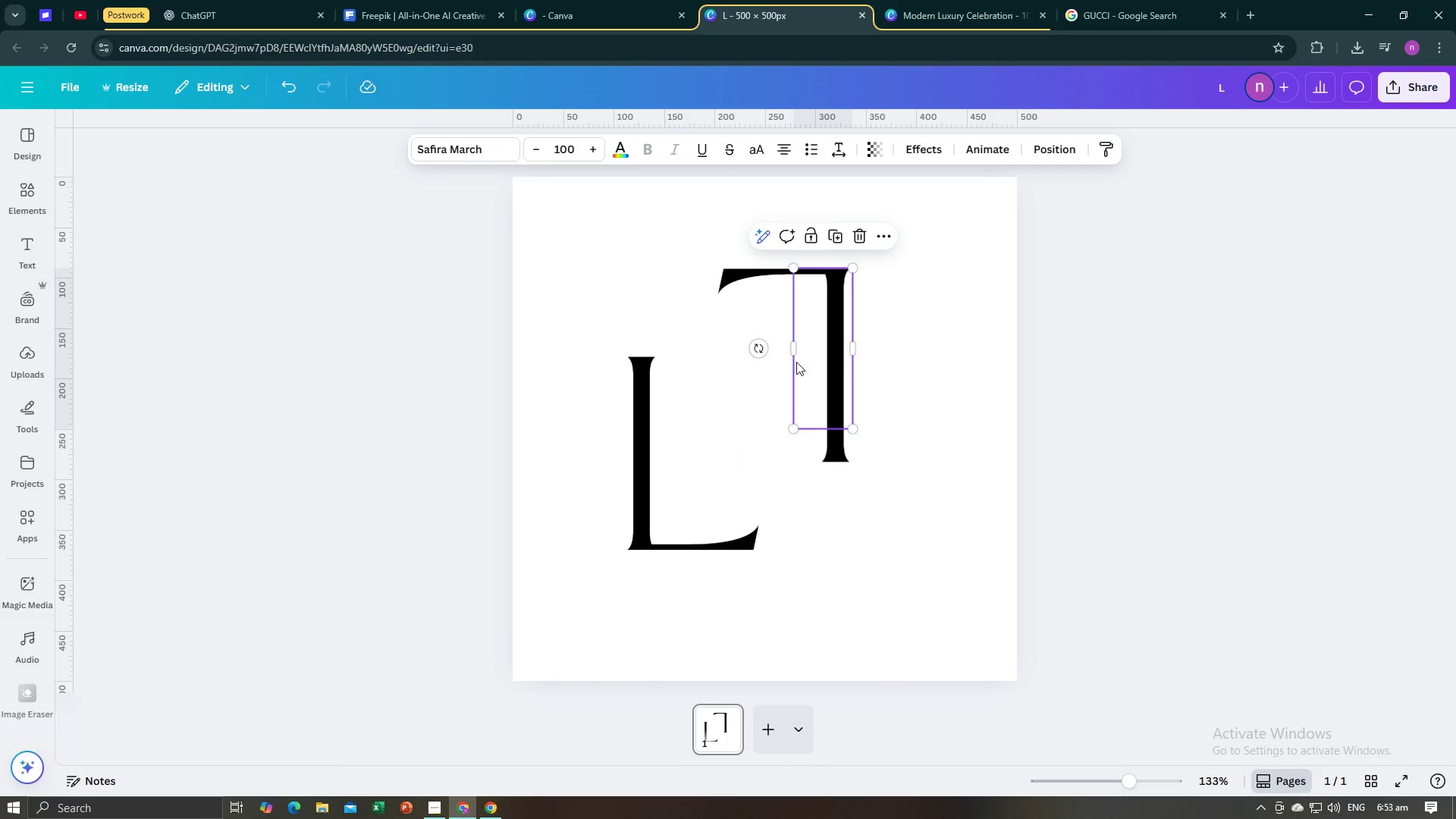 
hold_key(key=ShiftLeft, duration=1.07)
left_click([642, 447])
 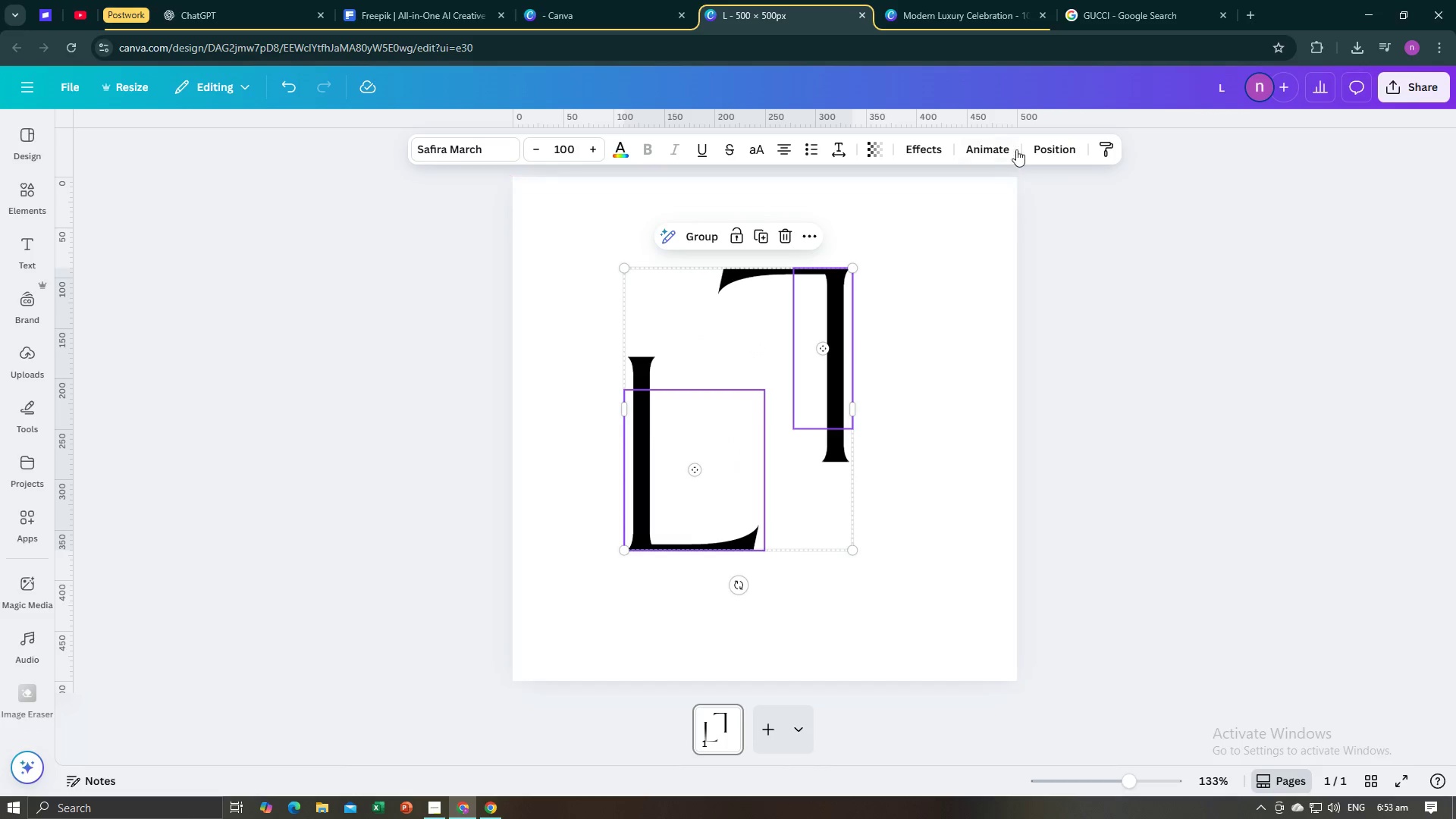 
left_click([1033, 146])
 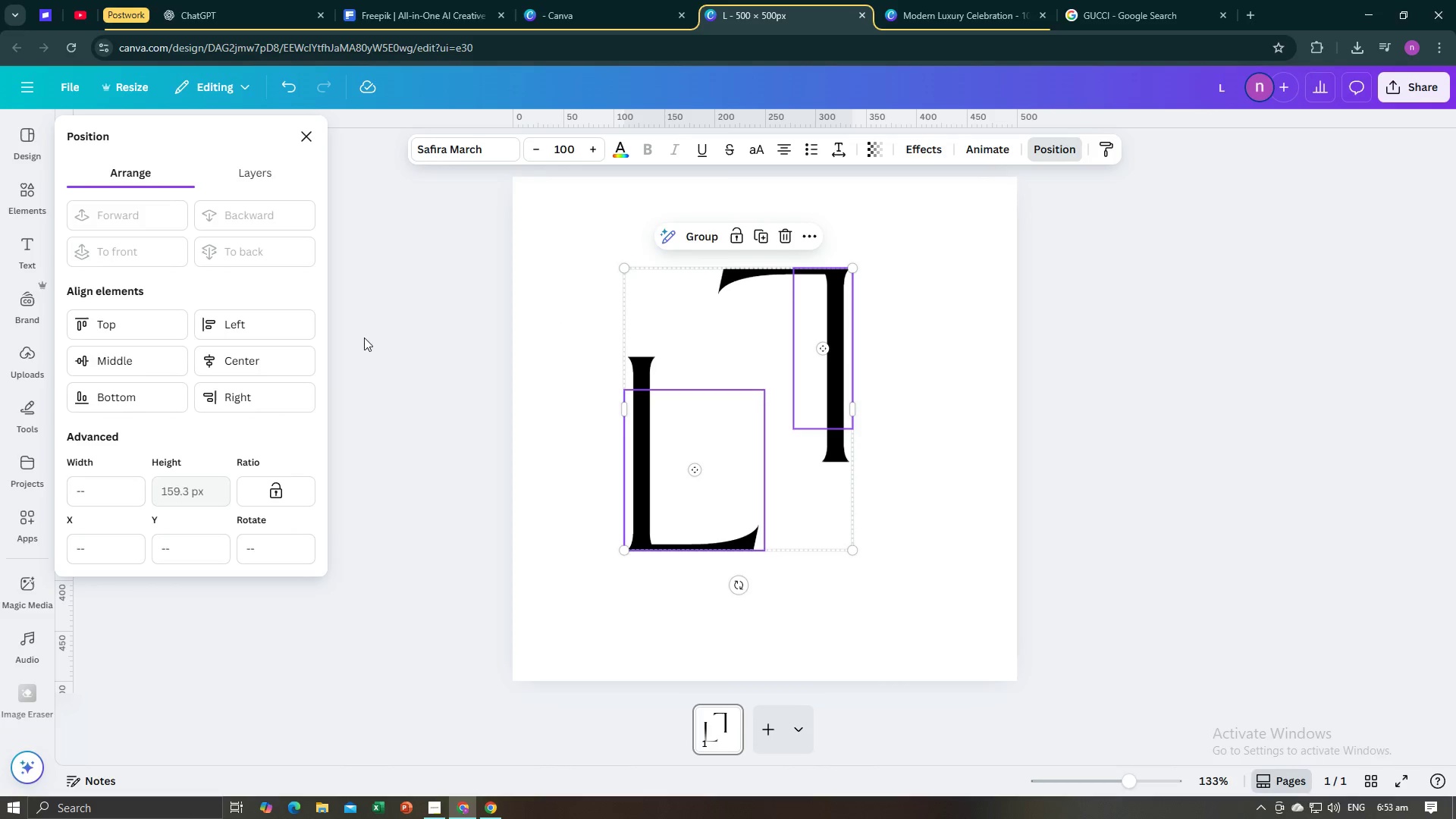 
left_click([130, 355])
 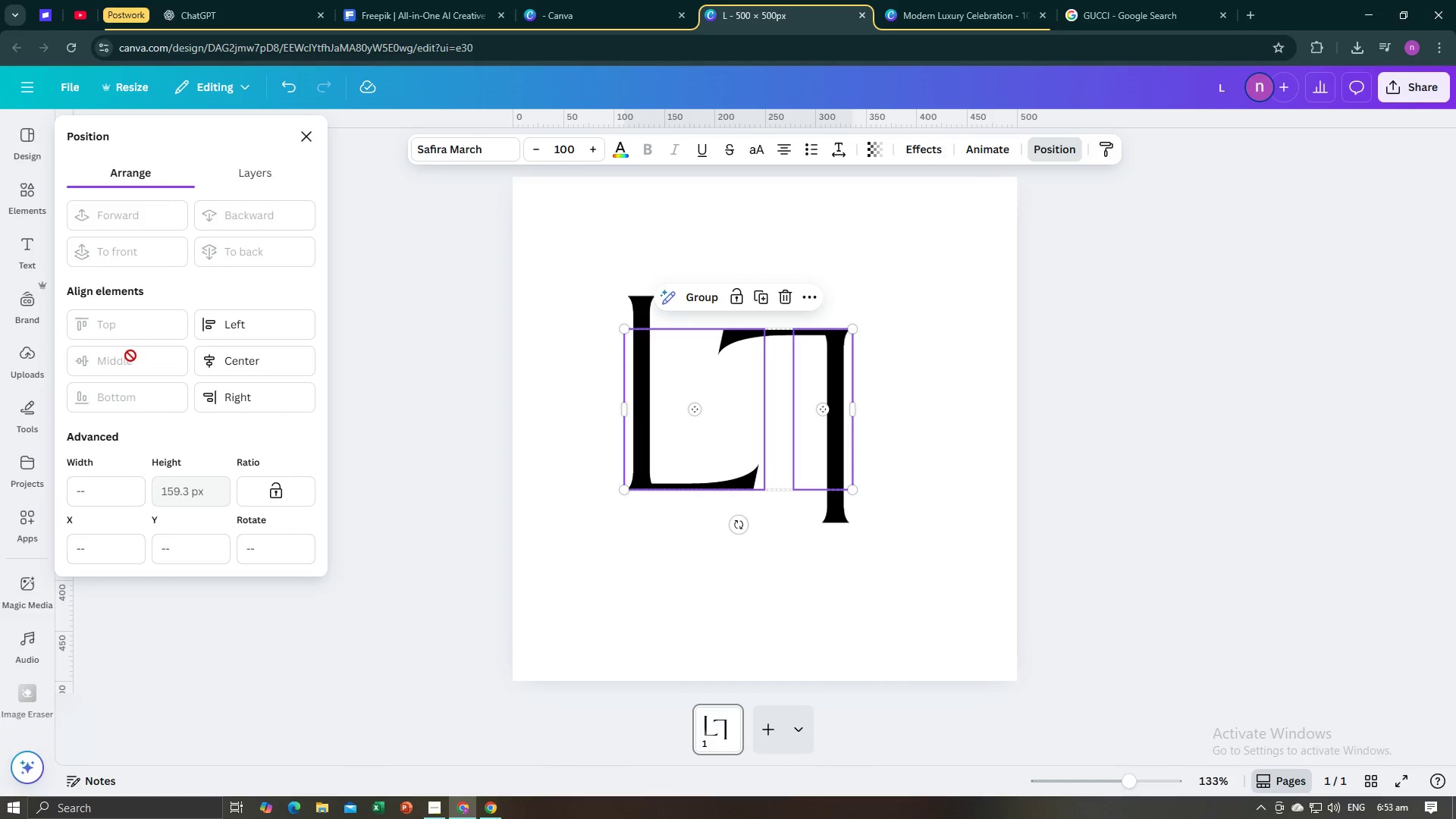 
left_click([217, 360])
 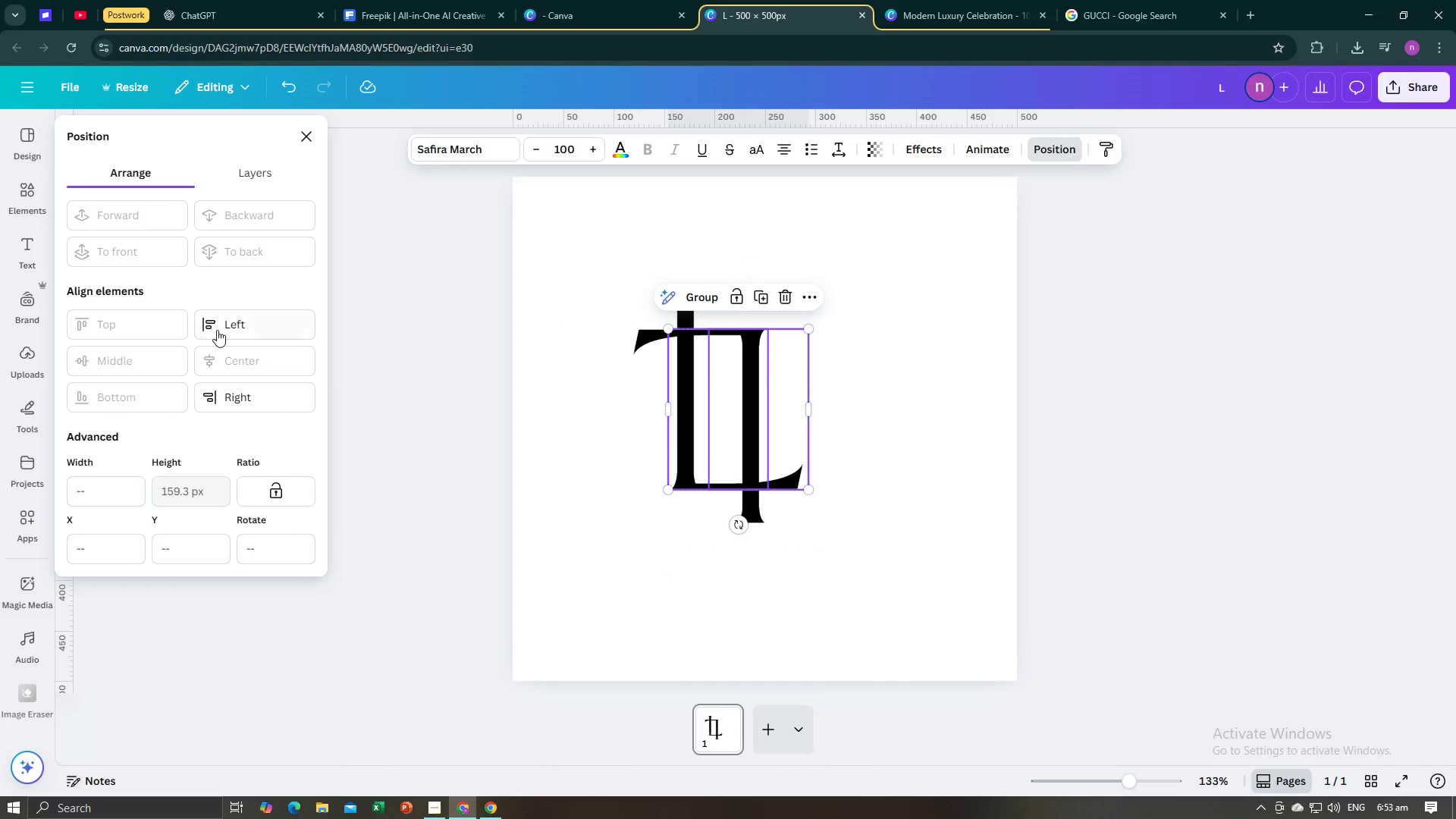 
left_click([218, 330])
 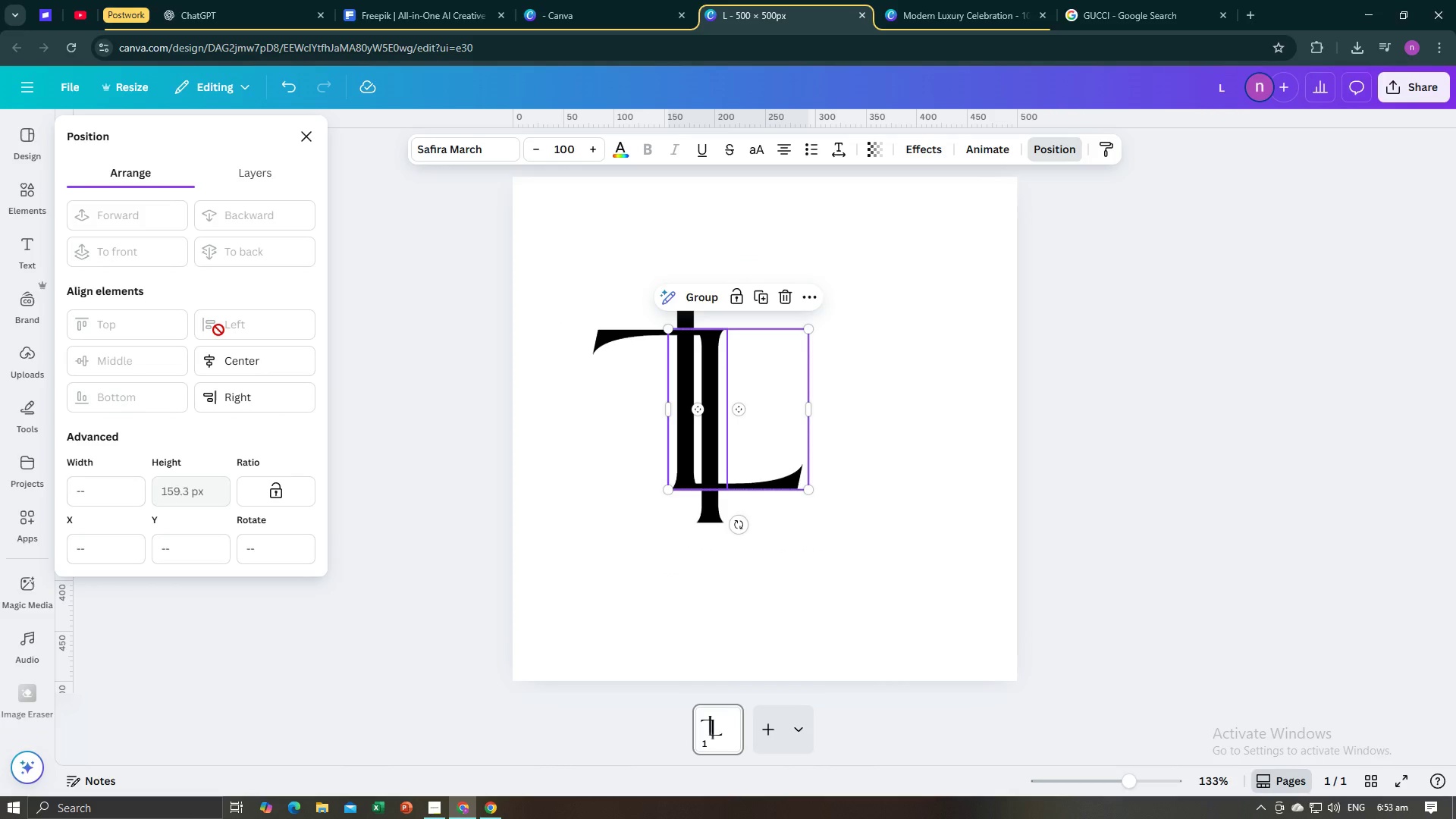 
key(Control+Z)
 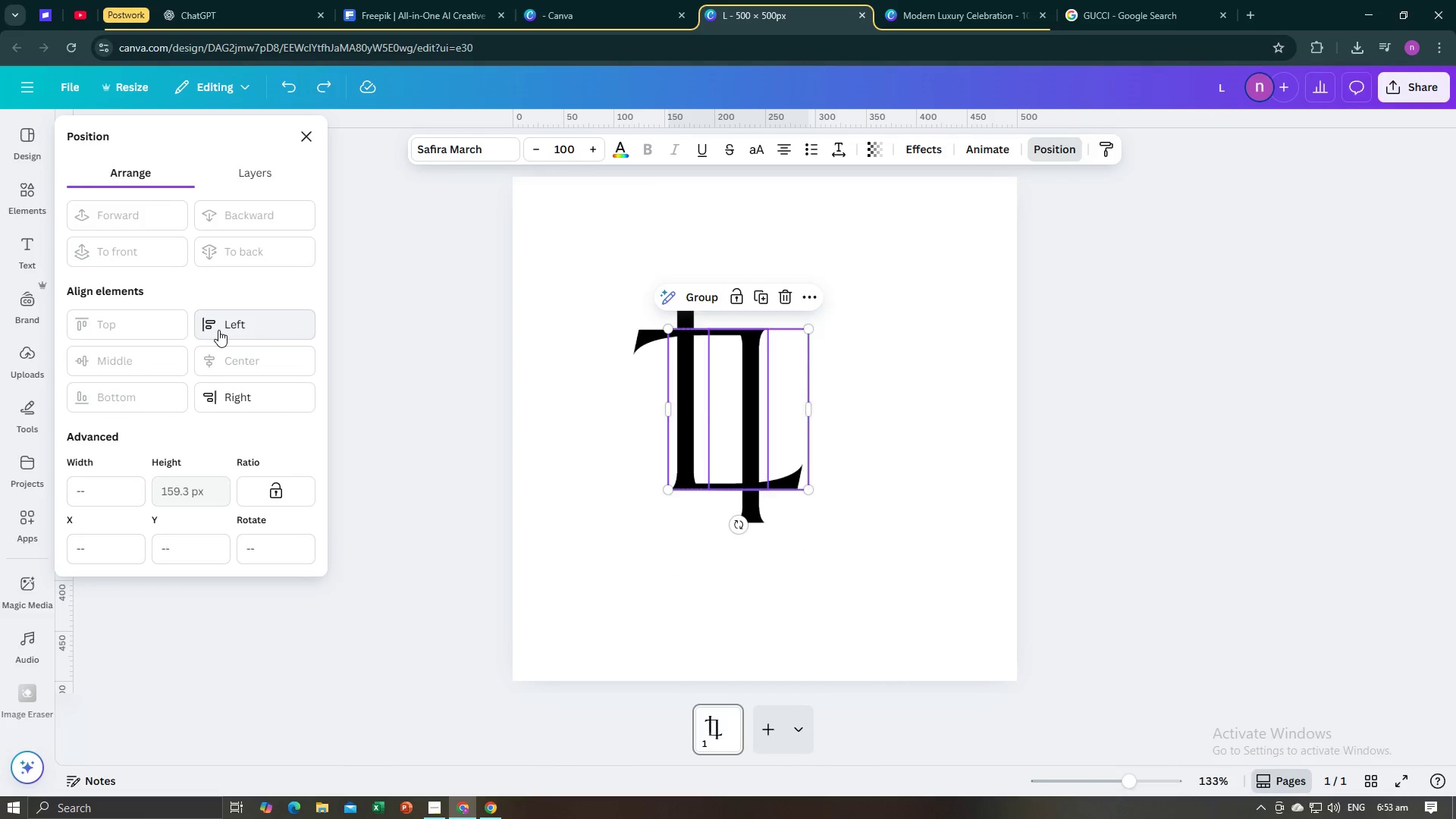 
key(Control+Z)
 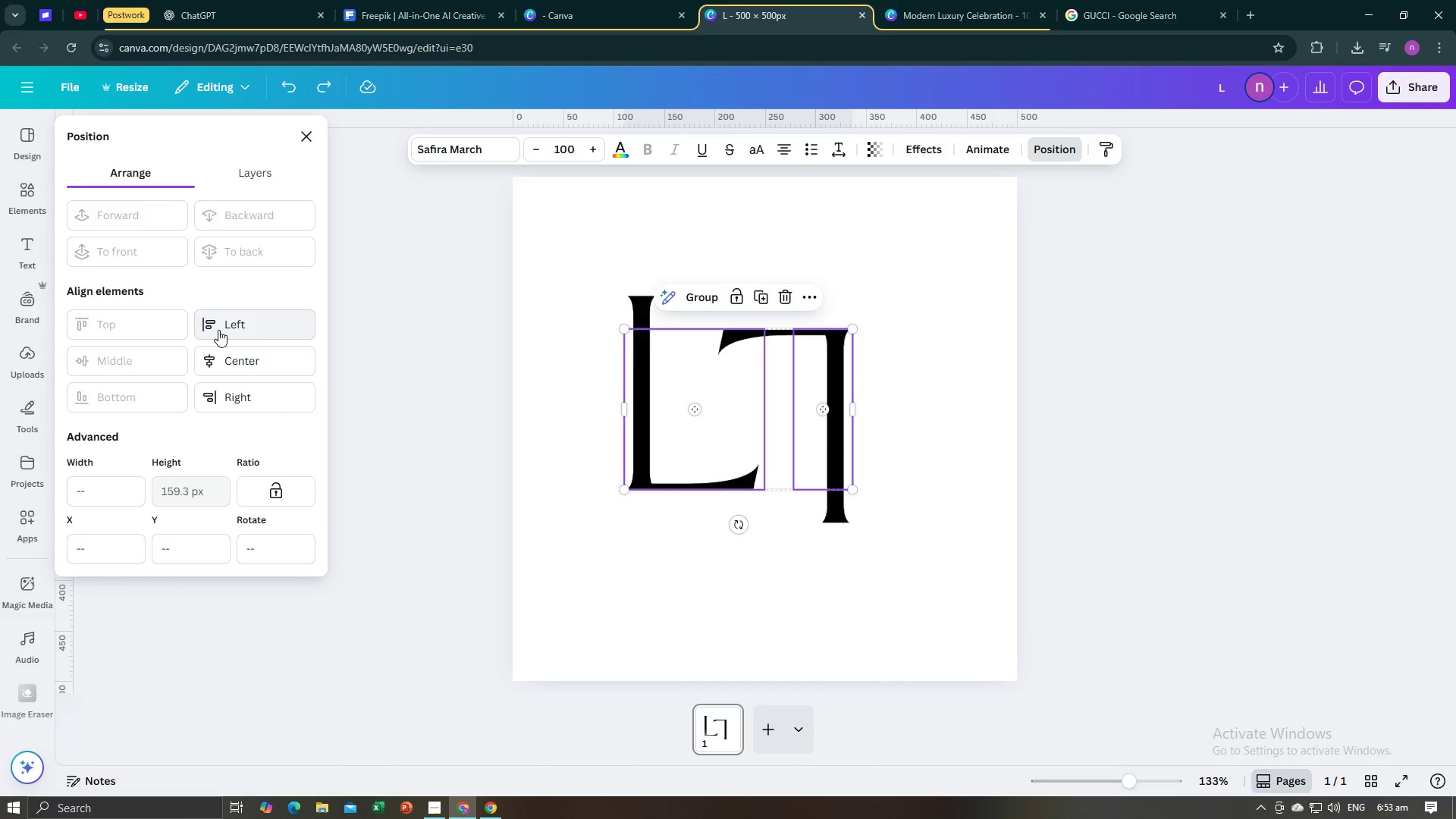 
key(Control+Z)
 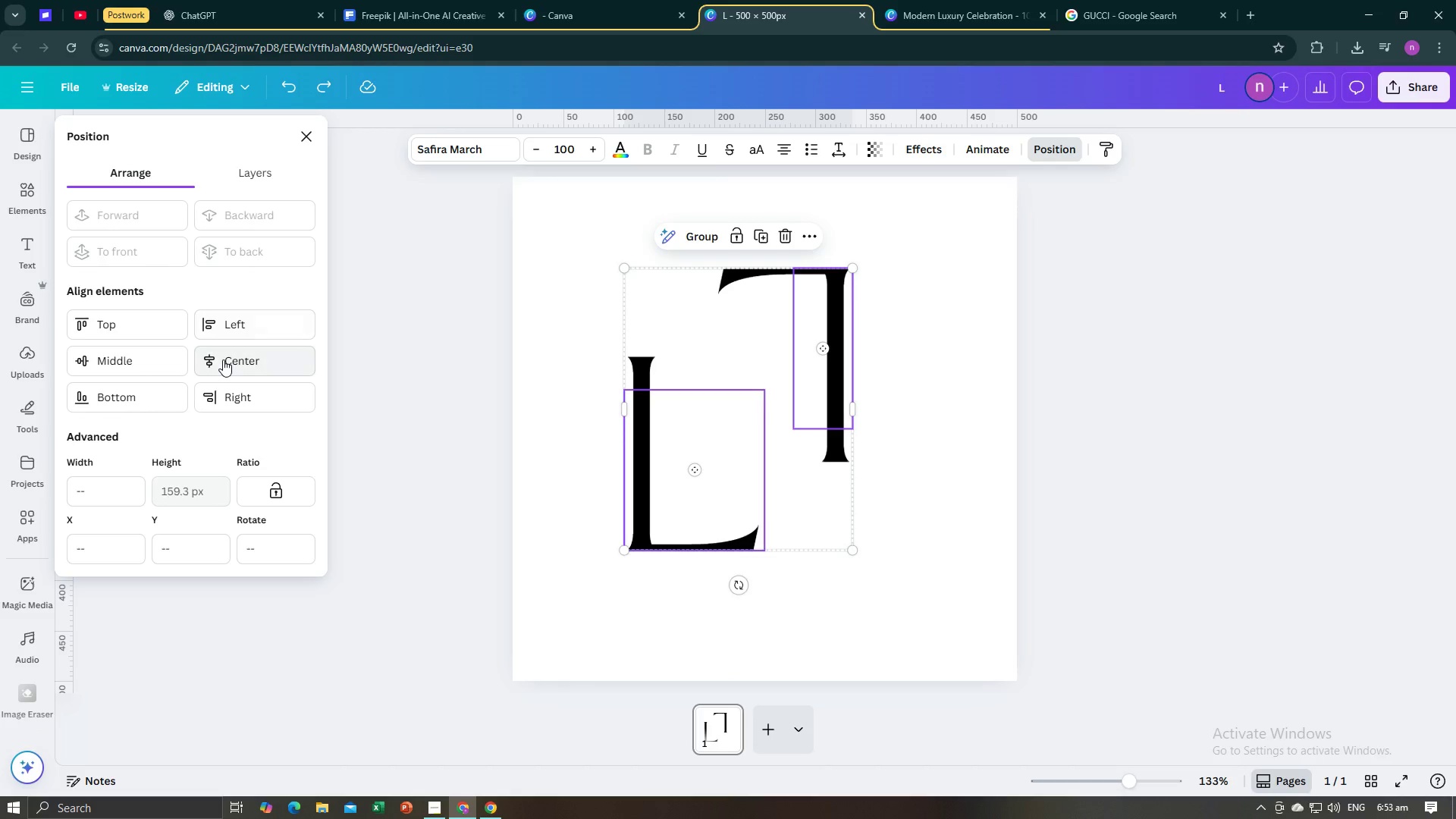 
left_click([223, 359])
 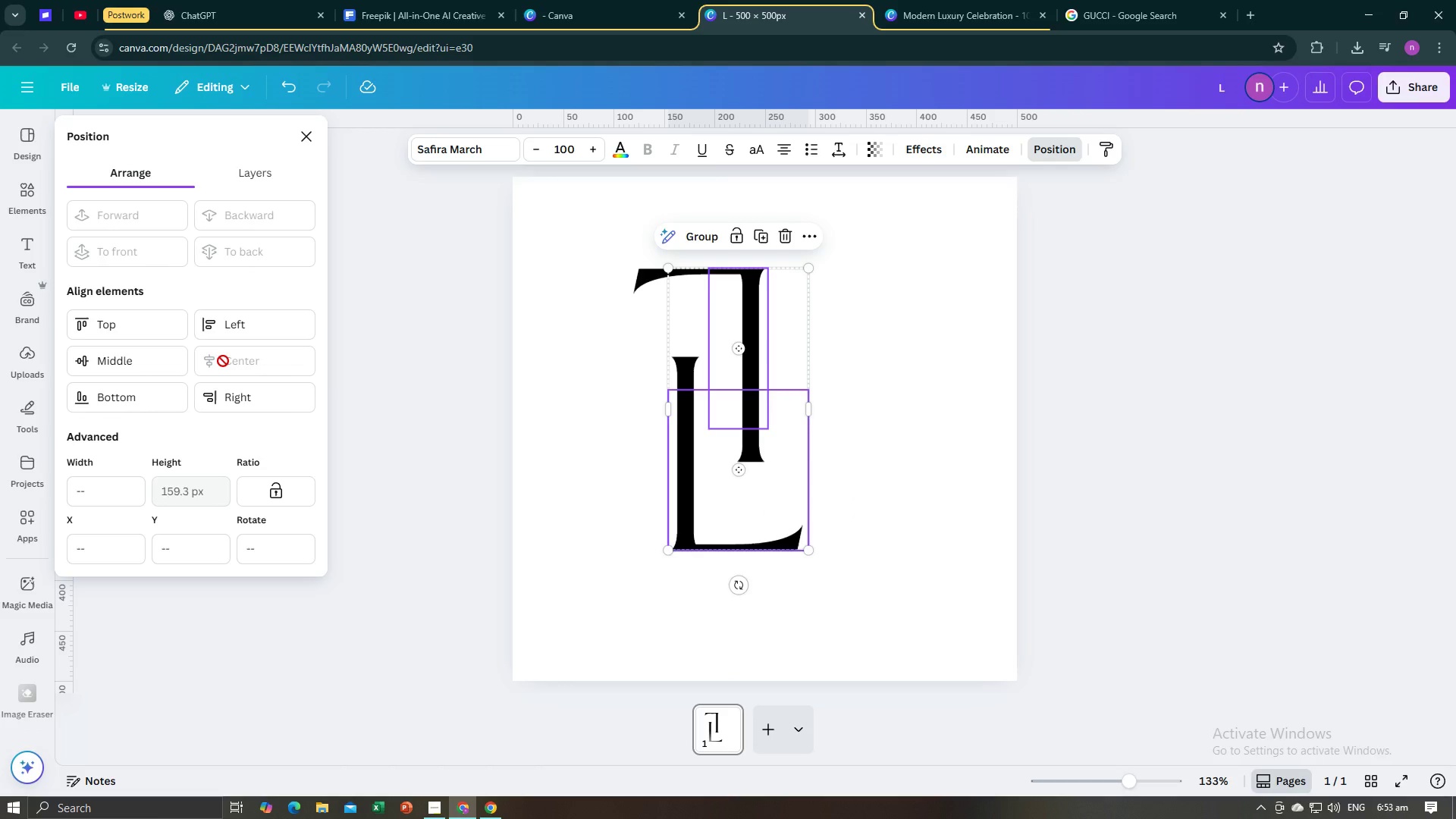 
key(Control+Z)
 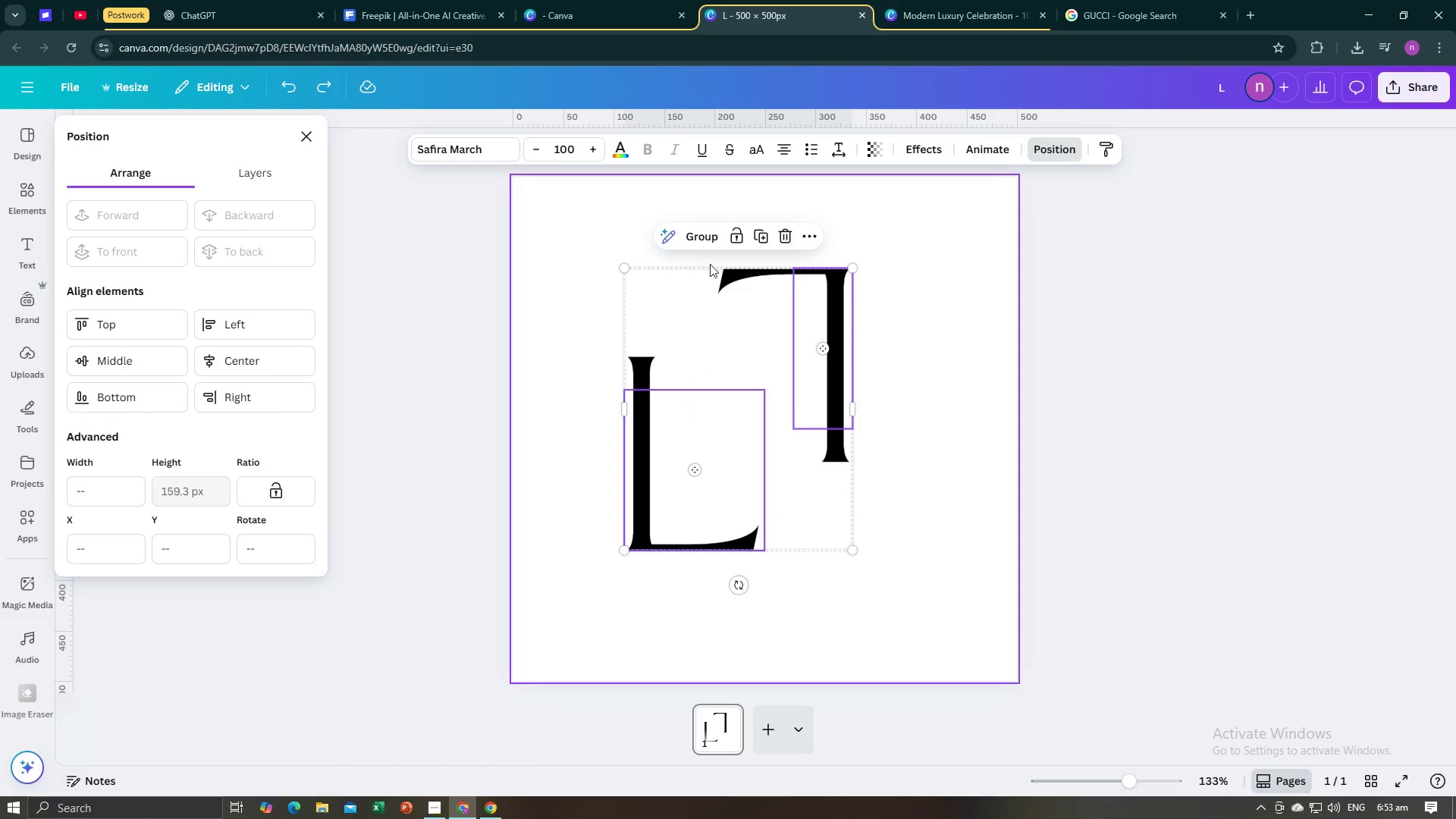 
left_click([699, 232])
 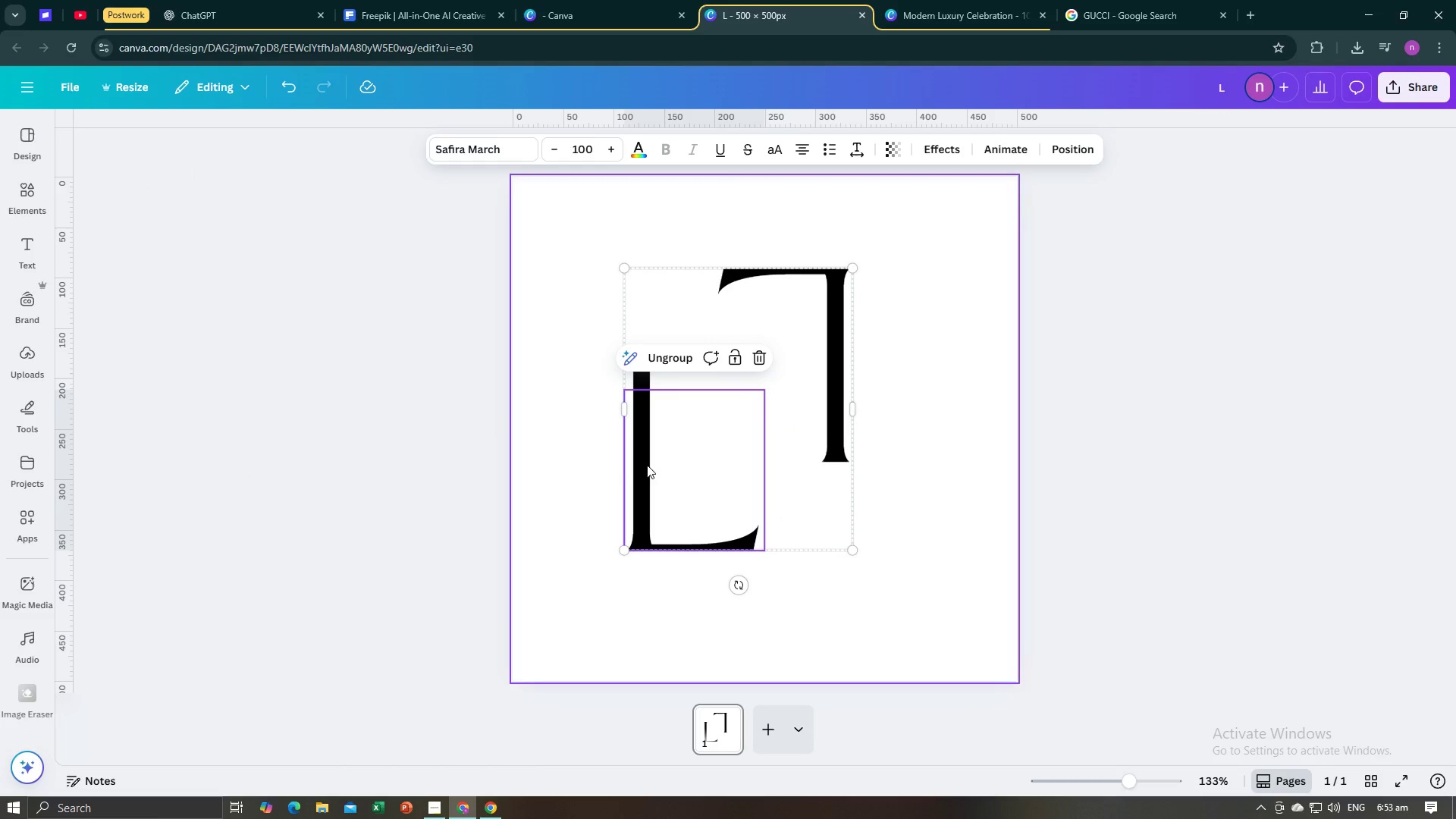 
left_click([774, 392])
 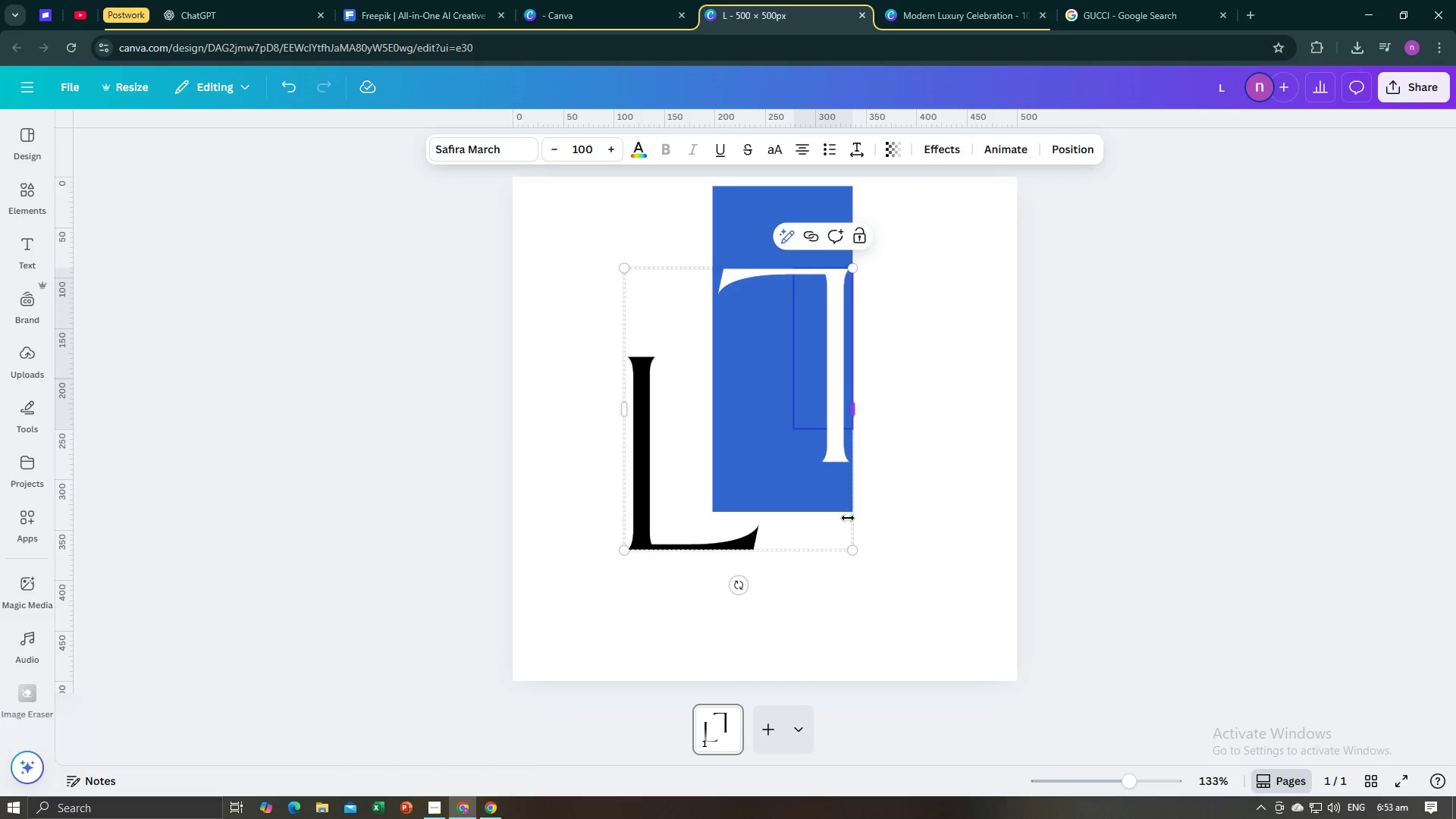 
left_click([833, 527])
 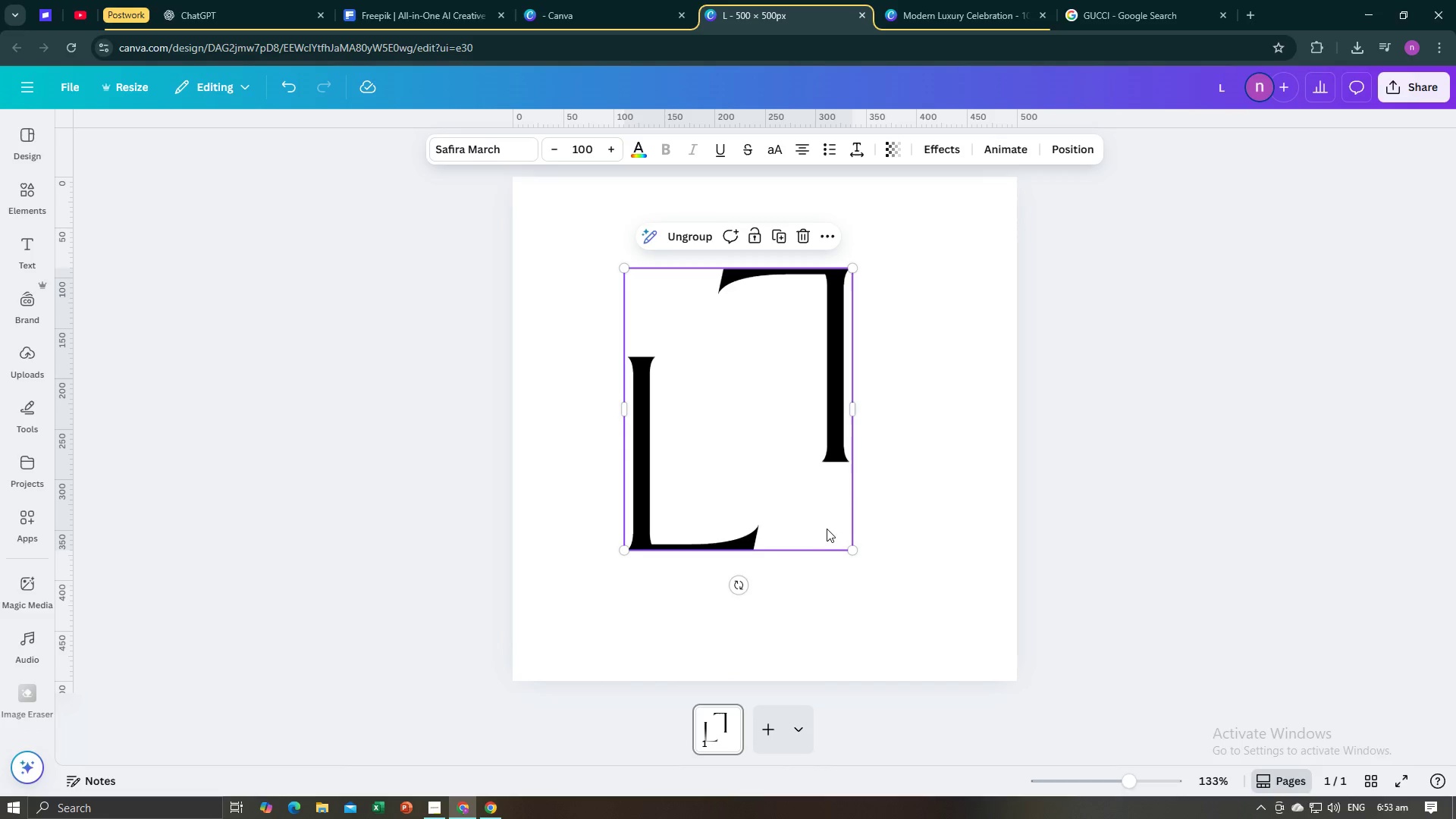 
left_click_drag(start_coordinate=[825, 529], to_coordinate=[855, 553])
 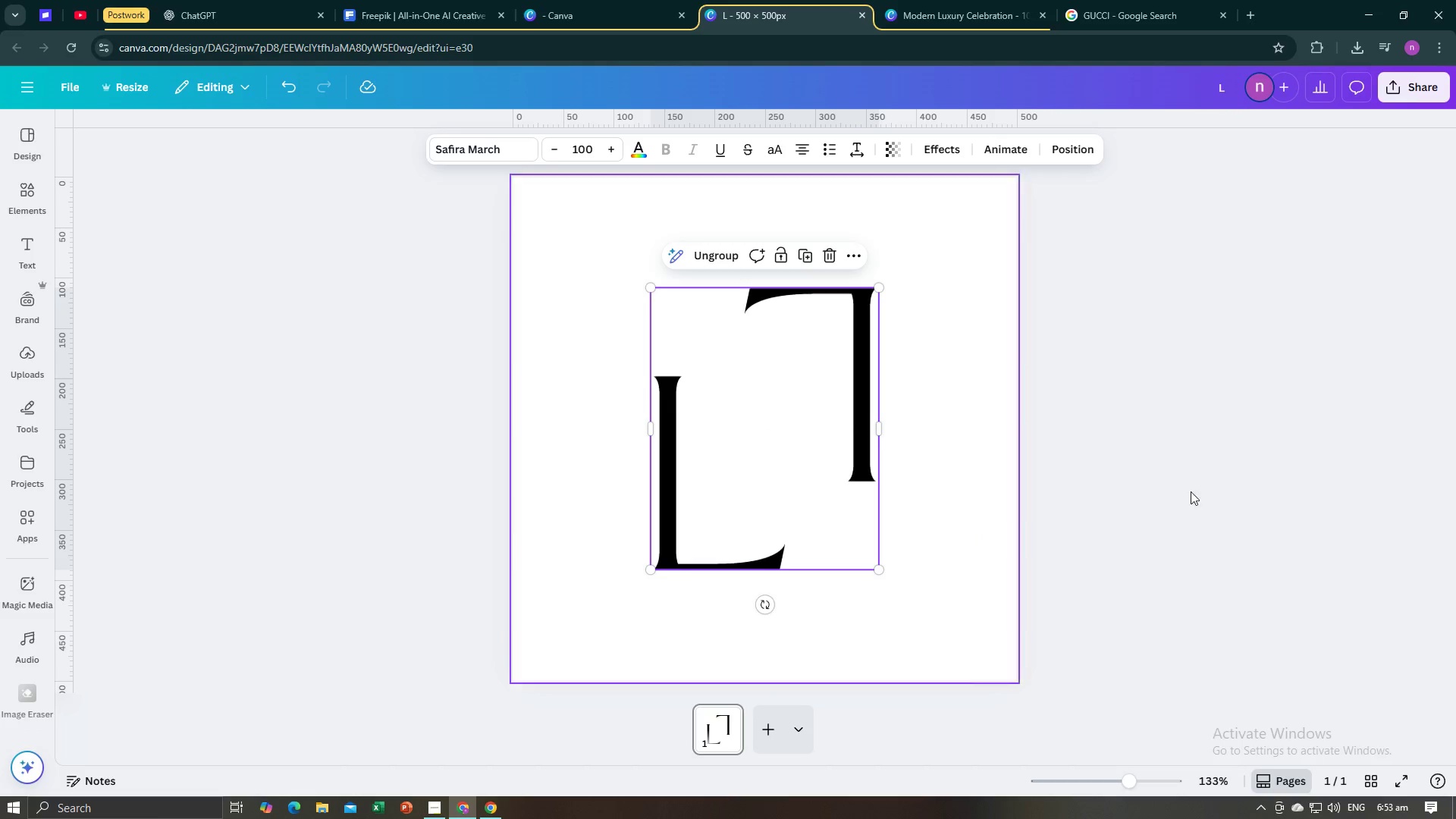 
left_click([1232, 482])
 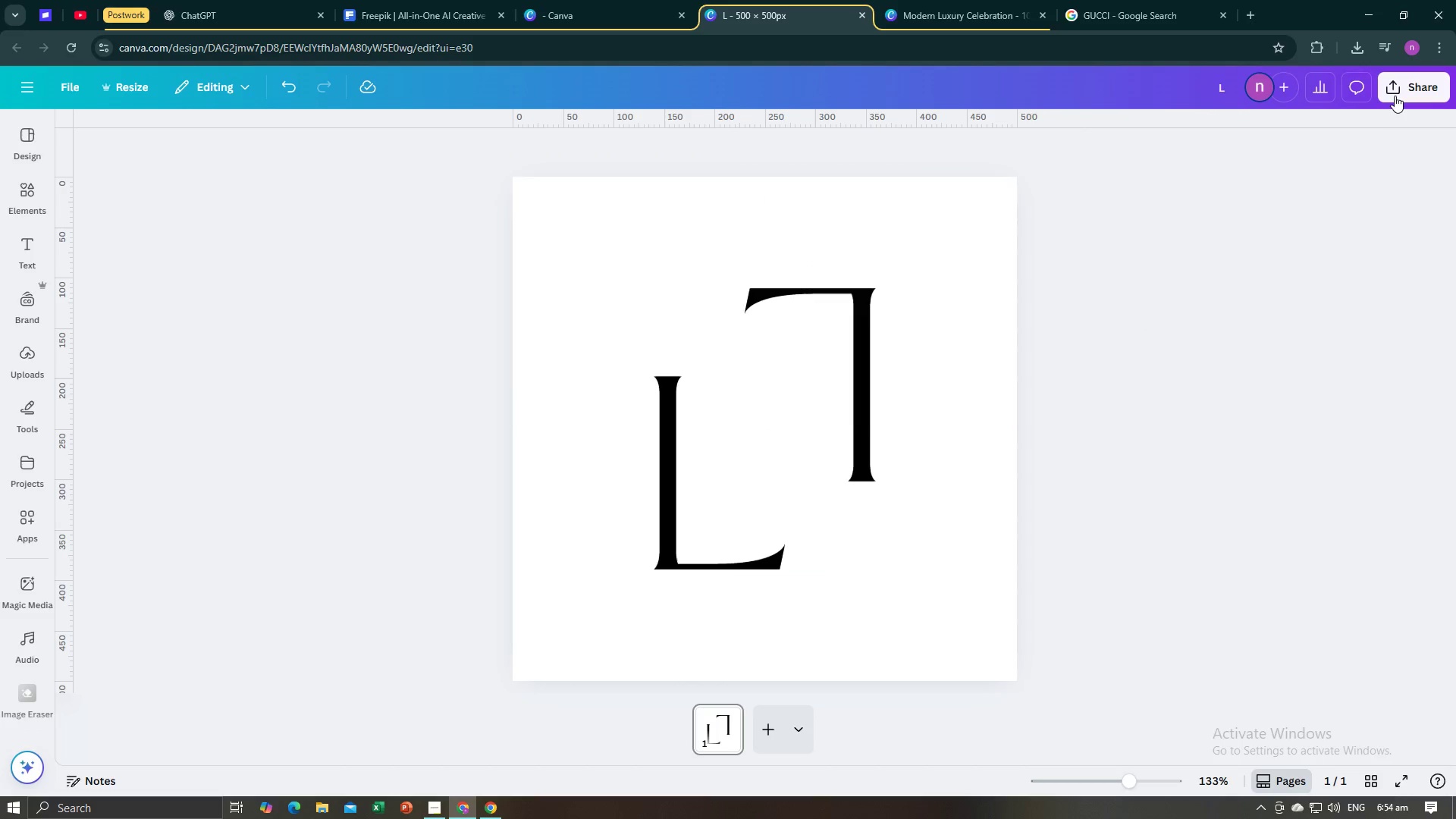 
left_click([1398, 95])
 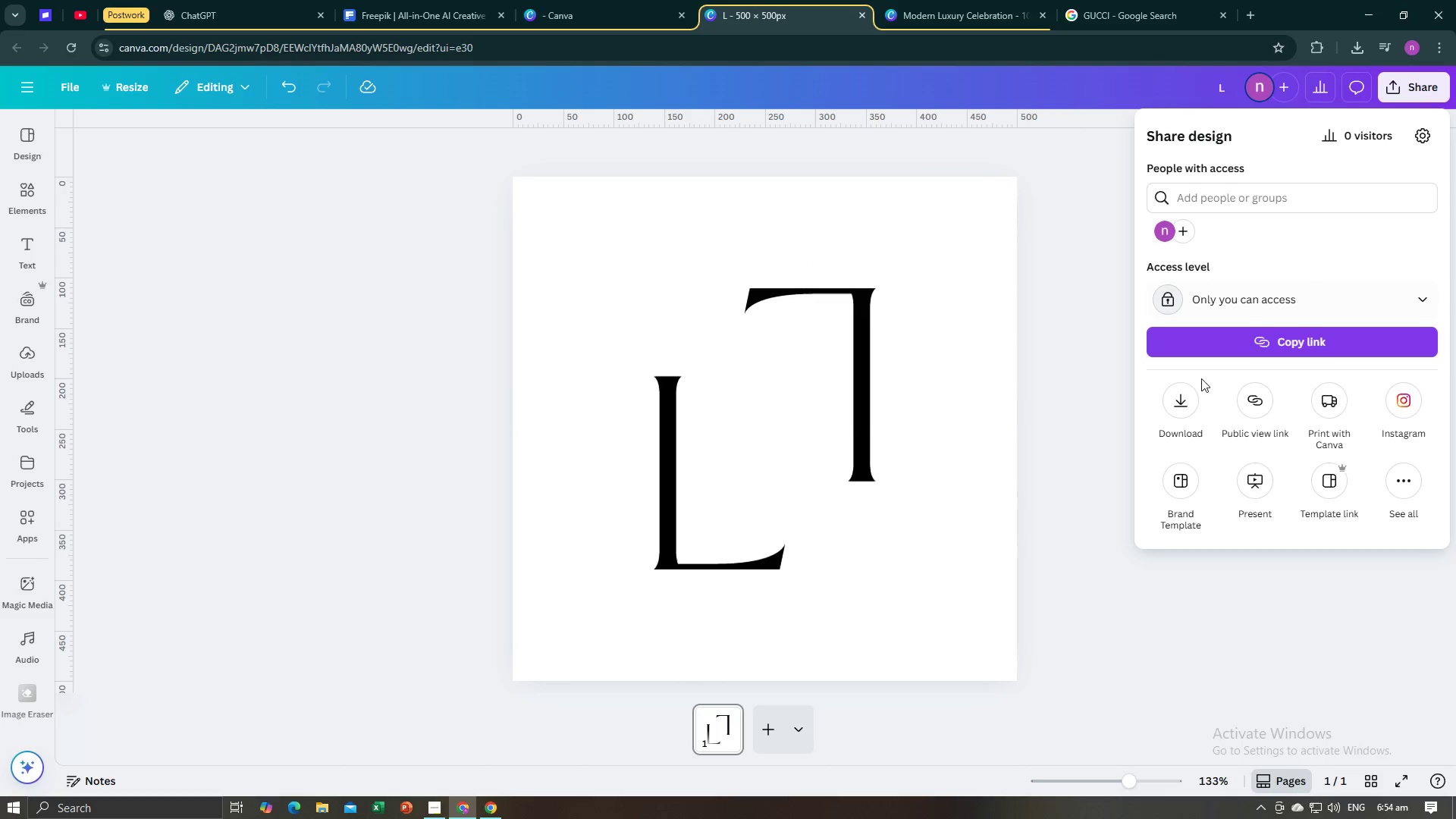 
left_click([1175, 401])
 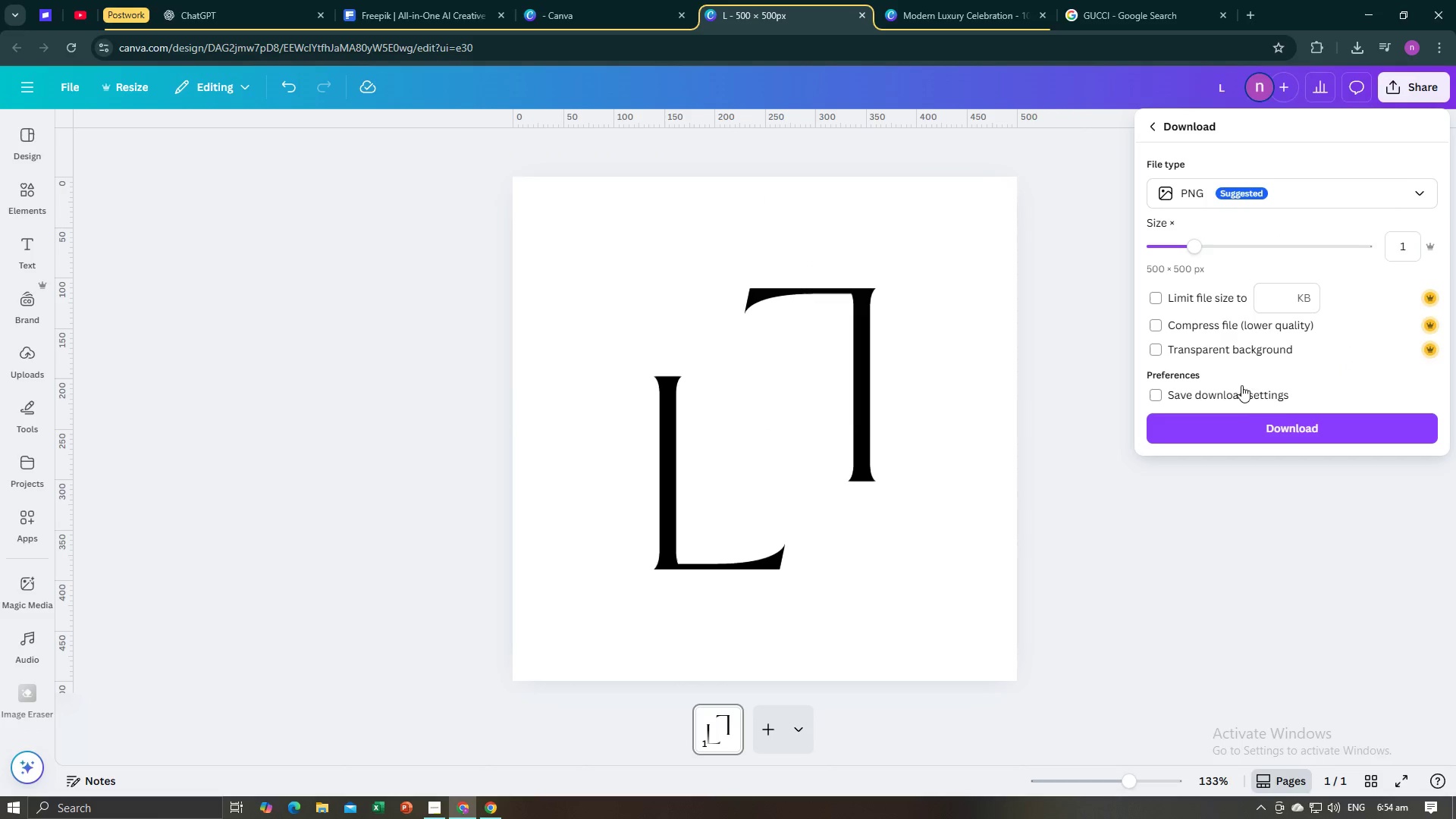 
left_click([1244, 417])
 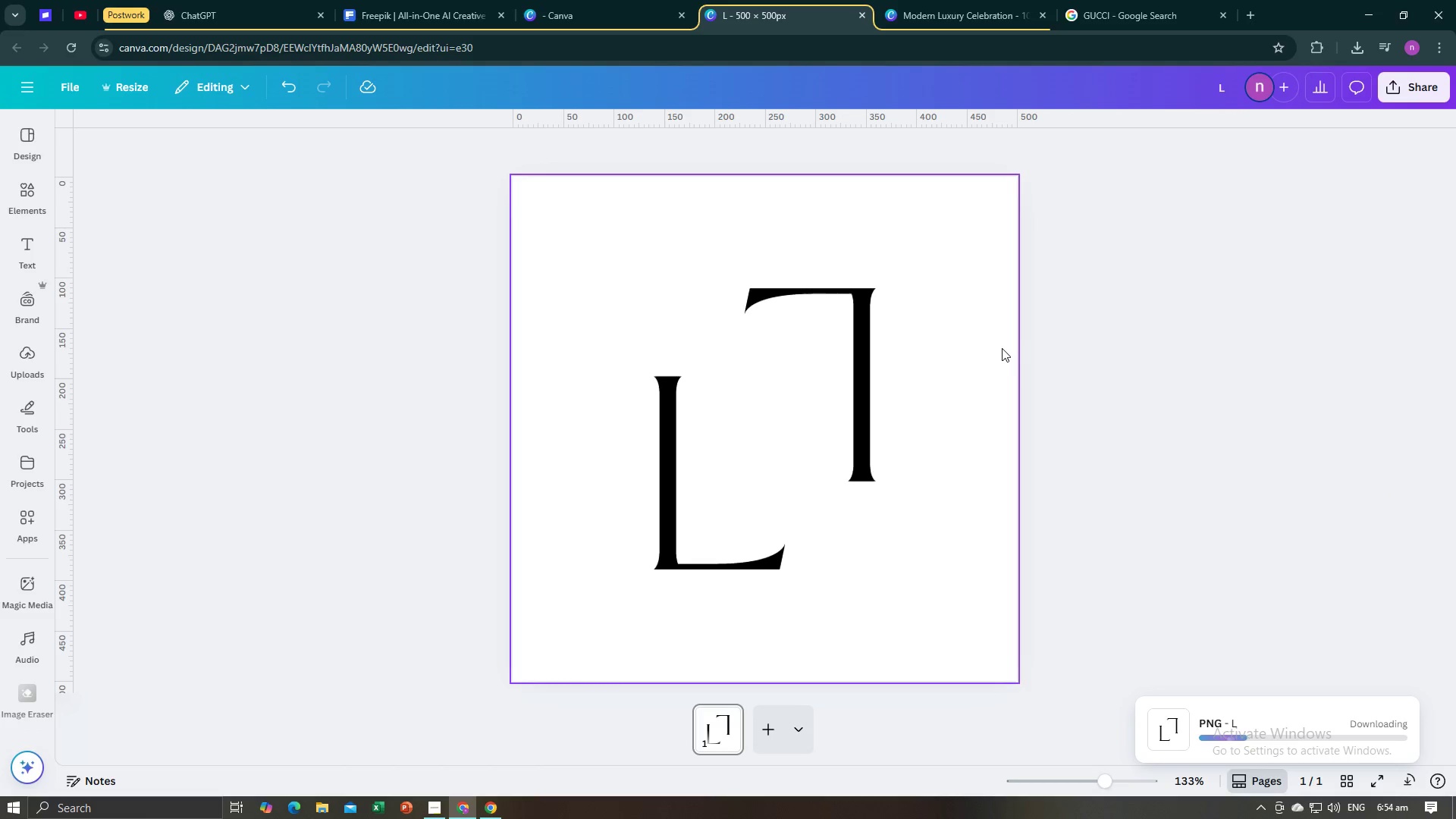 
left_click([939, 0])
 